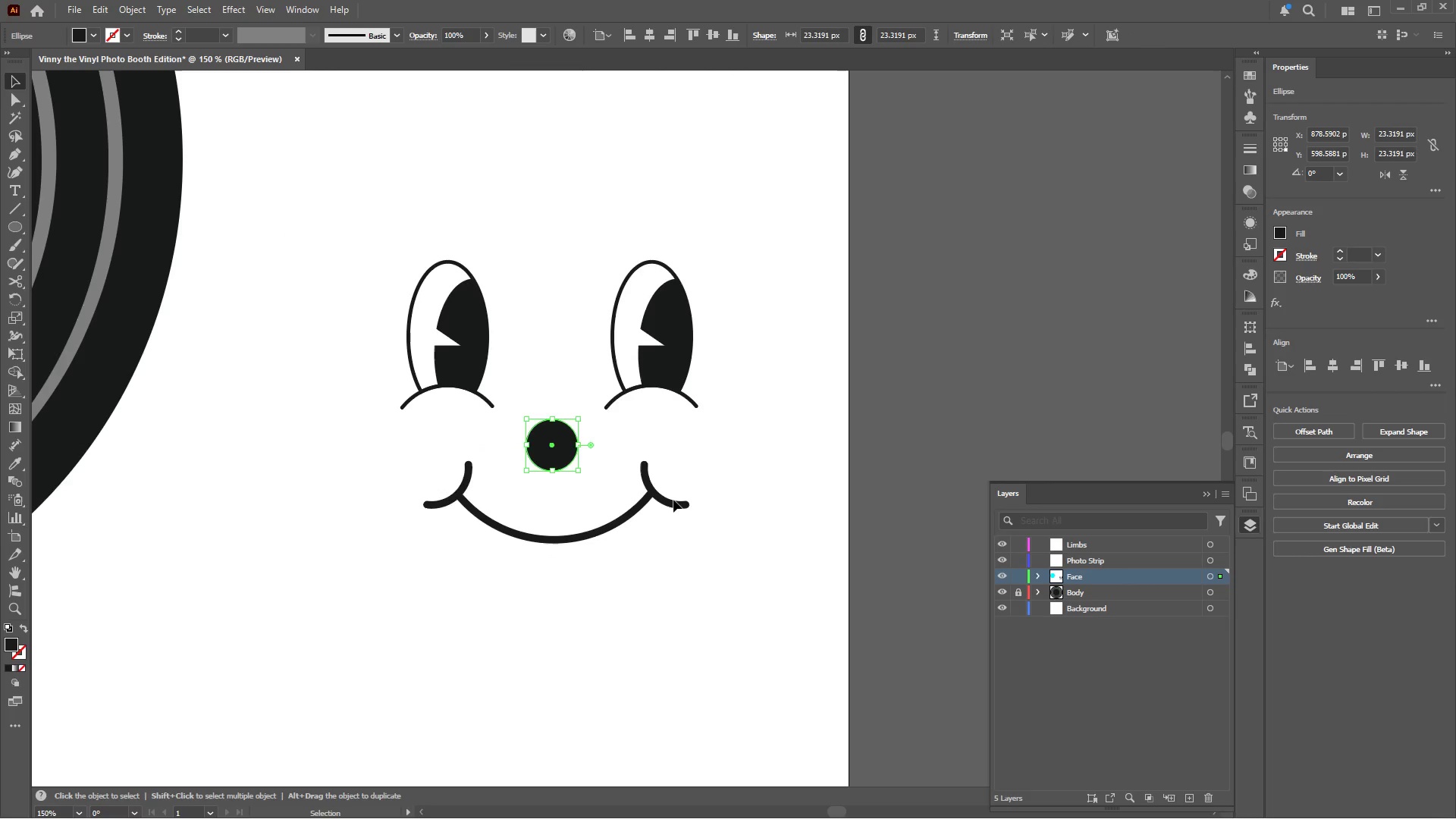 
left_click([673, 502])
 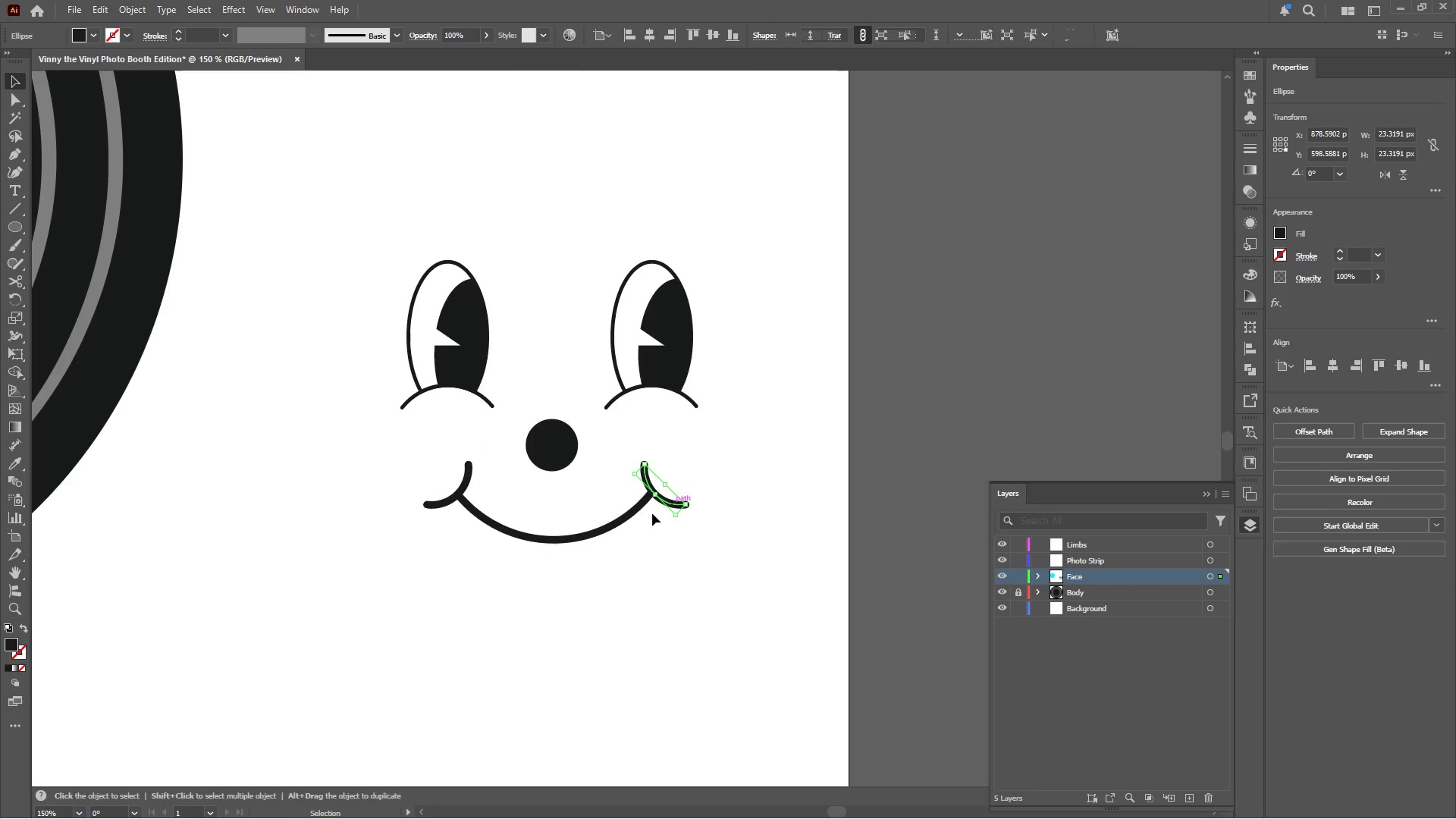 
hold_key(key=ShiftLeft, duration=1.39)
 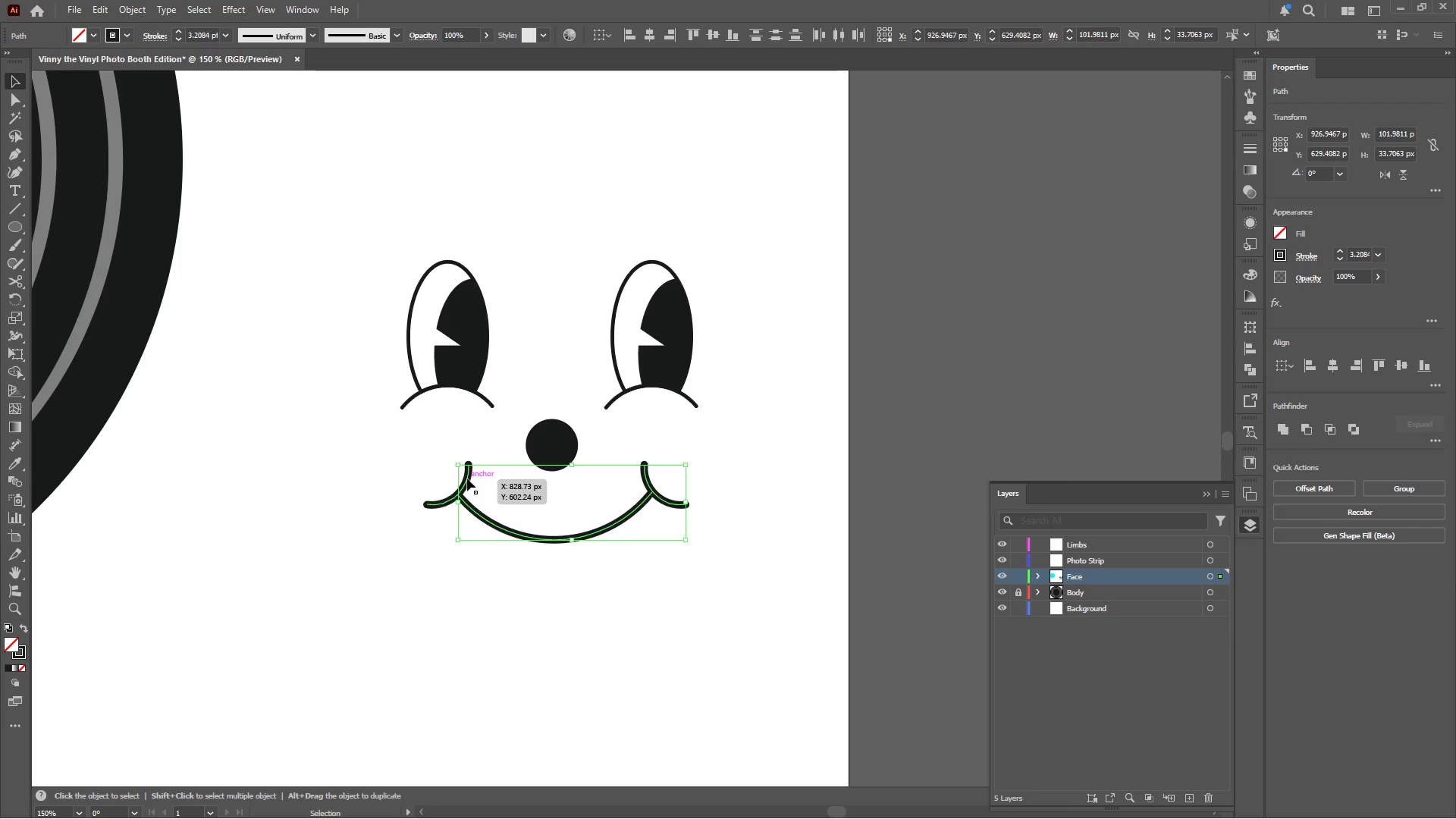 
left_click([467, 479])
 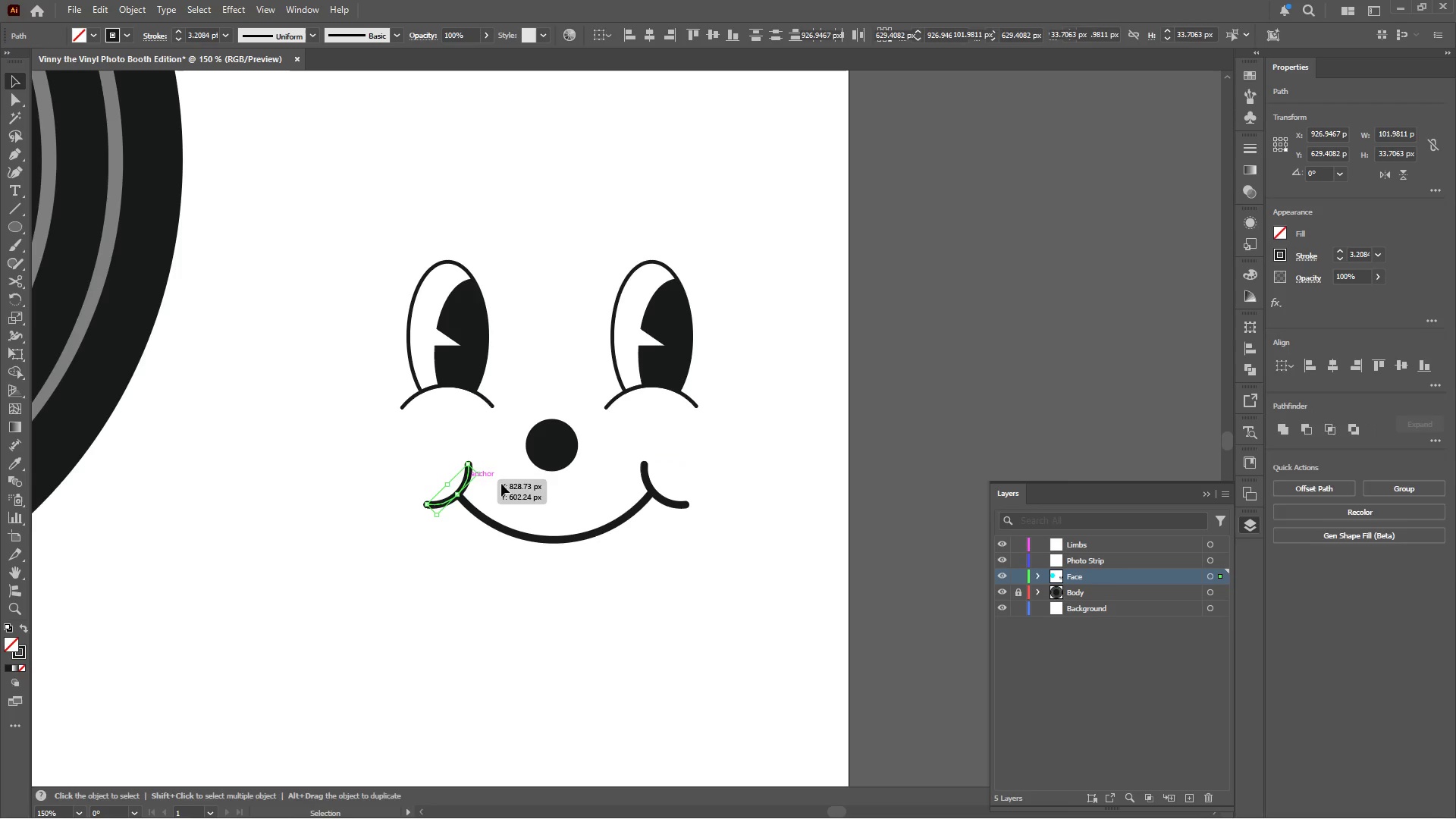 
hold_key(key=ShiftLeft, duration=0.84)
left_click([648, 485])
 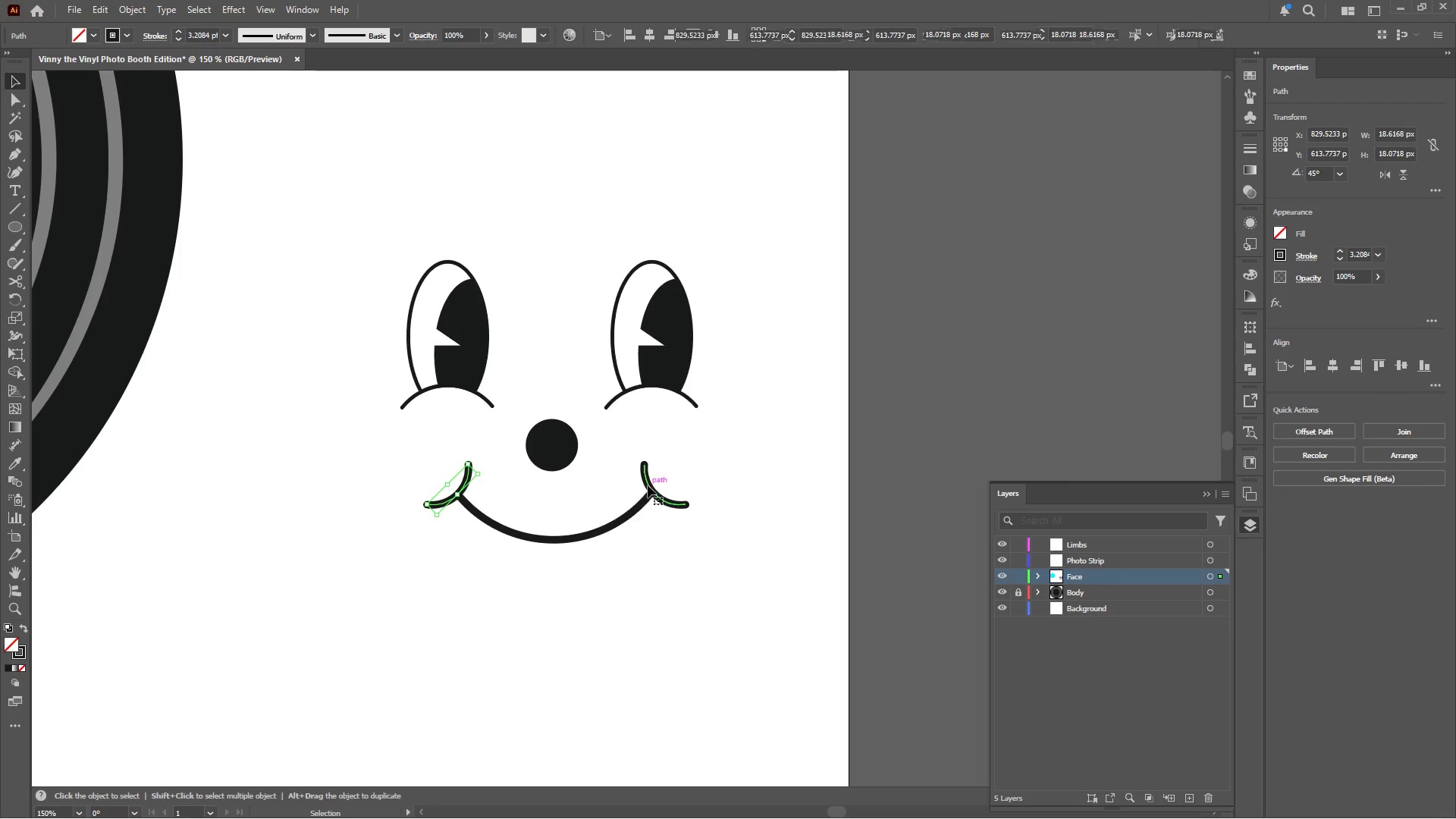 
key(Control+G)
 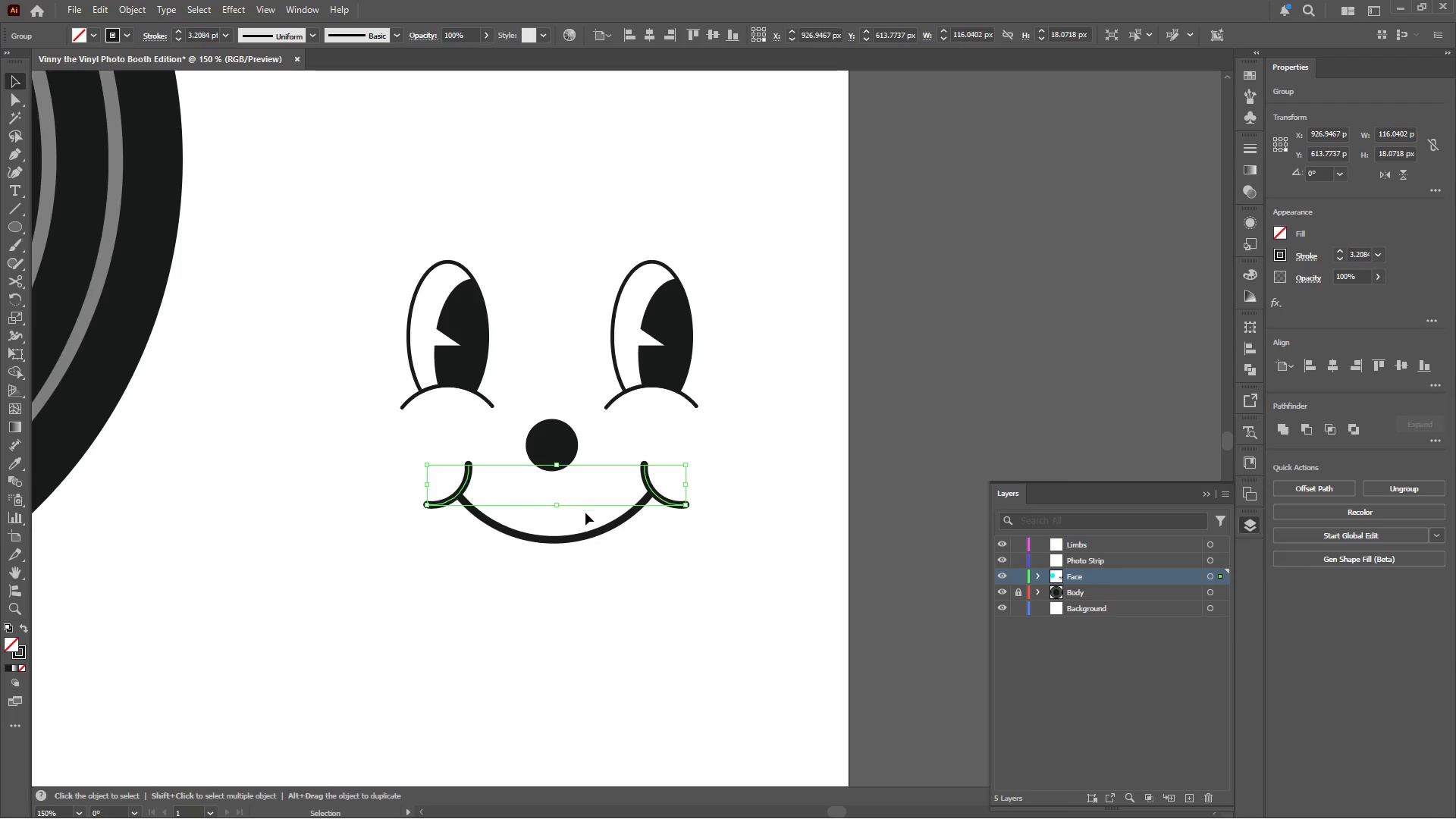 
hold_key(key=ShiftLeft, duration=0.84)
left_click([571, 539])
 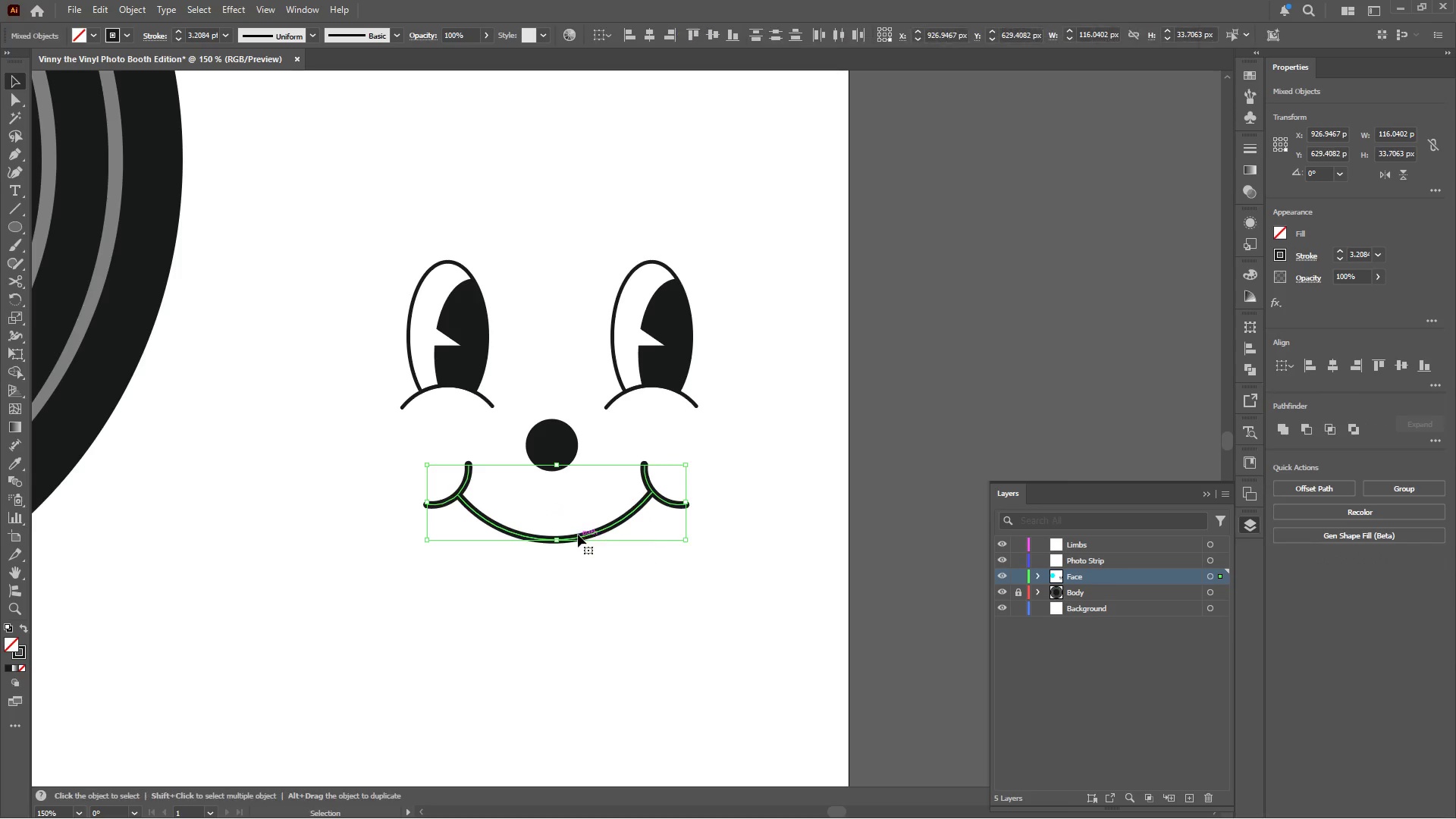 
left_click([578, 535])
 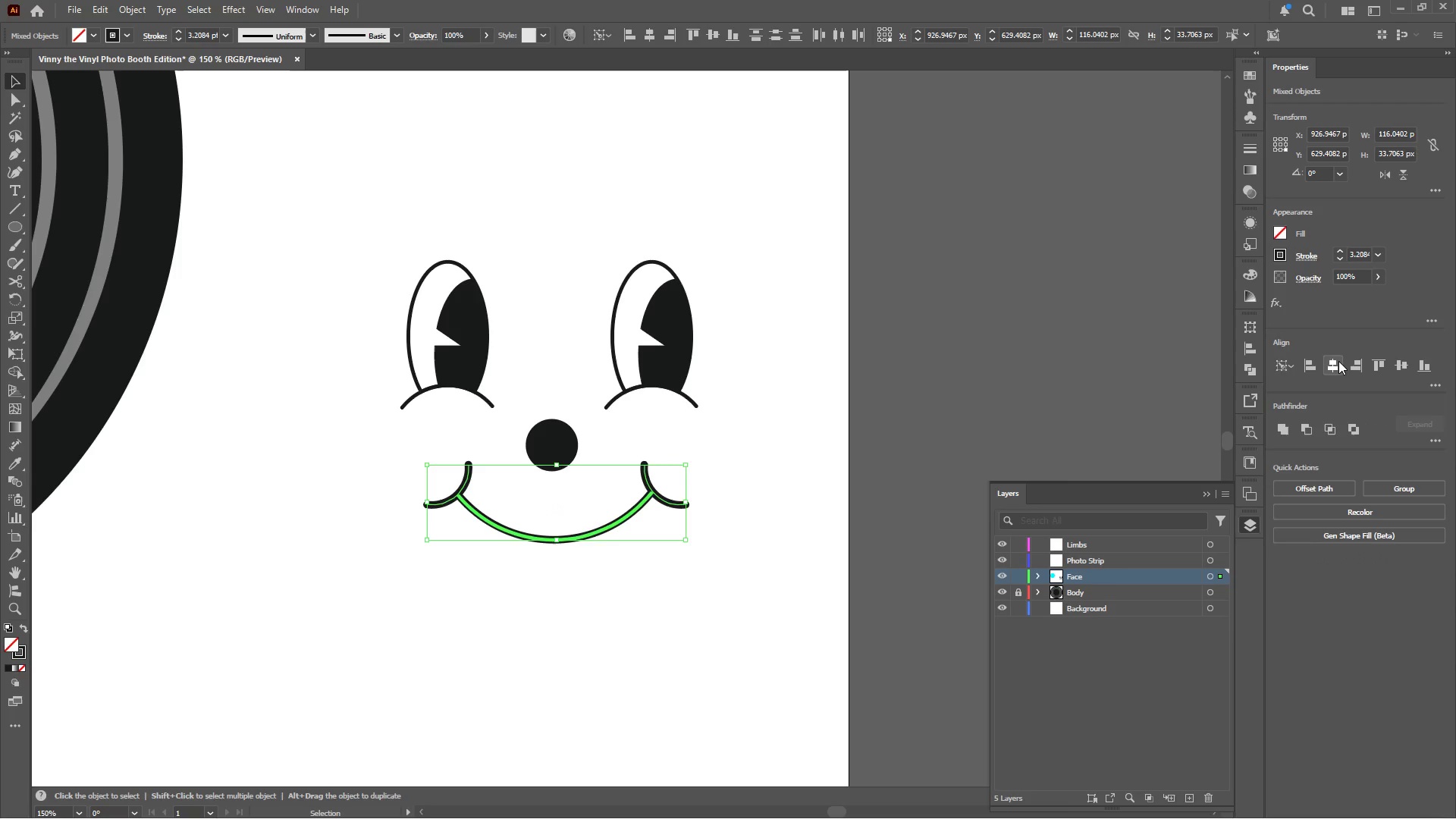 
left_click([1338, 361])
 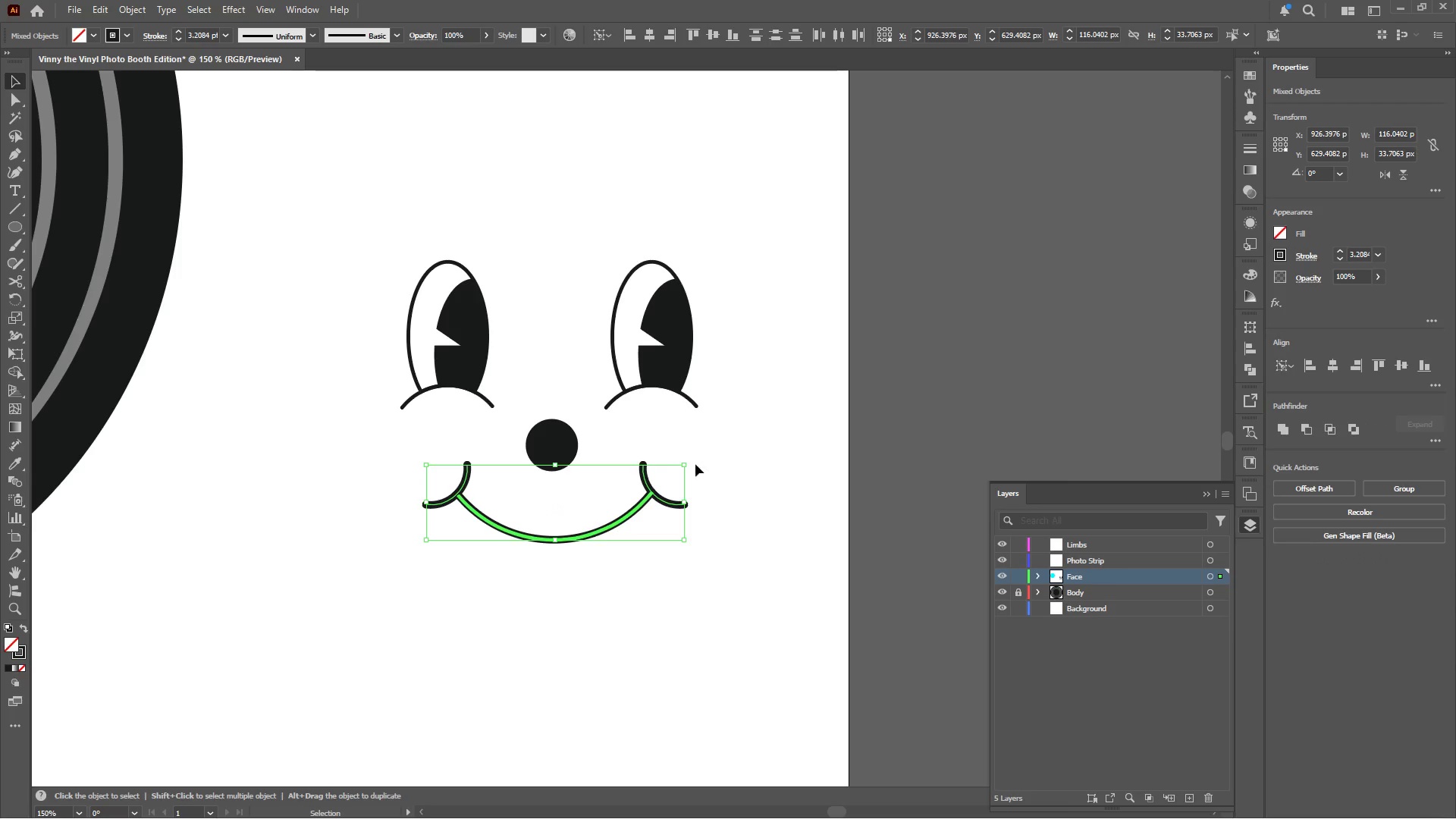 
key(Control+G)
 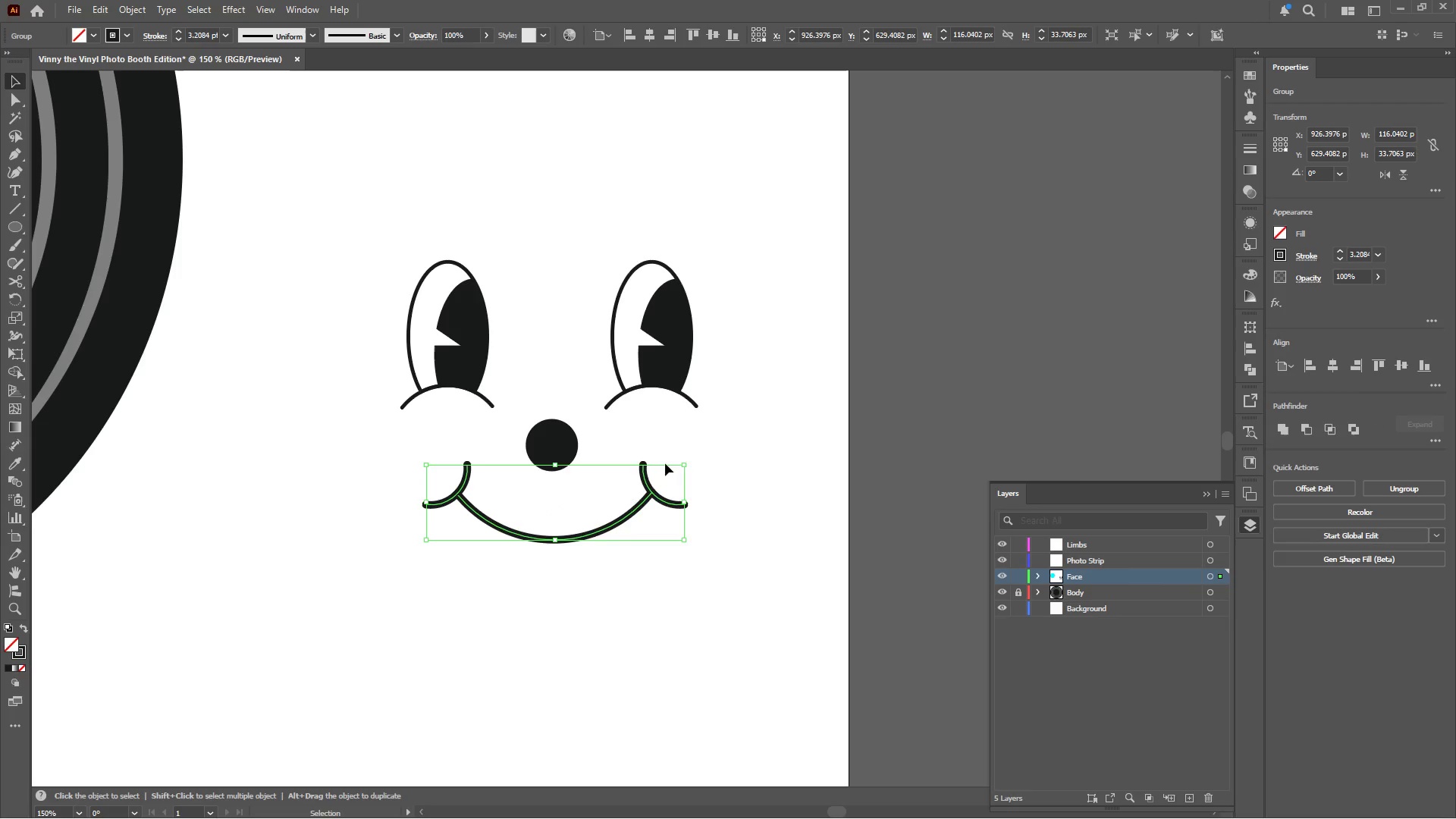 
left_click([704, 461])
 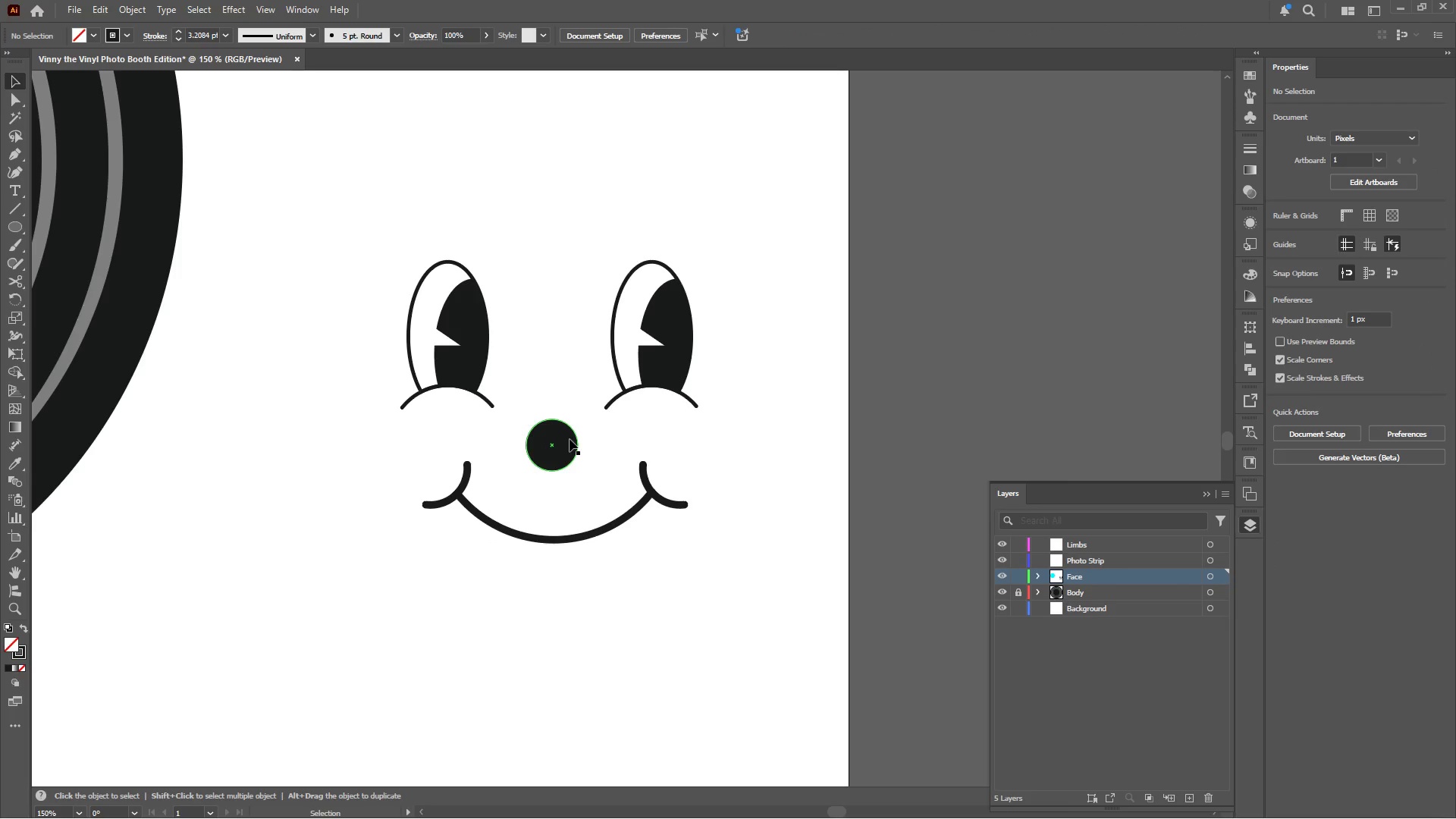 
left_click([570, 439])
 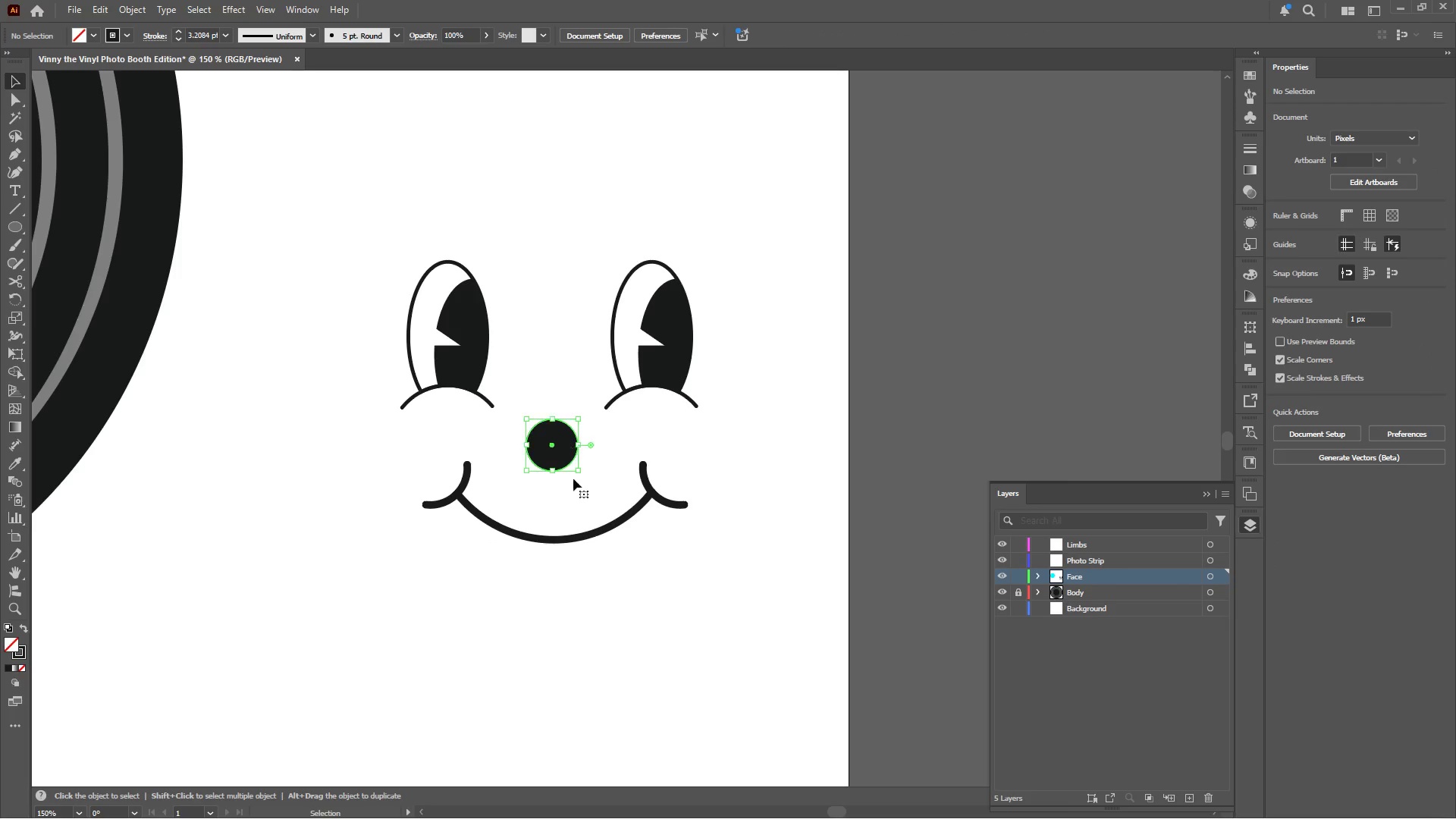 
hold_key(key=ShiftLeft, duration=0.61)
 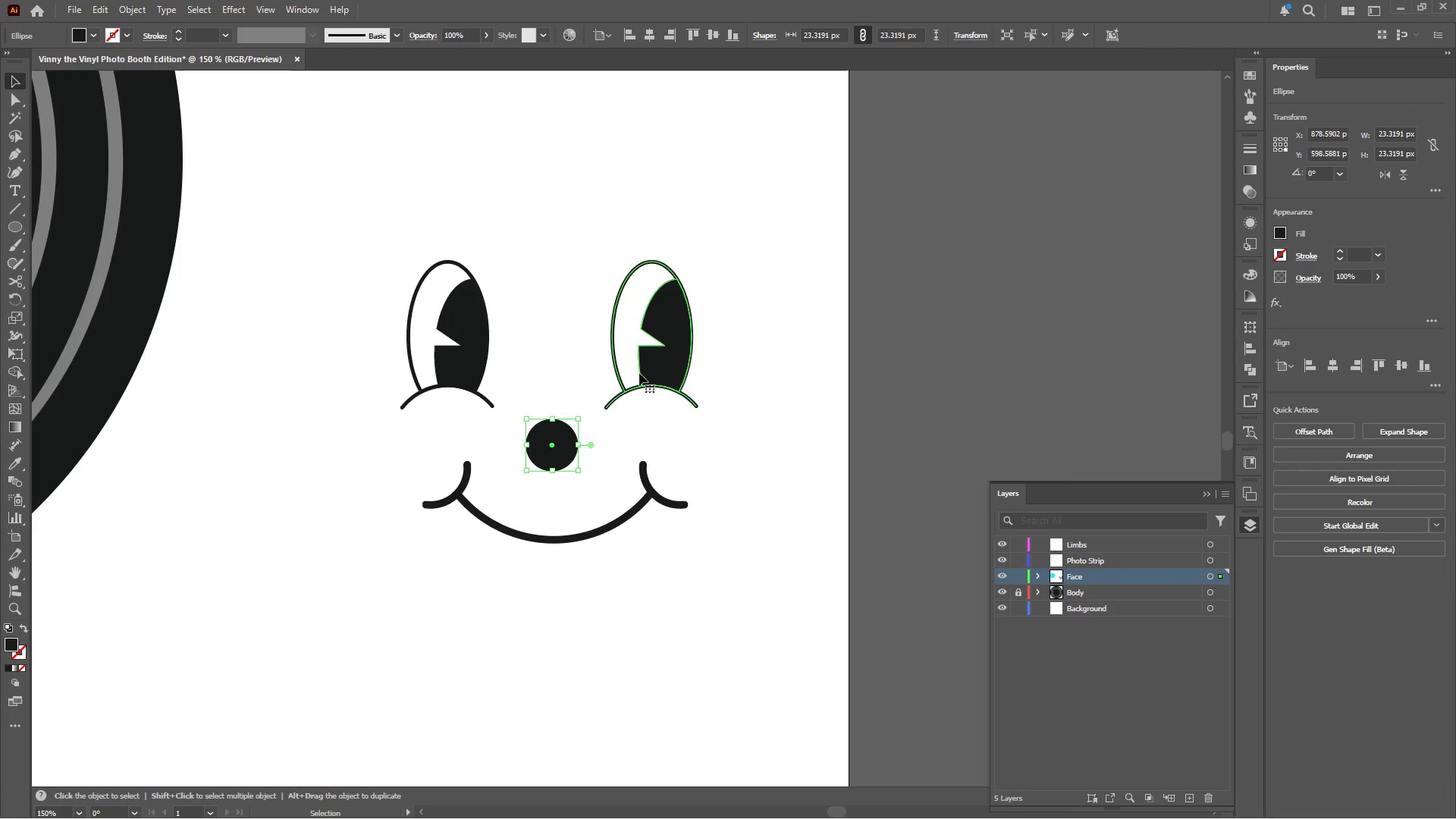 
hold_key(key=ShiftLeft, duration=0.58)
left_click([472, 352])
 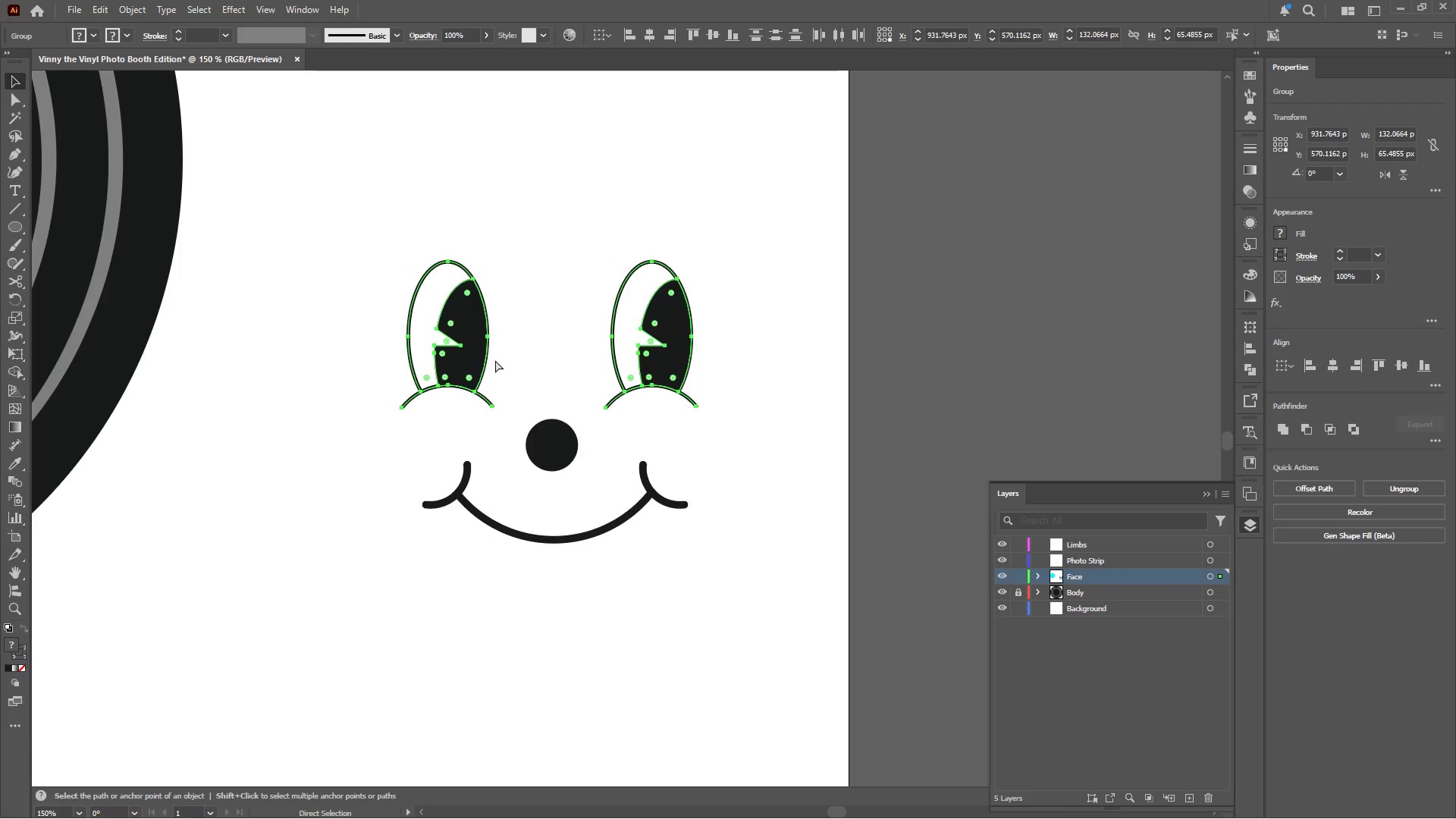 
key(Control+G)
 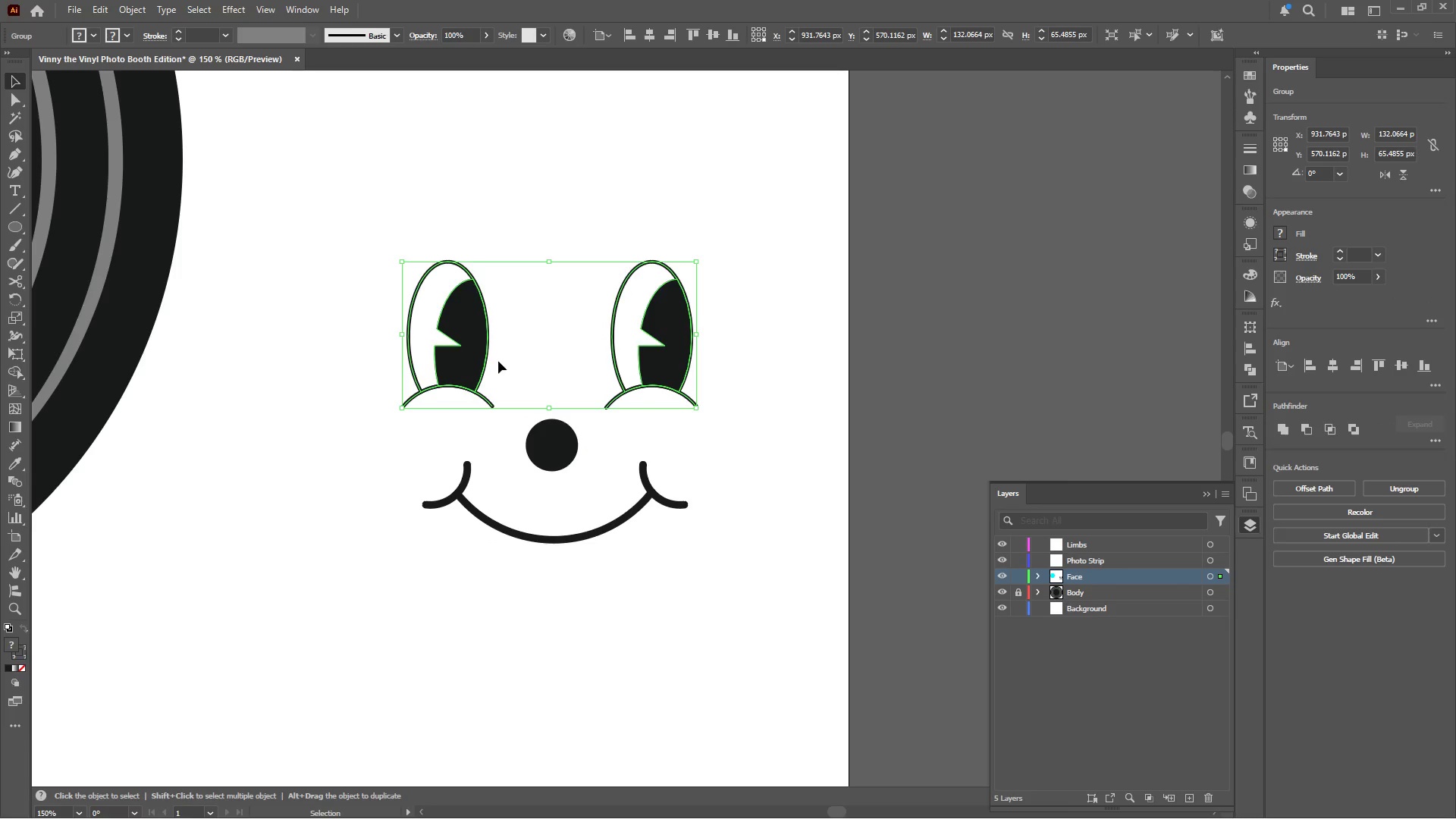 
hold_key(key=ShiftLeft, duration=1.62)
left_click([554, 456])
 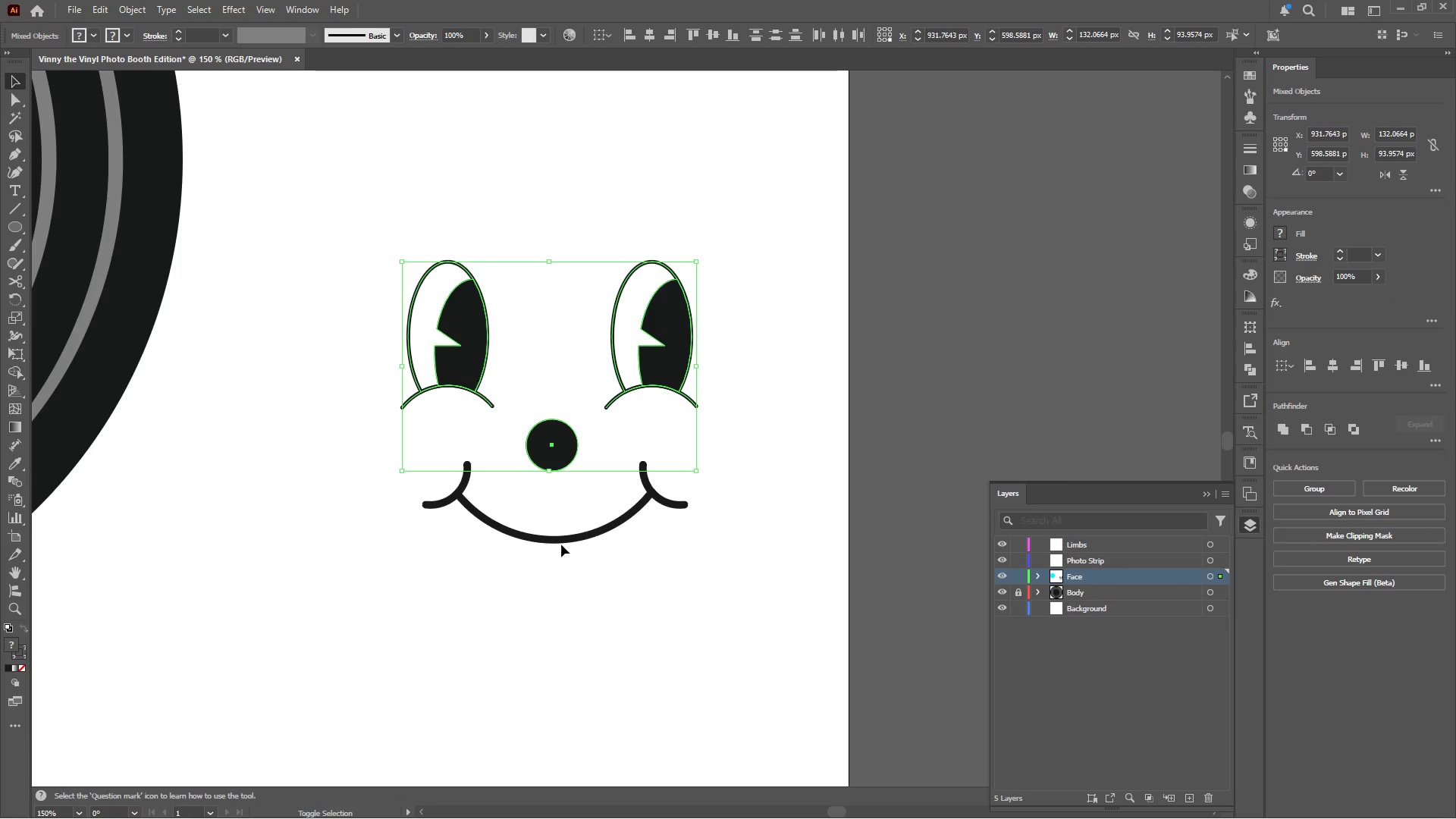 
left_click([560, 540])
 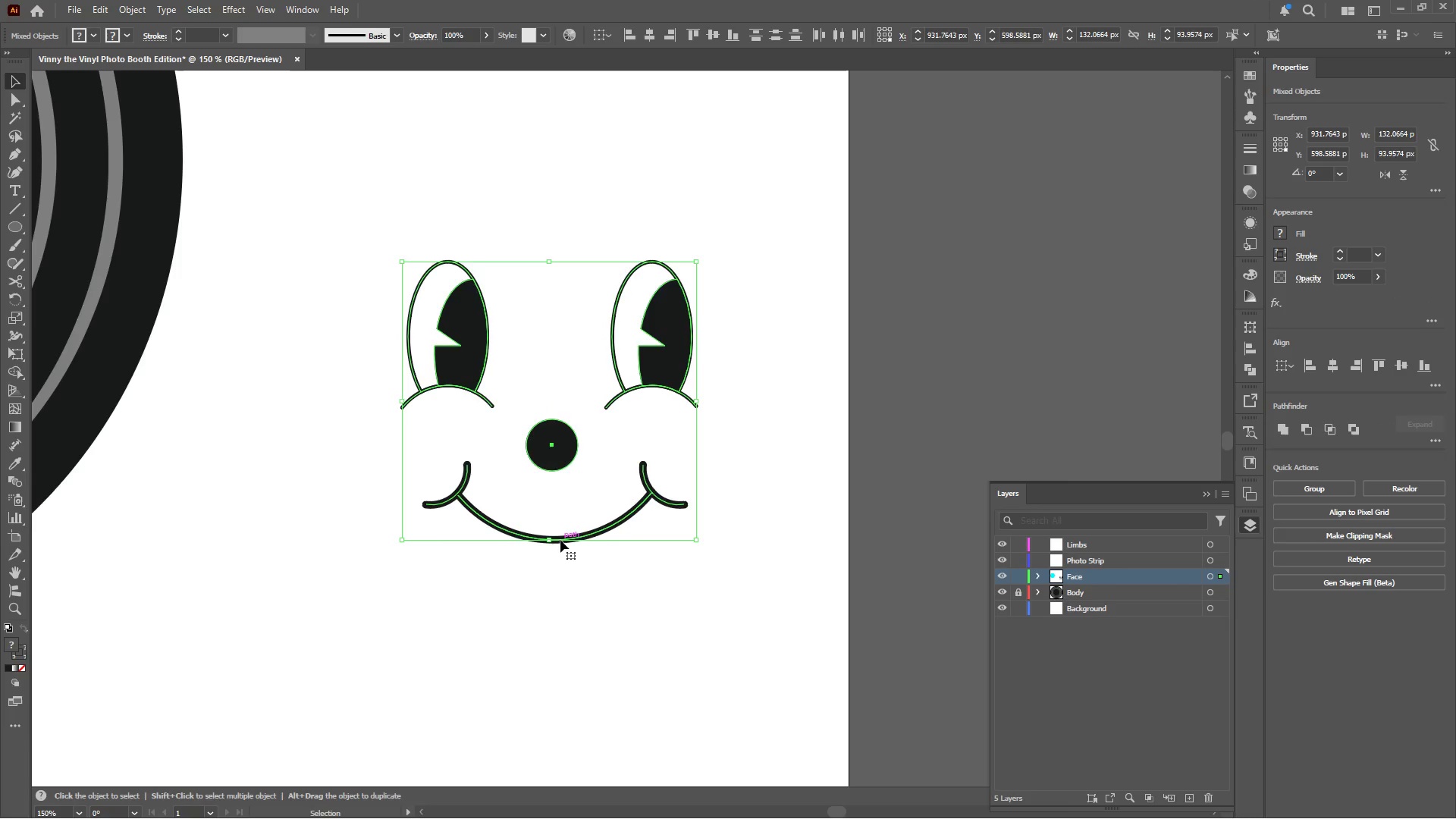 
left_click([560, 540])
 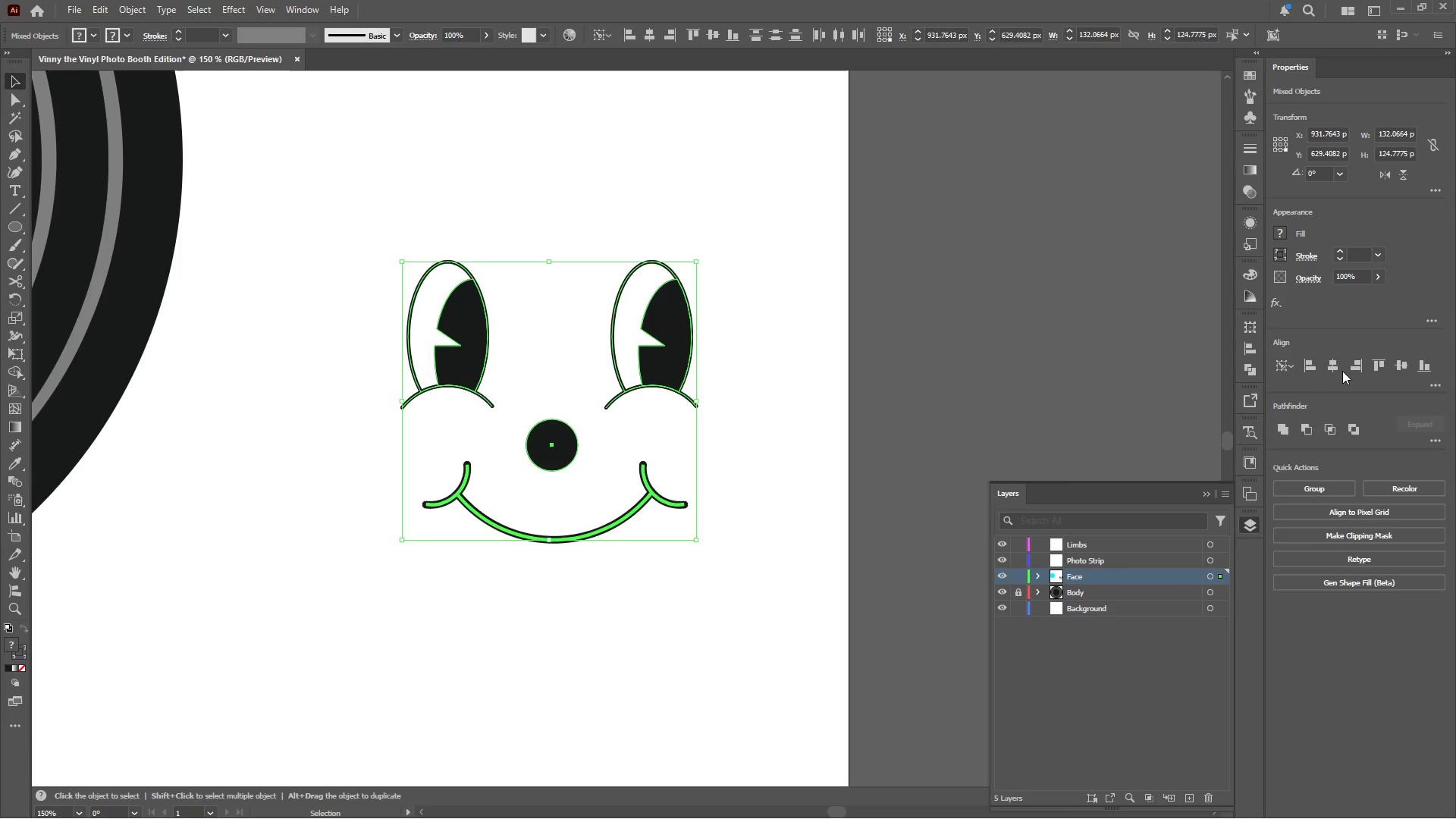 
left_click([1332, 367])
 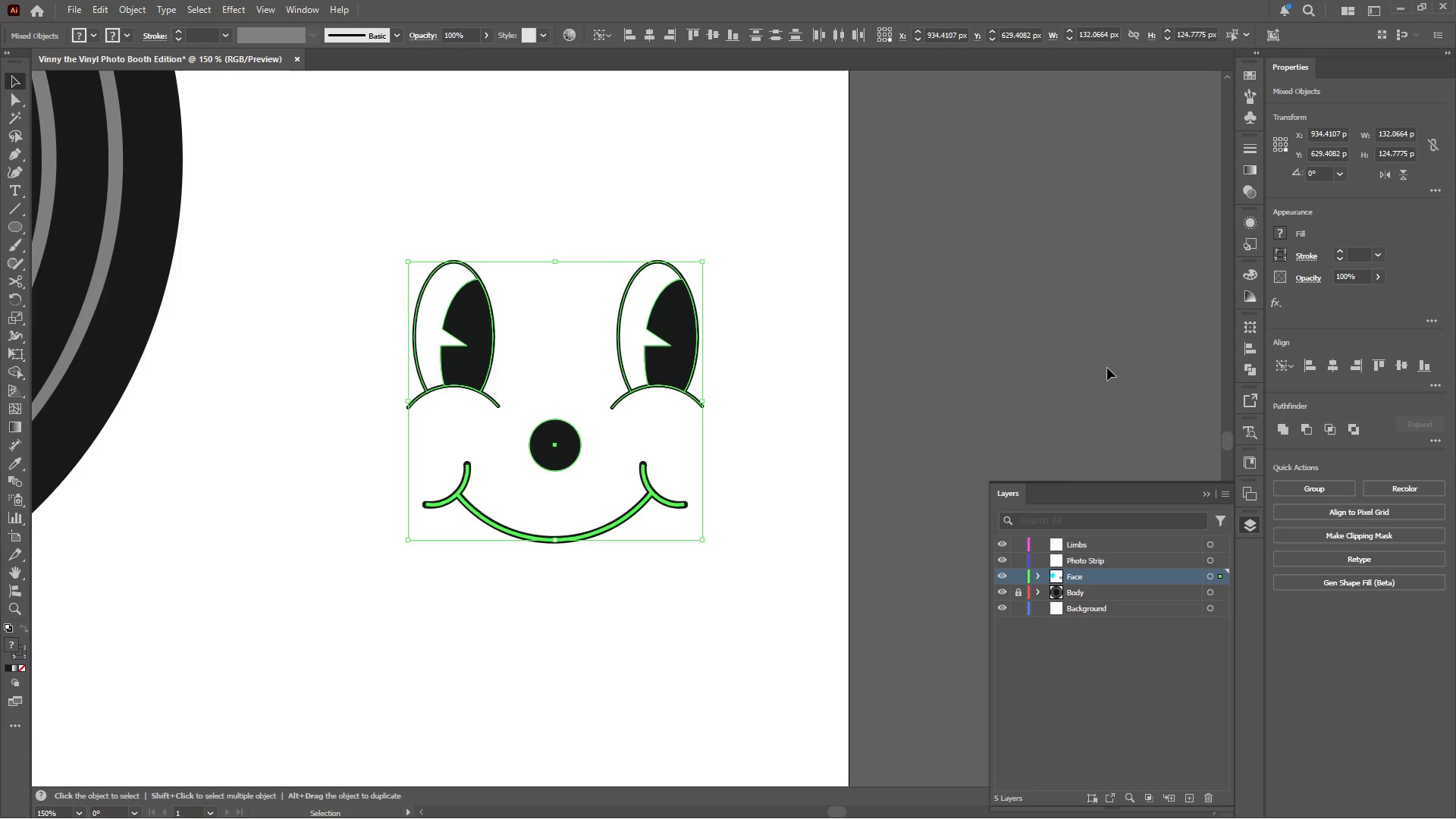 
left_click([865, 366])
 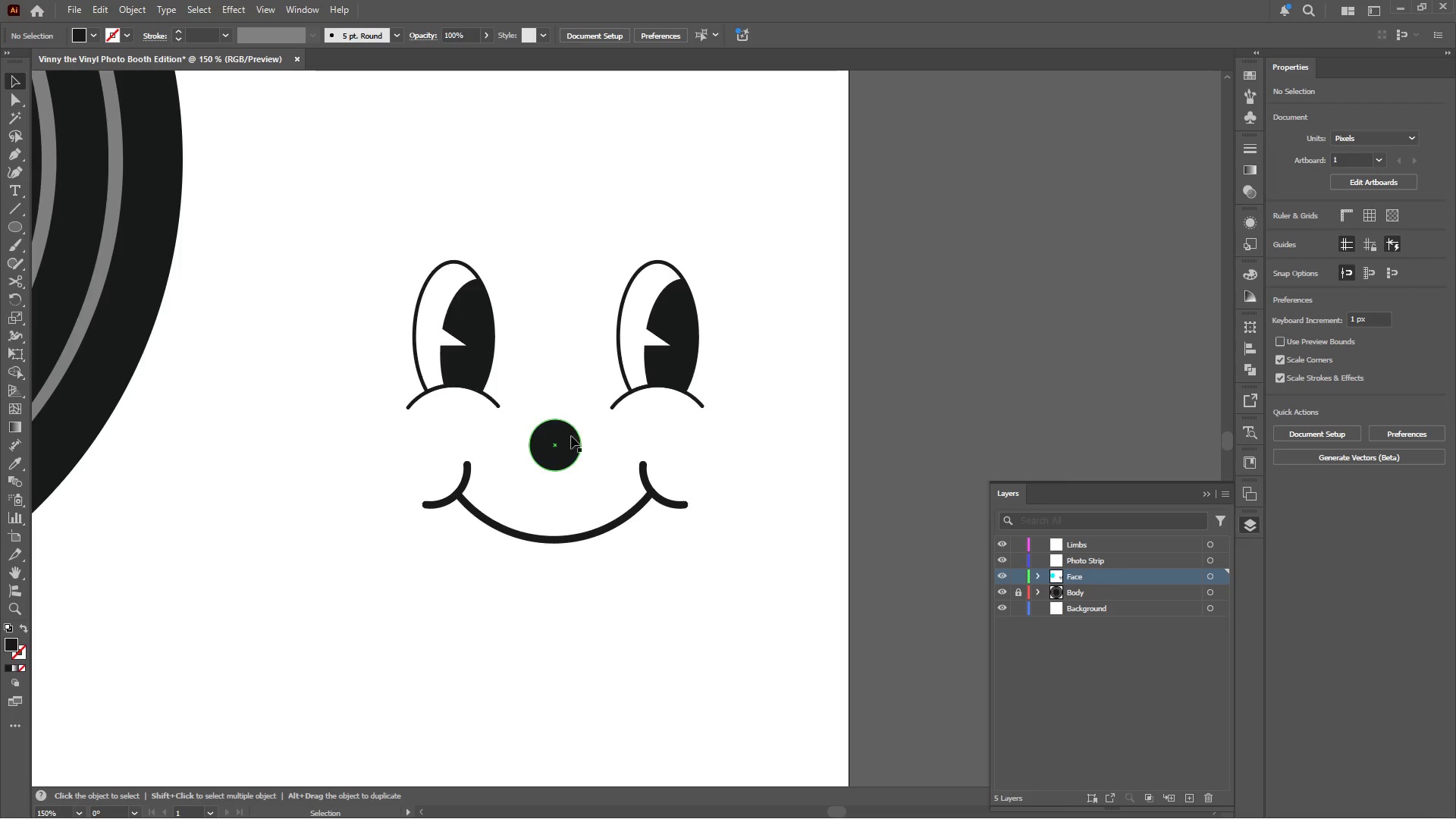 
left_click([560, 447])
 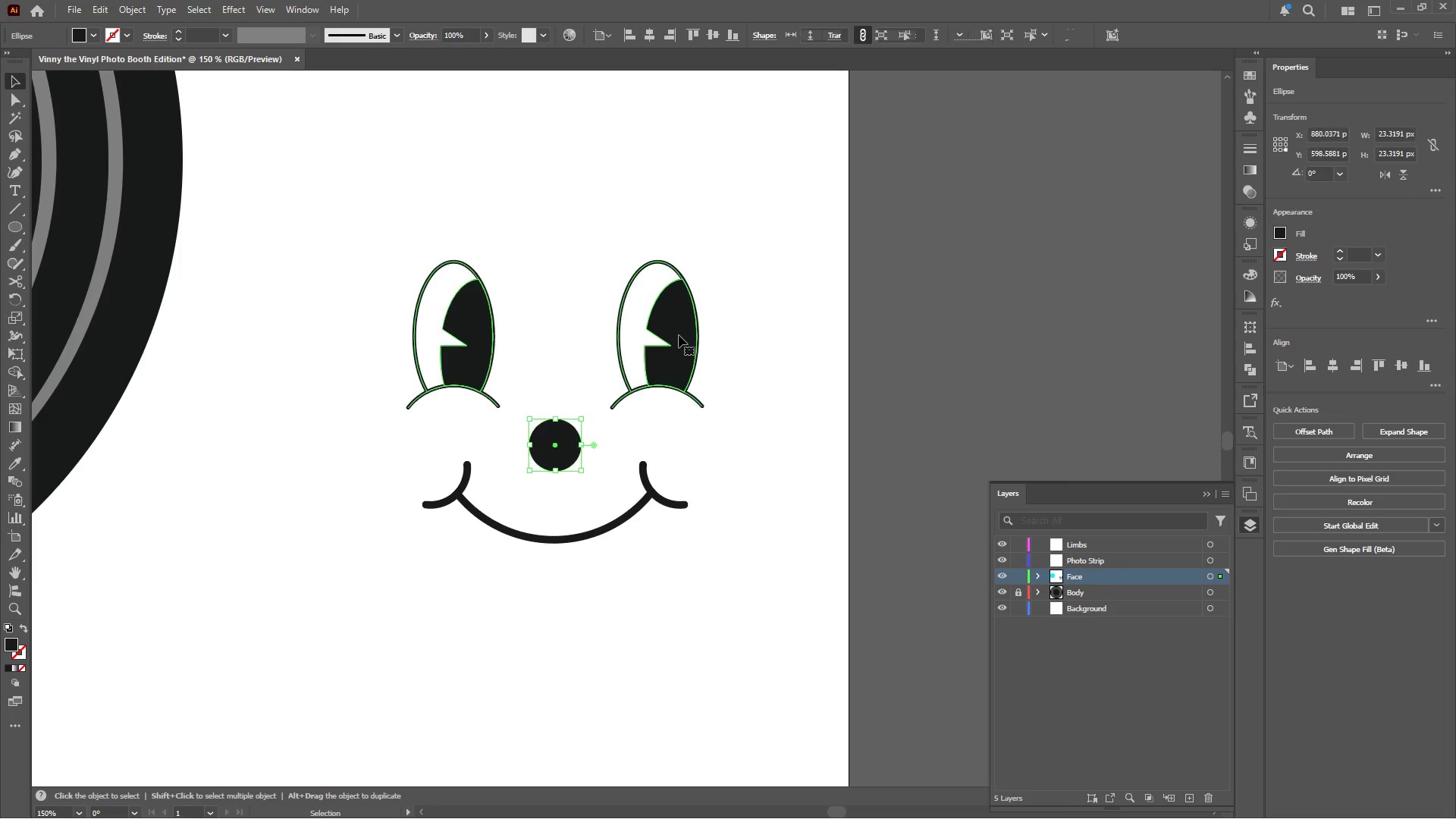 
right_click([679, 323])
 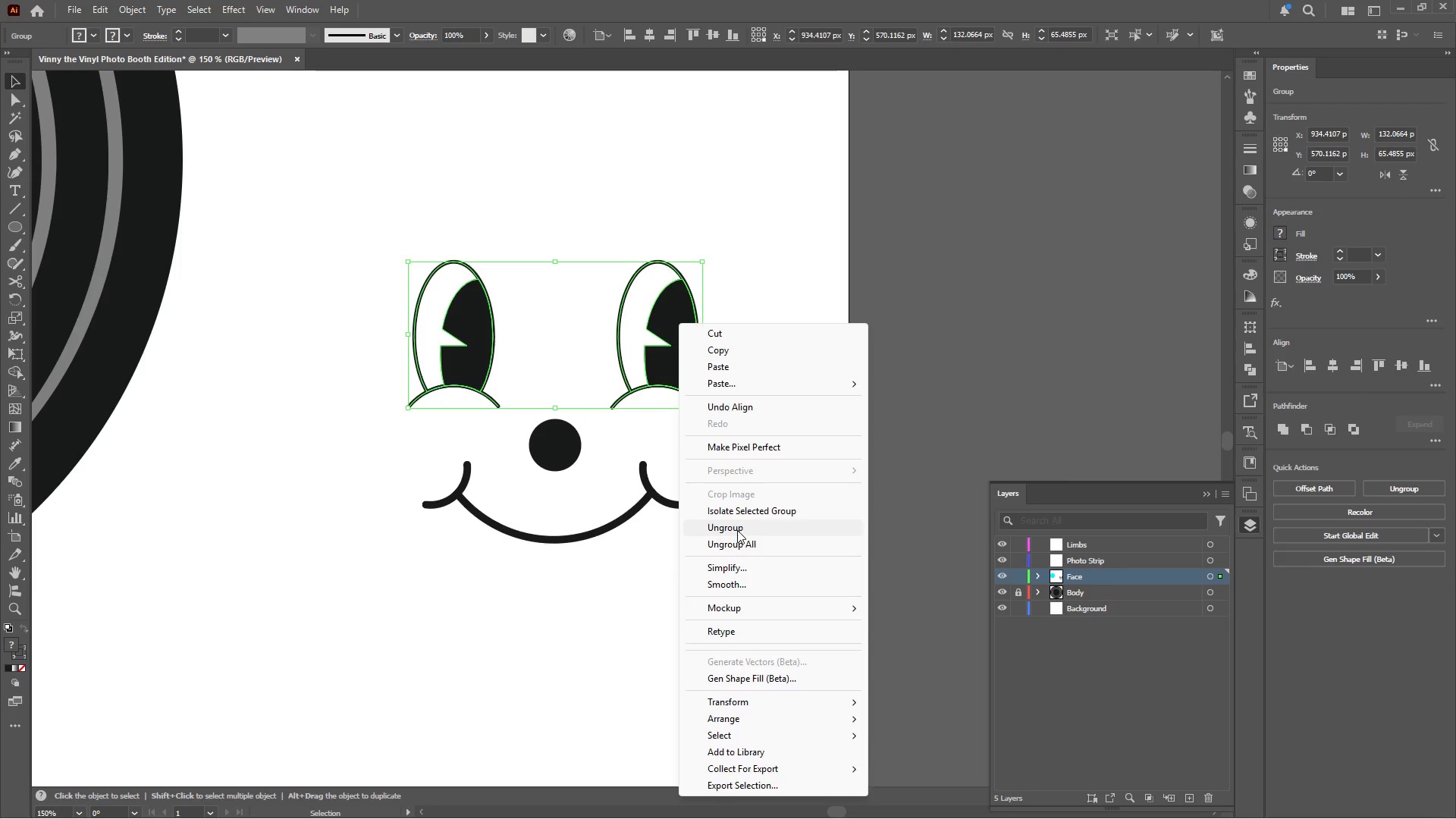 
double_click([738, 392])
 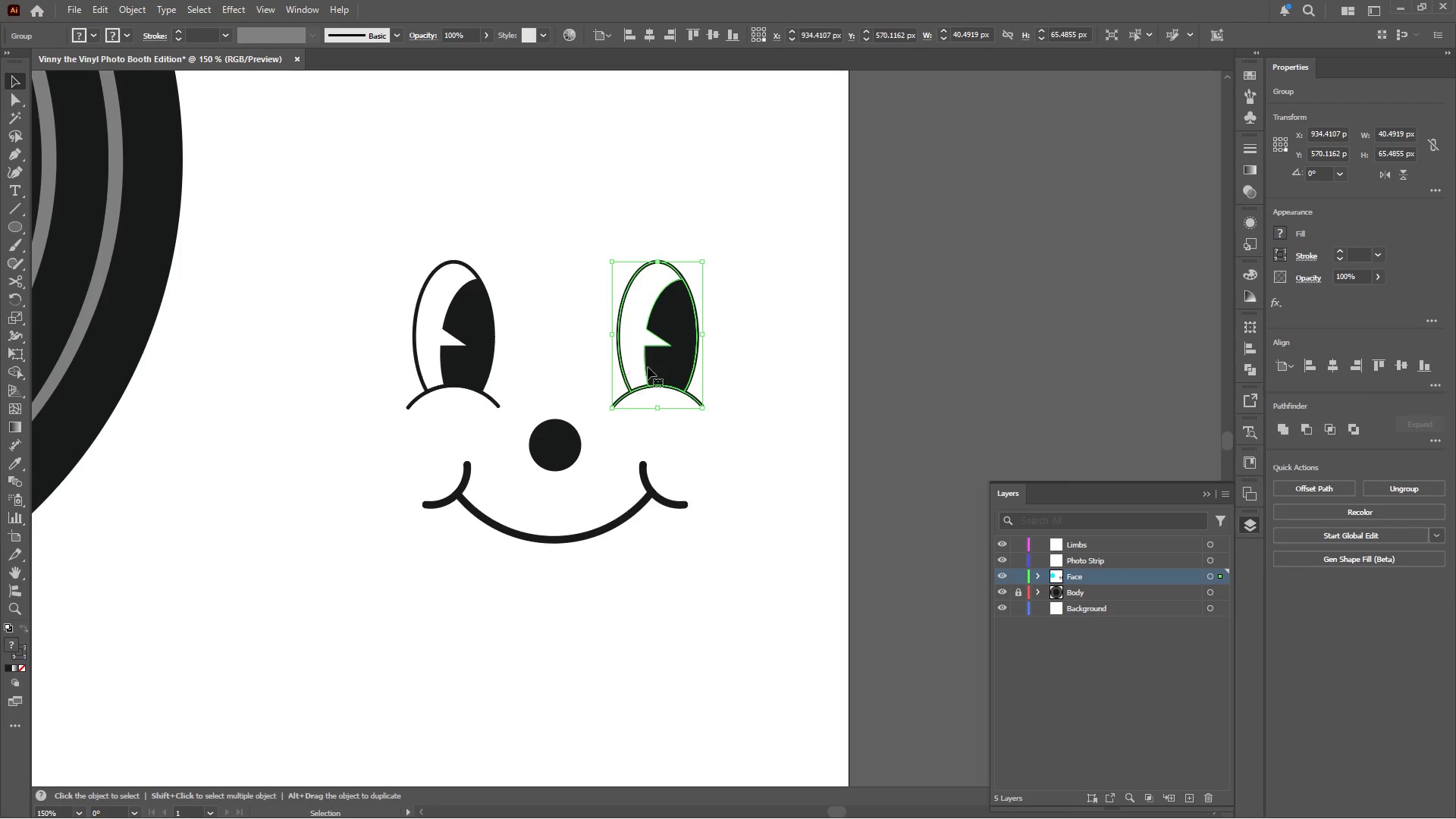 
right_click([678, 353])
 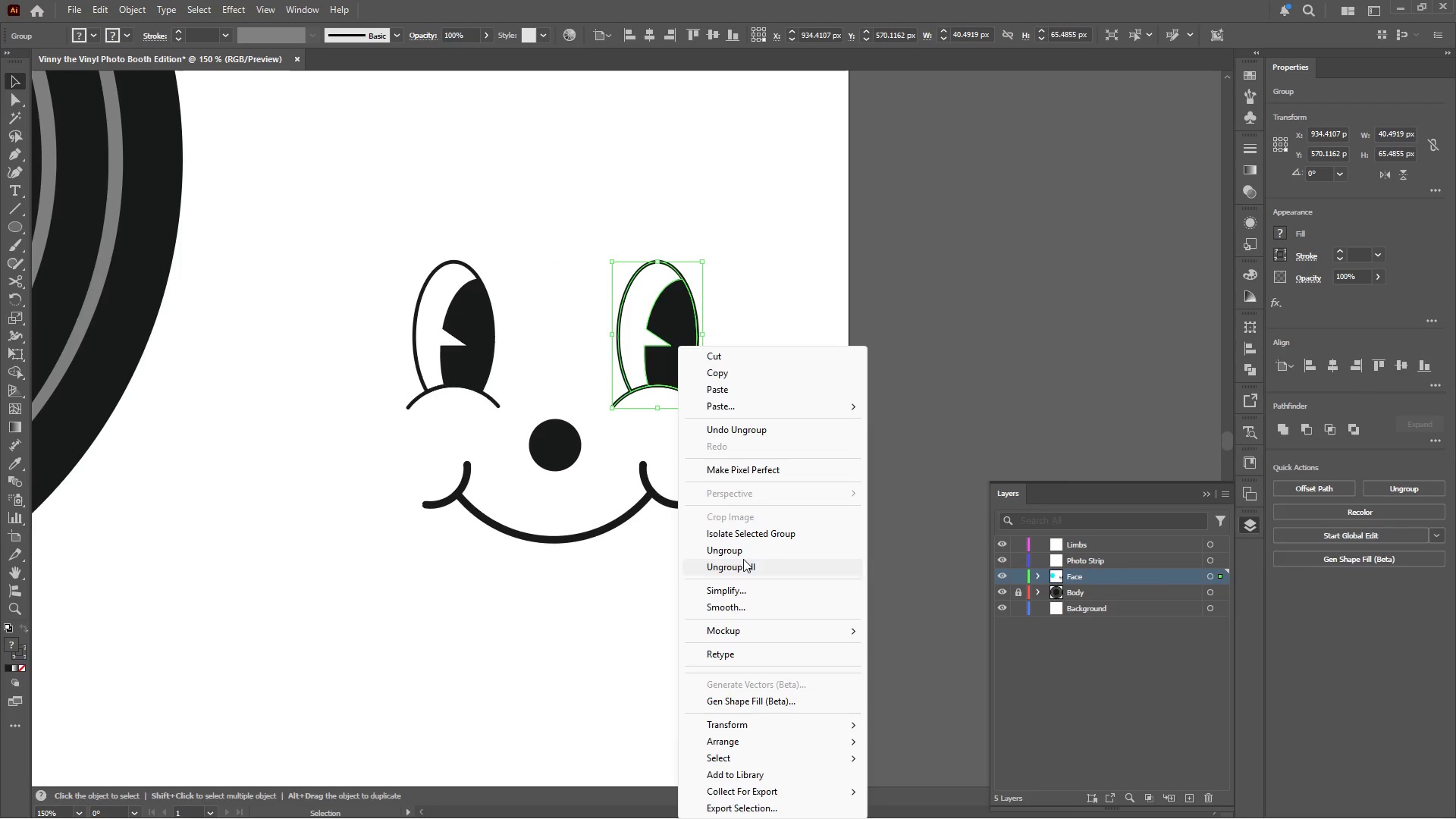 
left_click([743, 557])
 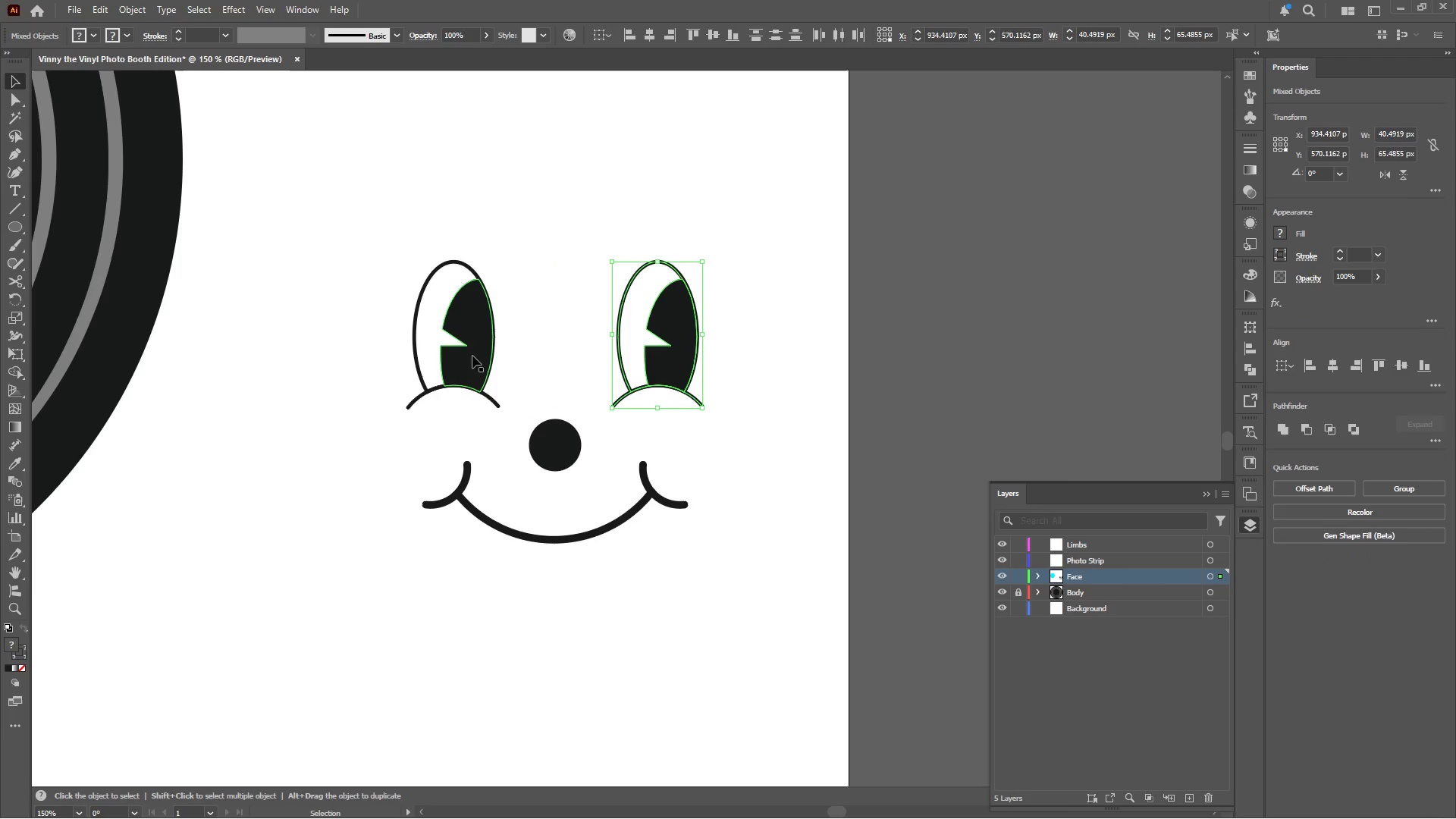 
left_click([472, 343])
 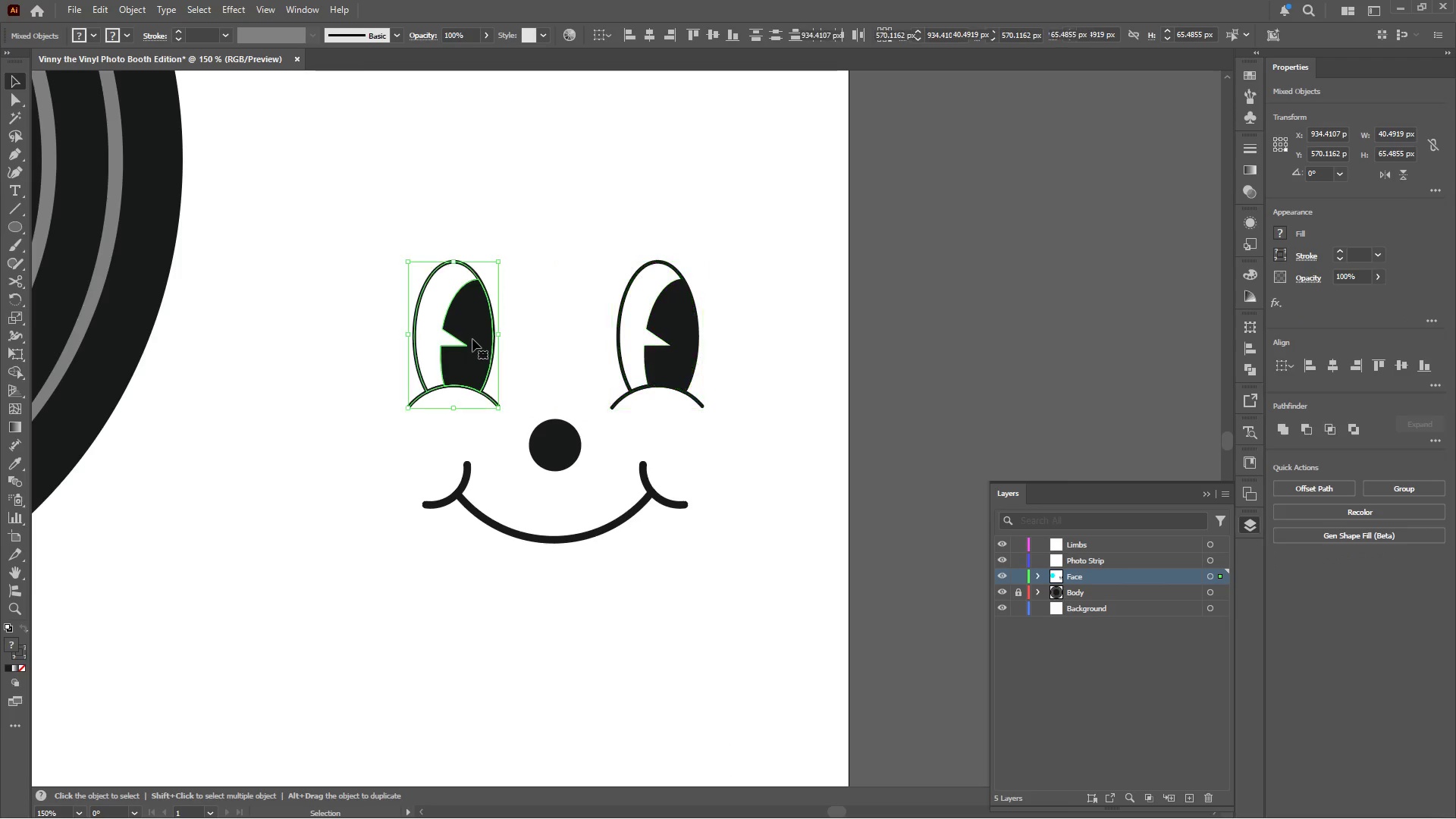 
right_click([472, 338])
 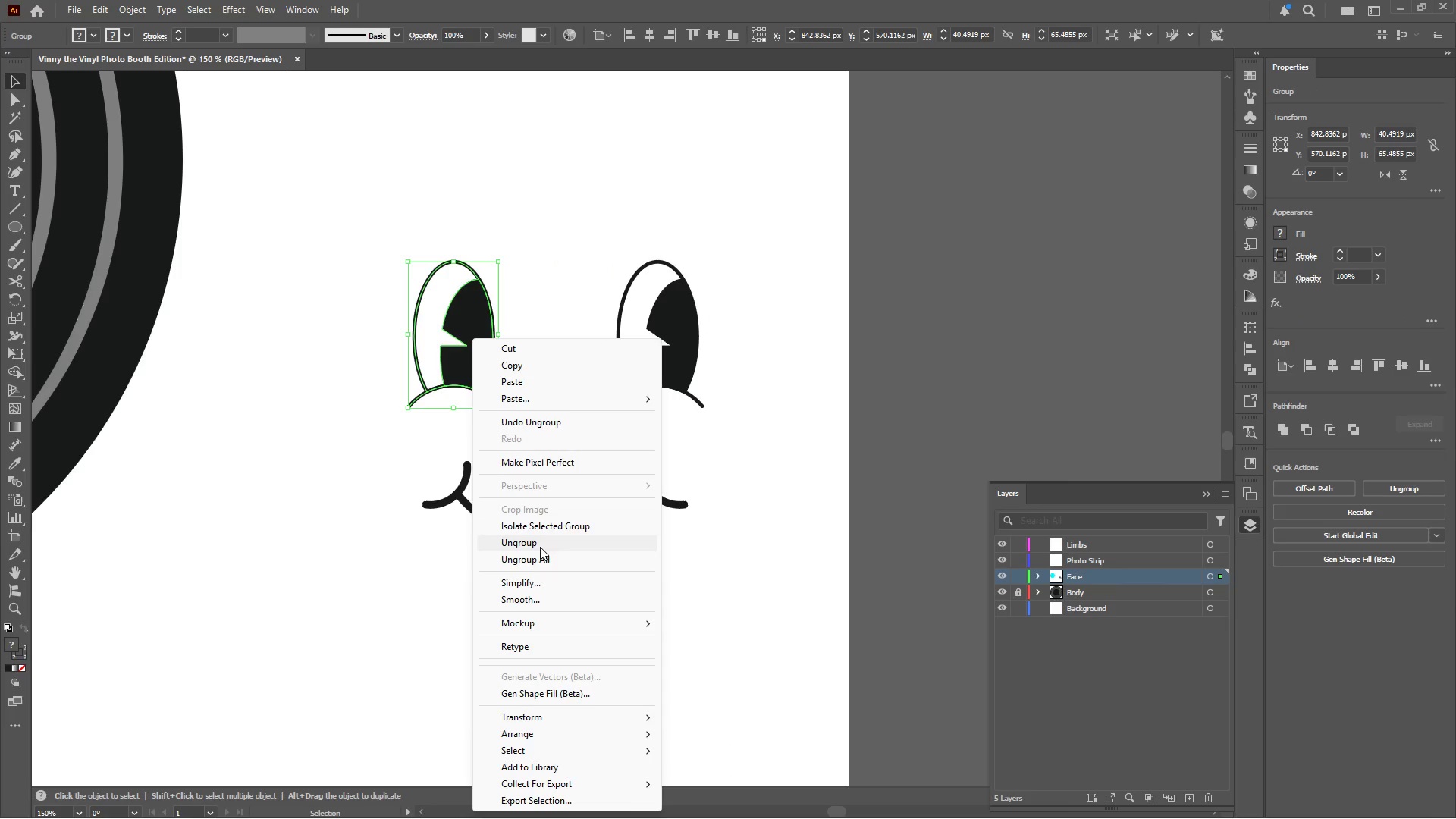 
left_click([538, 557])
 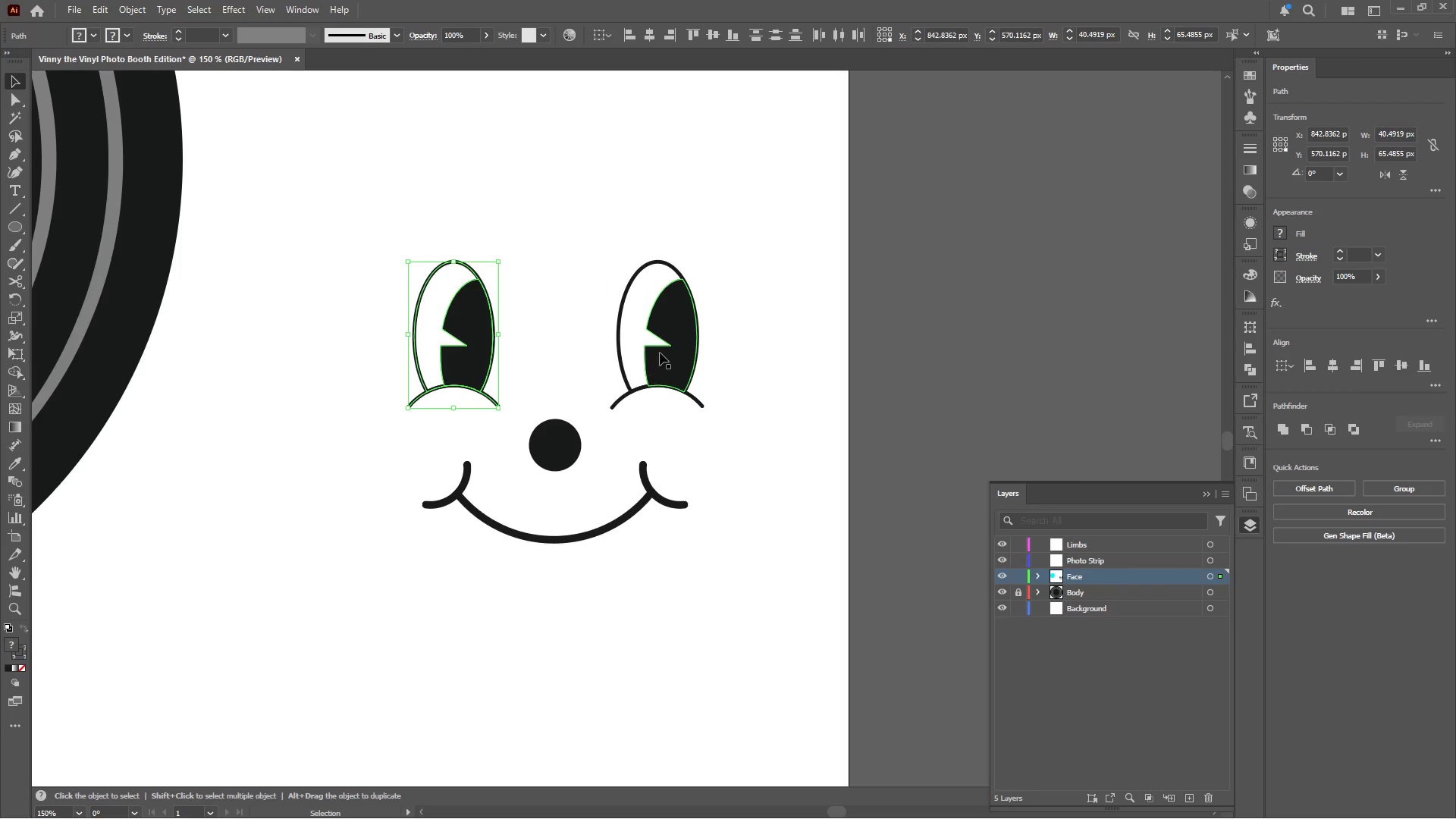 
left_click([670, 334])
 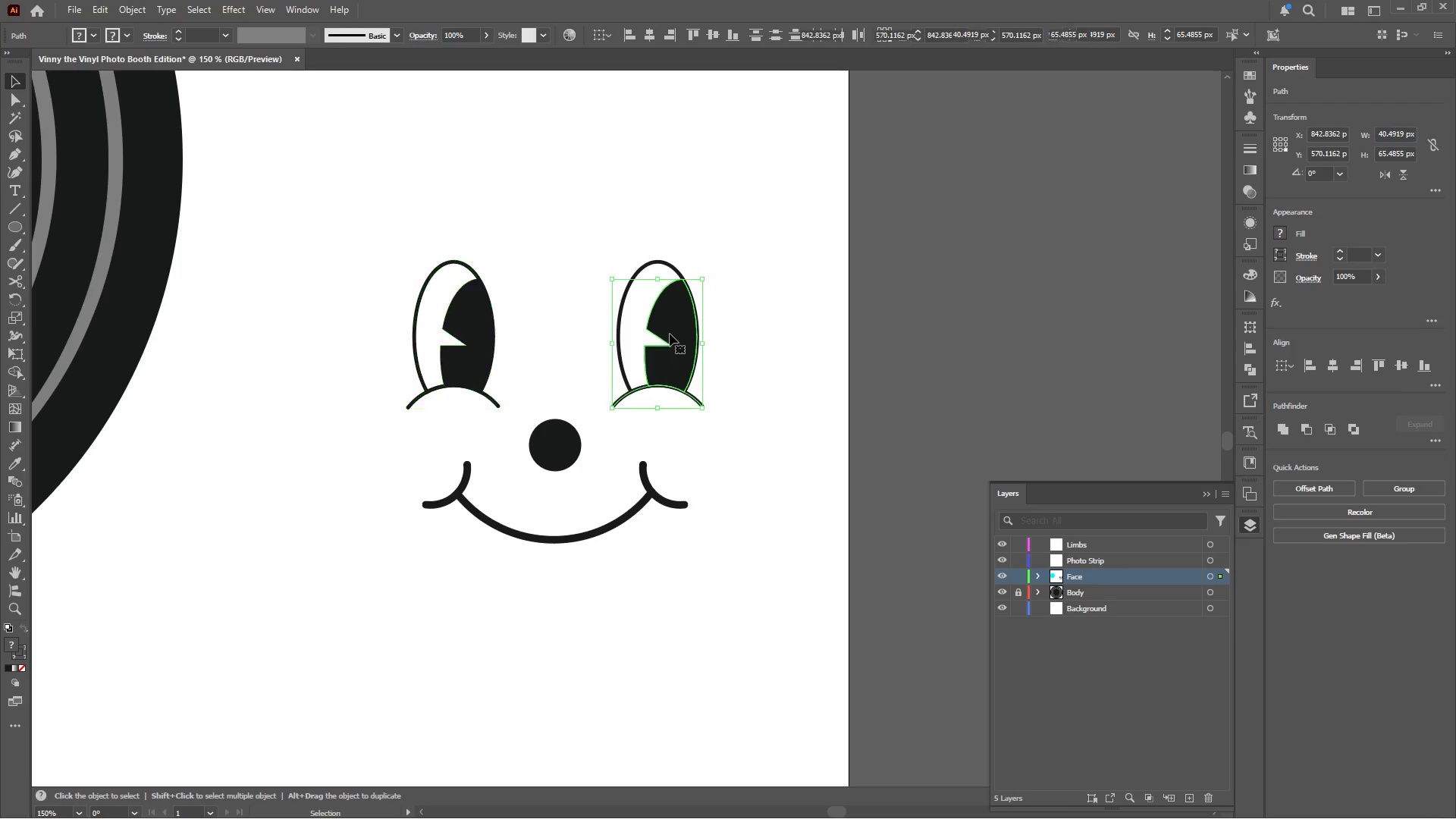 
right_click([670, 334])
 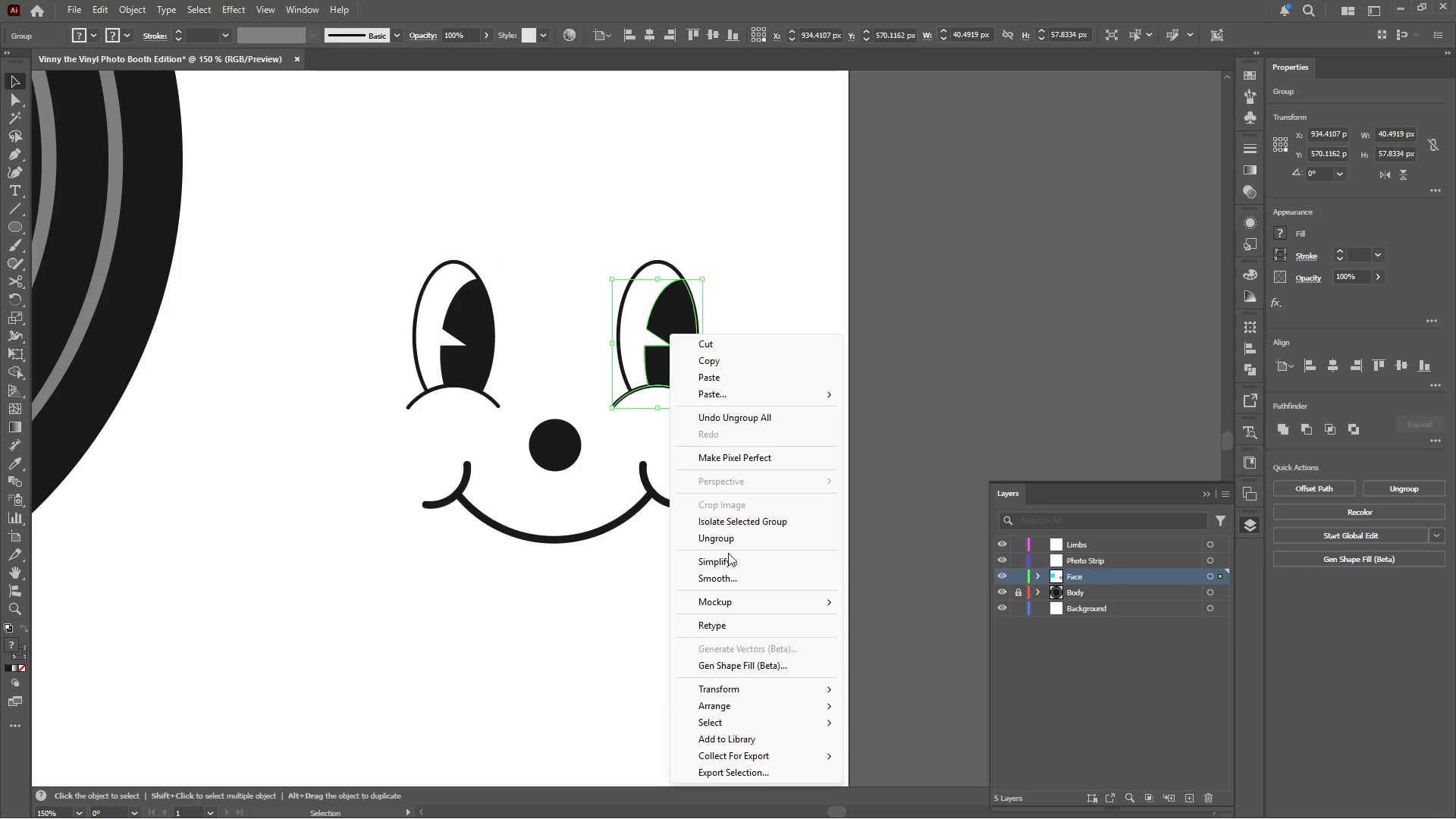 
double_click([737, 425])
 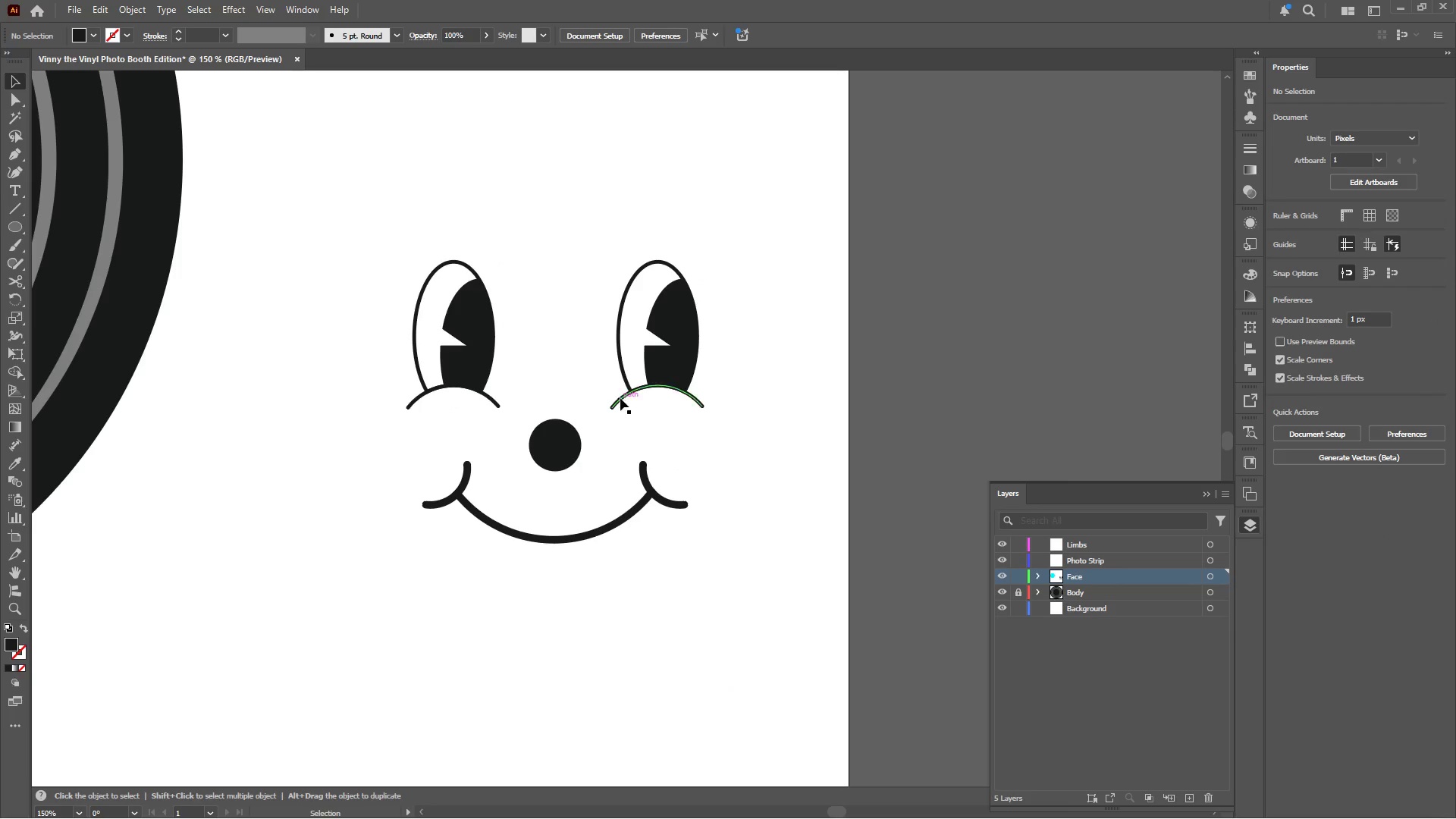 
left_click([623, 399])
 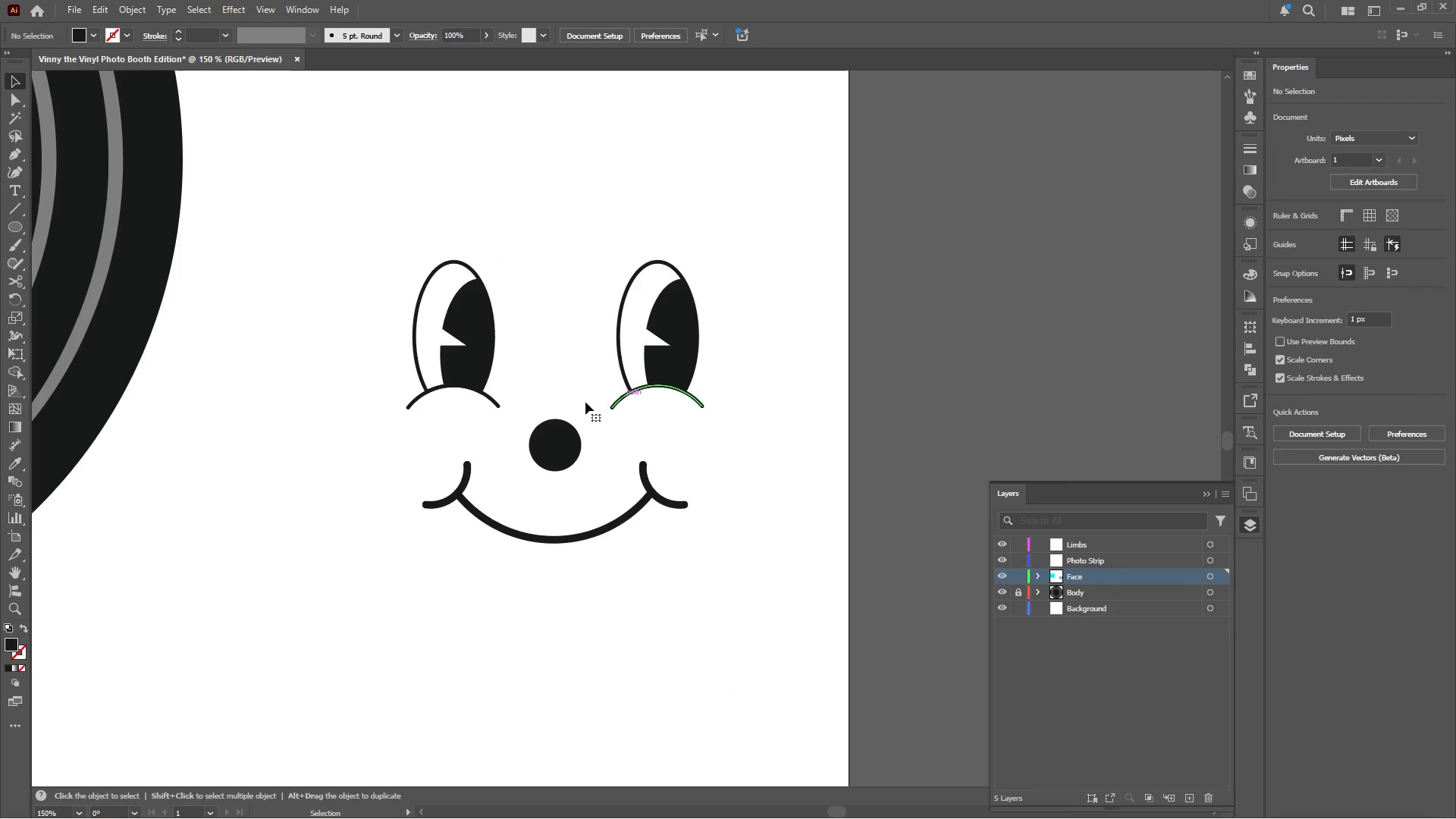 
hold_key(key=ShiftLeft, duration=3.44)
left_click([489, 398])
 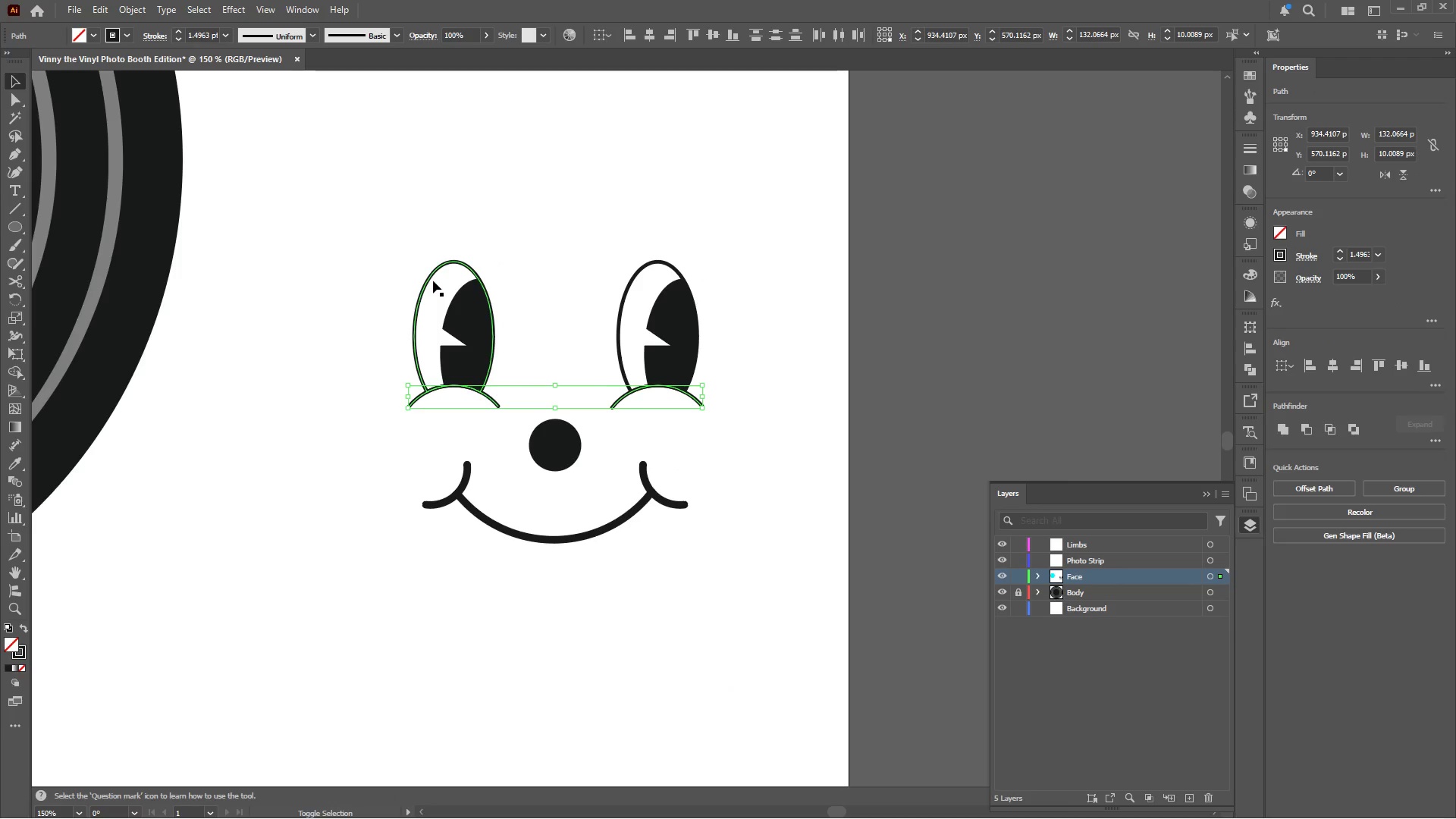 
left_click([432, 274])
 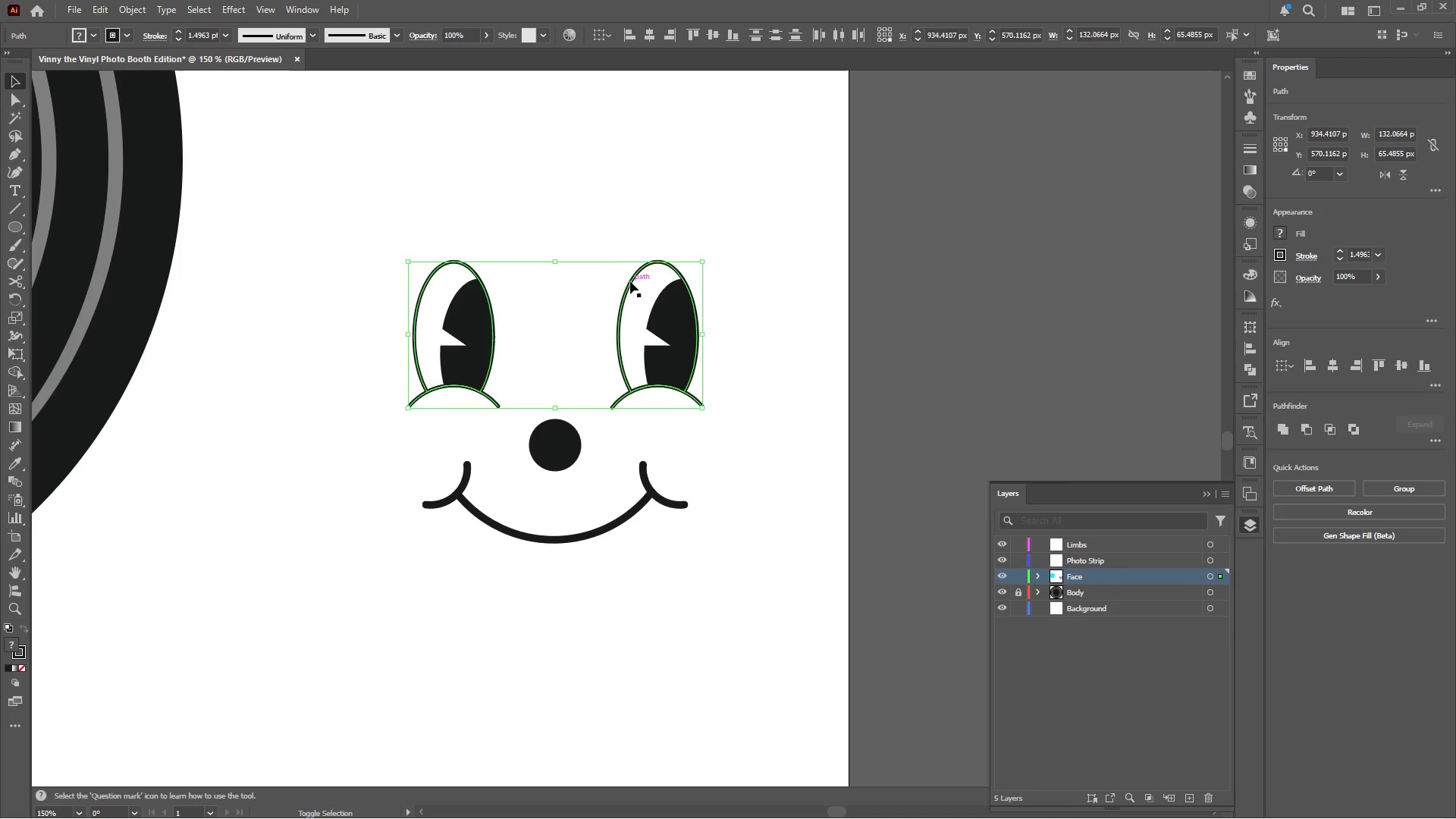 
left_click([630, 281])
 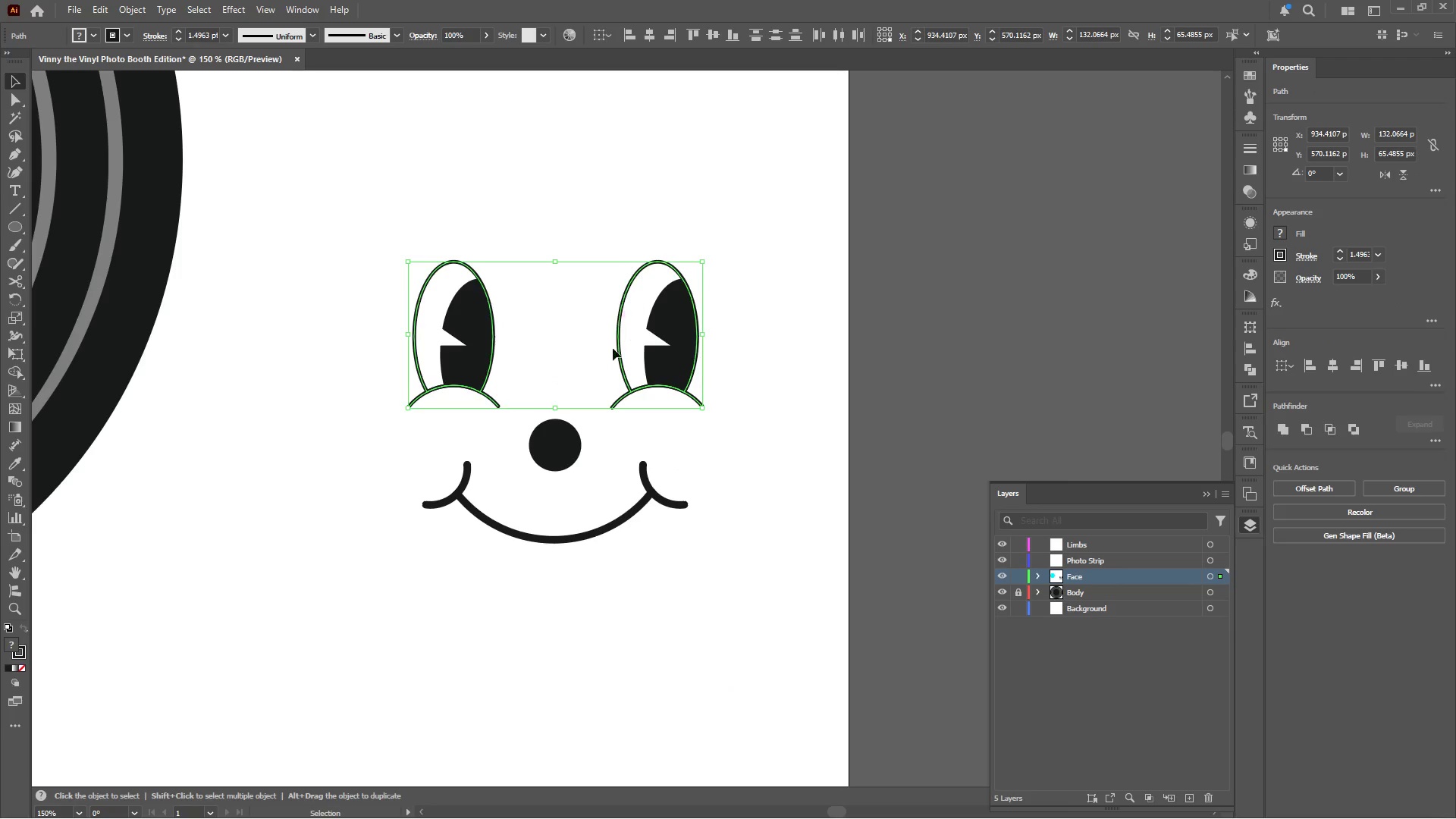 
key(I)
 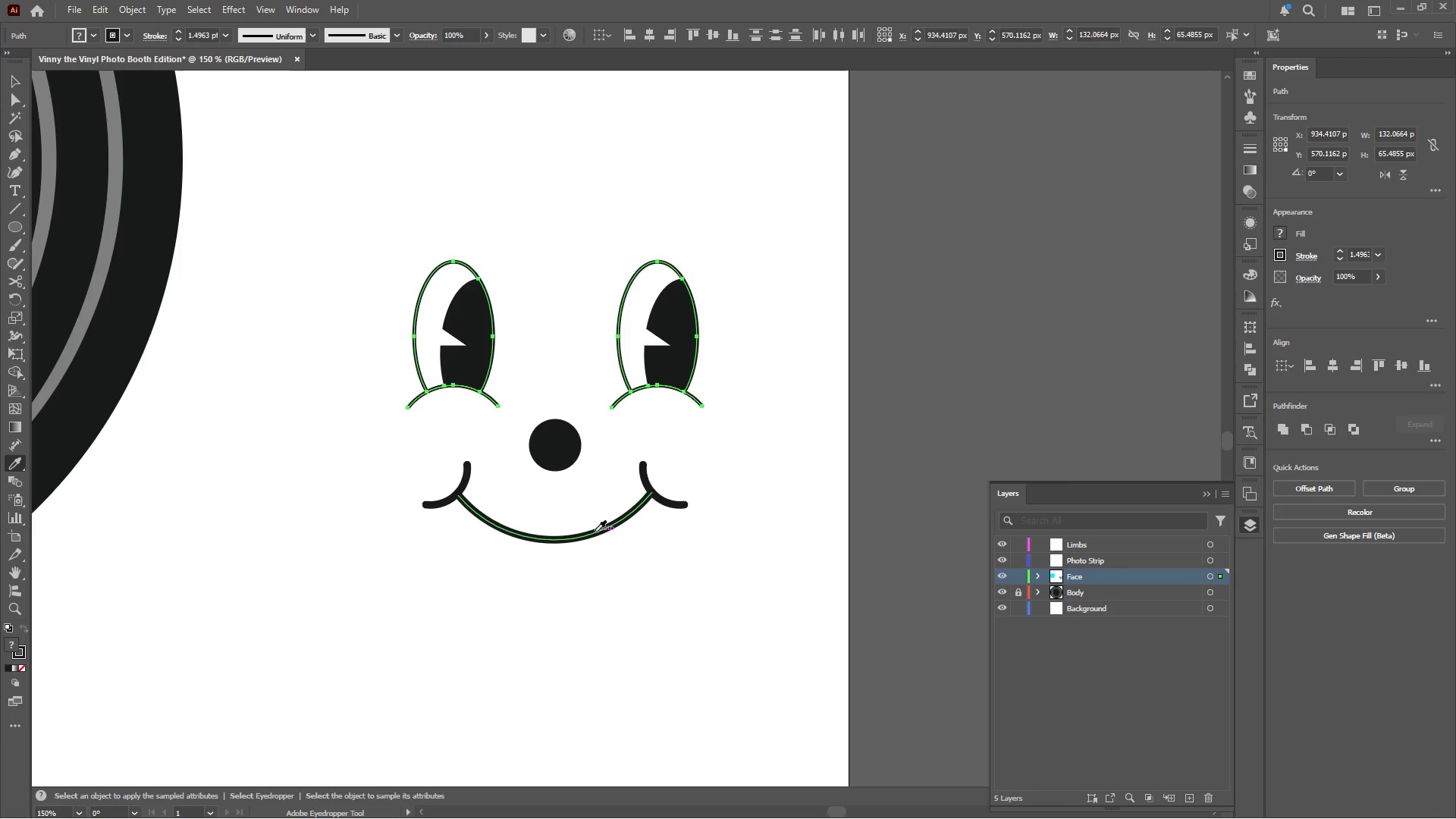 
left_click([595, 532])
 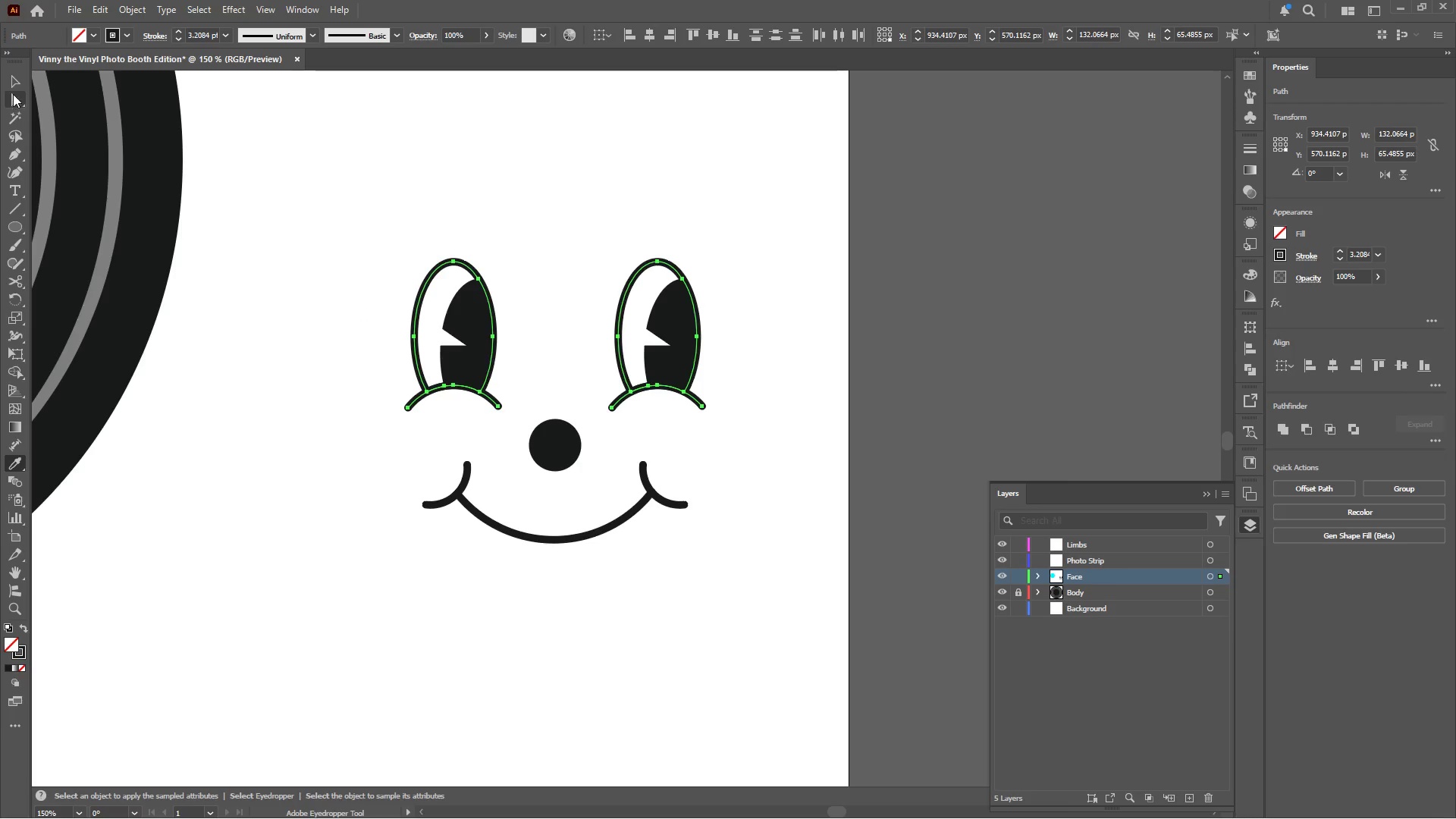 
double_click([407, 252])
 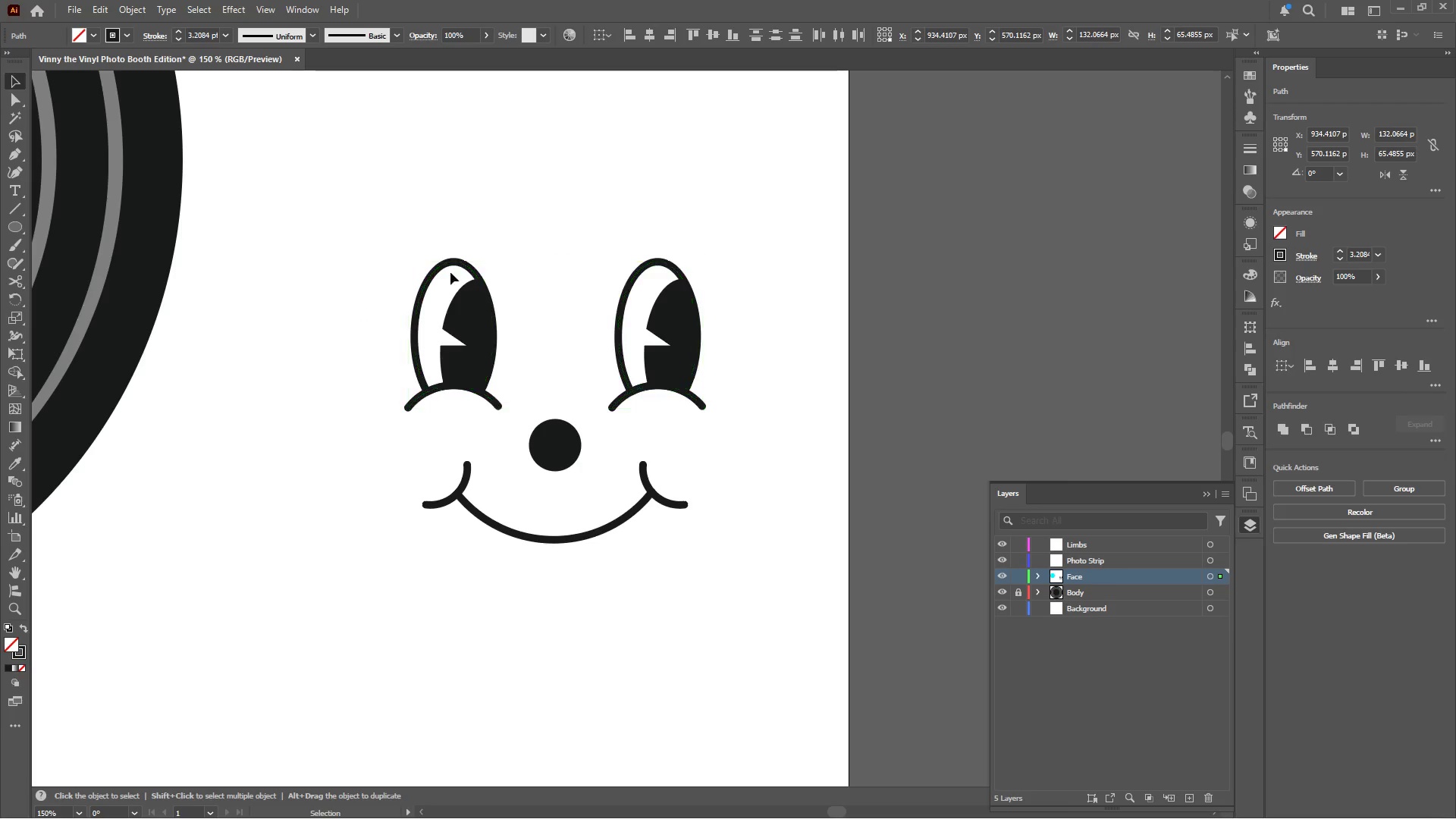 
hold_key(key=AltLeft, duration=0.55)
 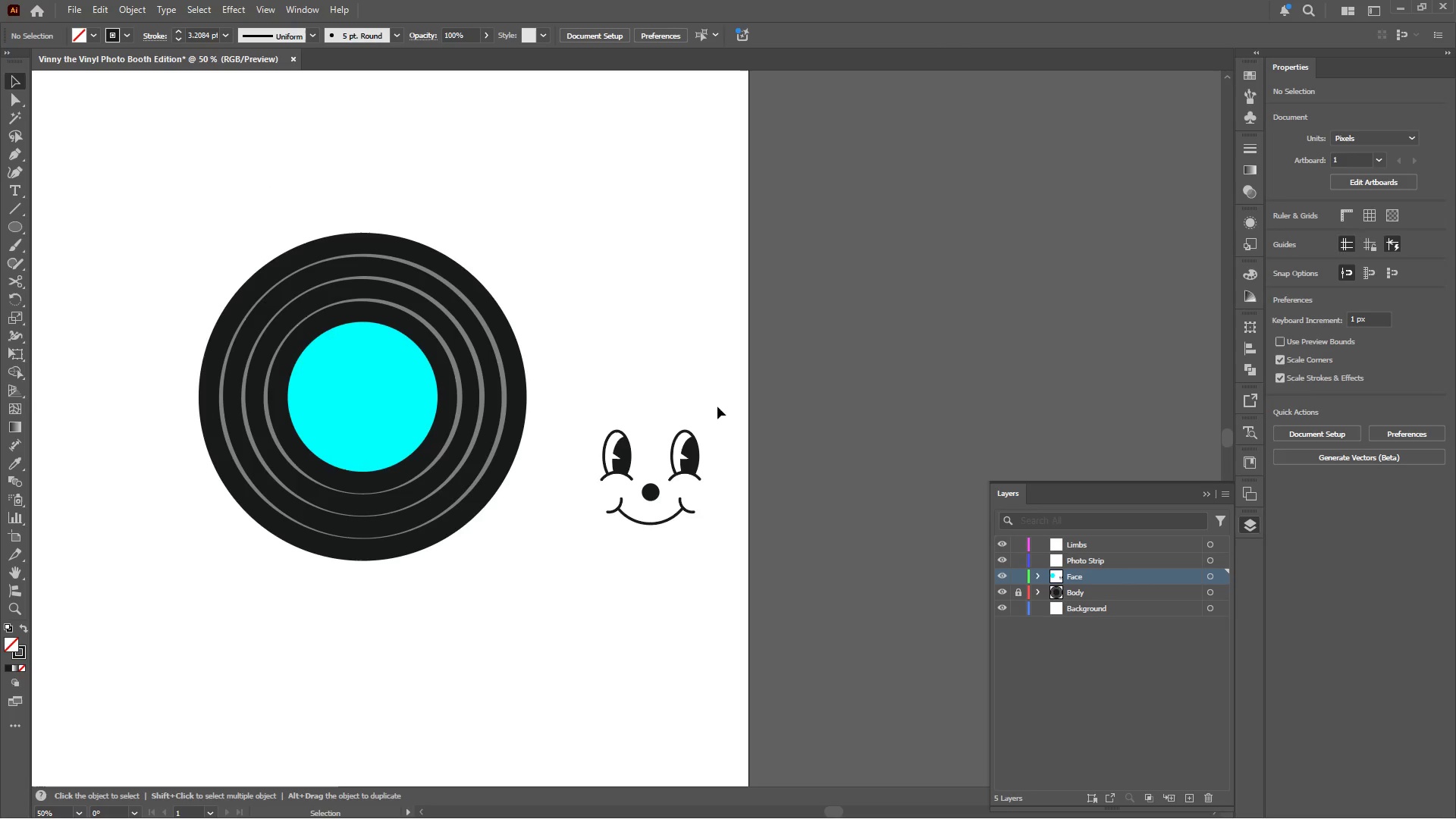 
left_click_drag(start_coordinate=[716, 408], to_coordinate=[594, 535])
 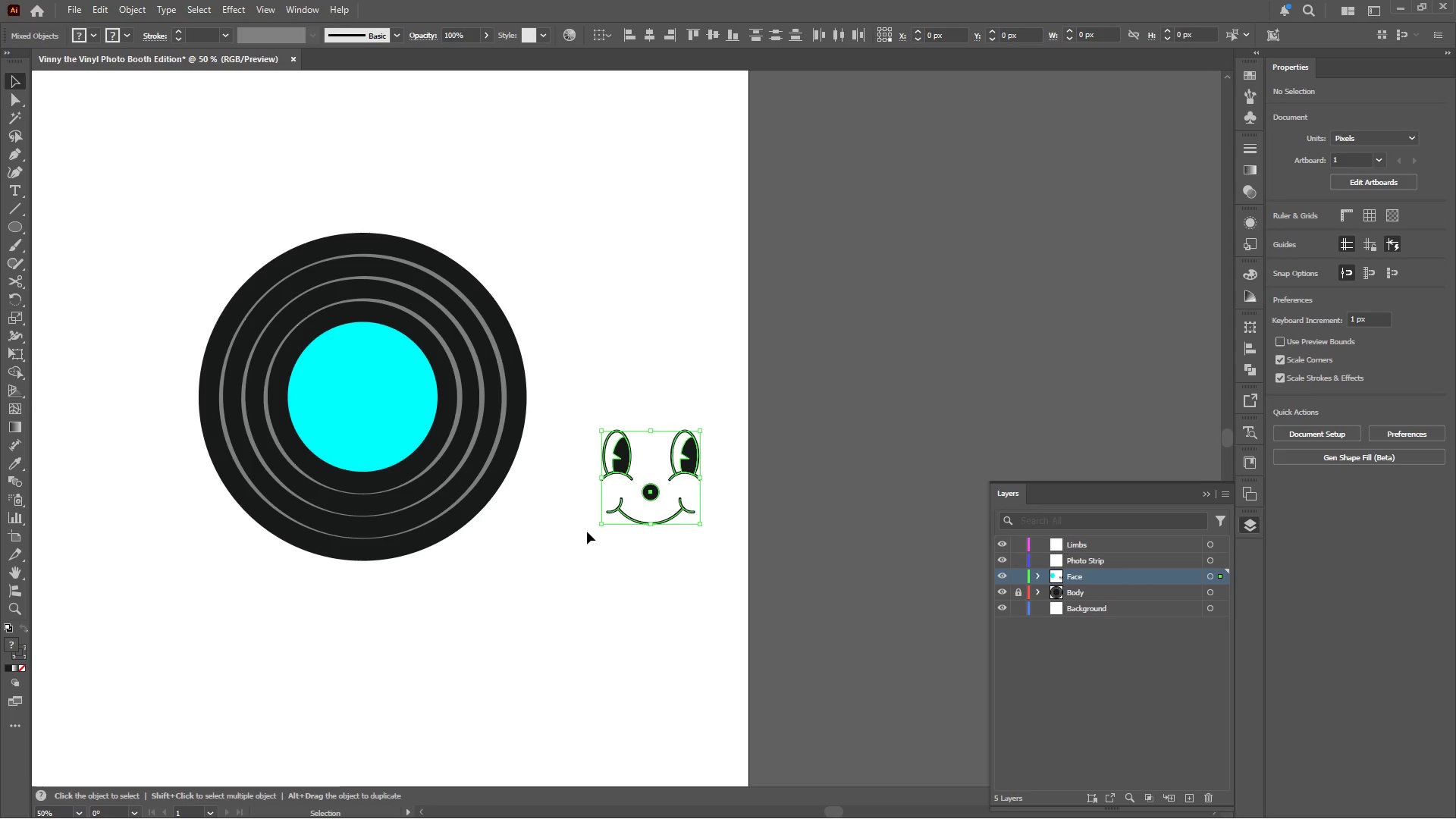 
scroll: coordinate [717, 406], scroll_direction: up, amount: 1.0
 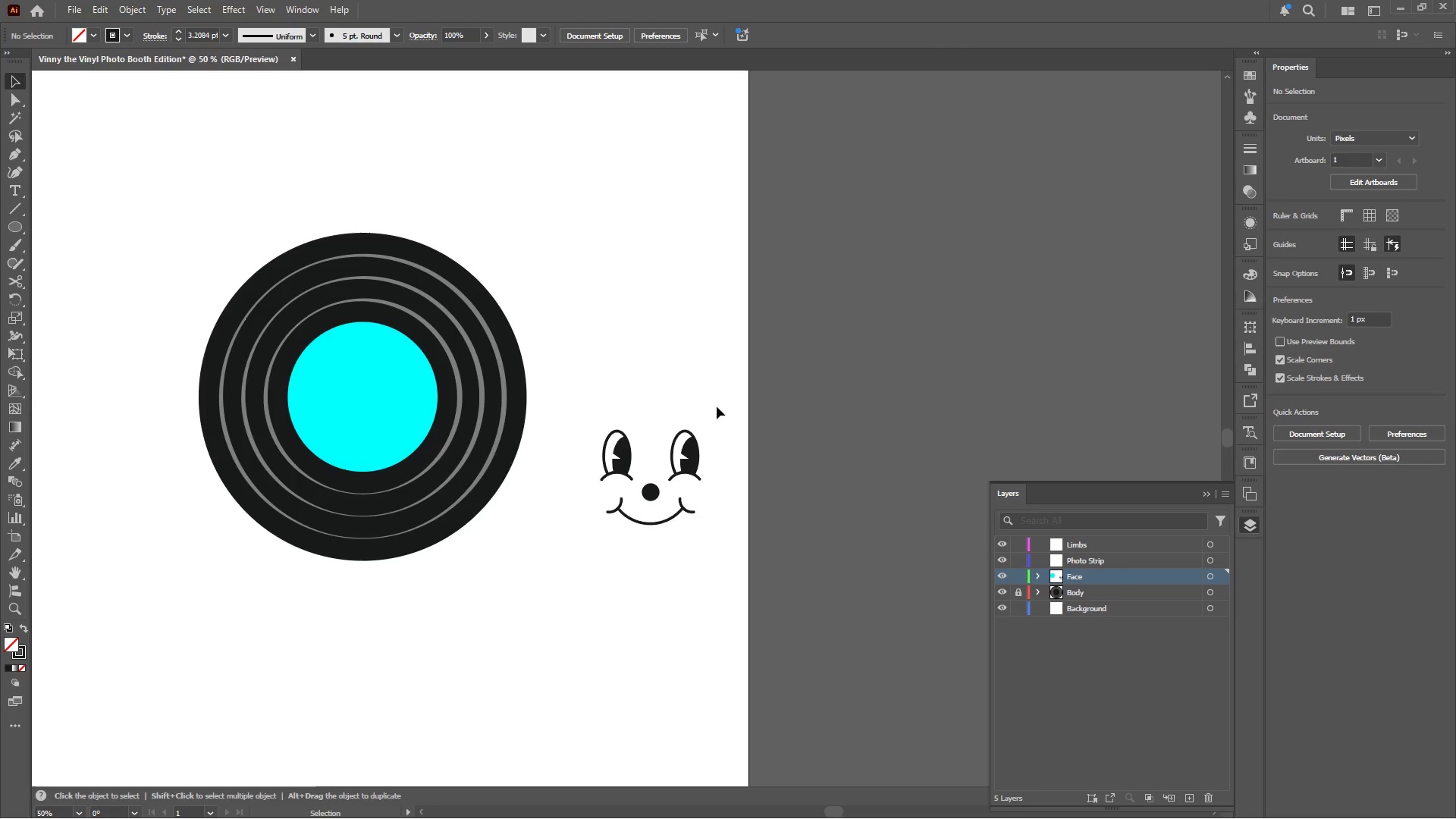 
hold_key(key=ControlLeft, duration=1.03)
 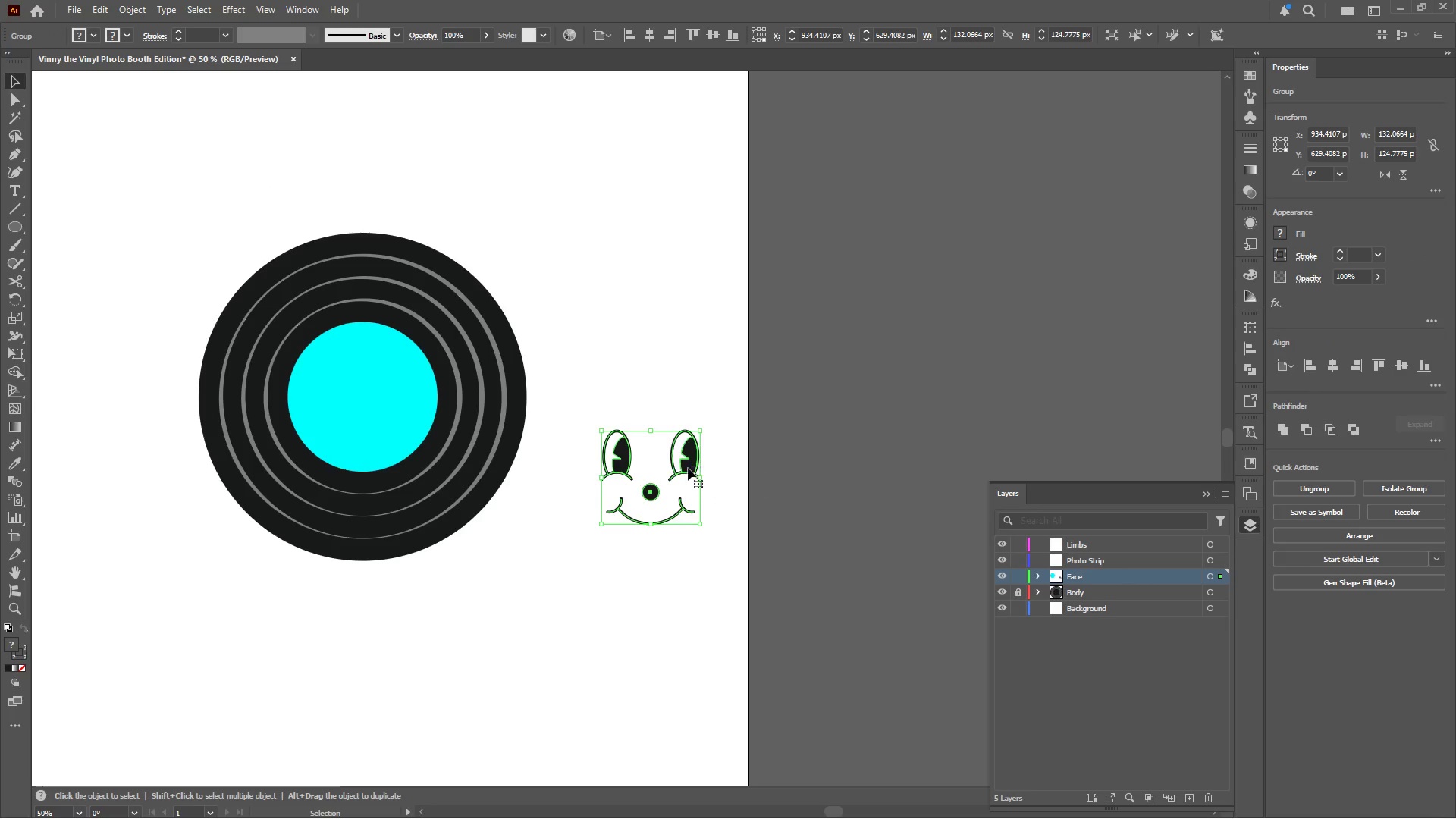 
left_click_drag(start_coordinate=[689, 464], to_coordinate=[403, 388])
 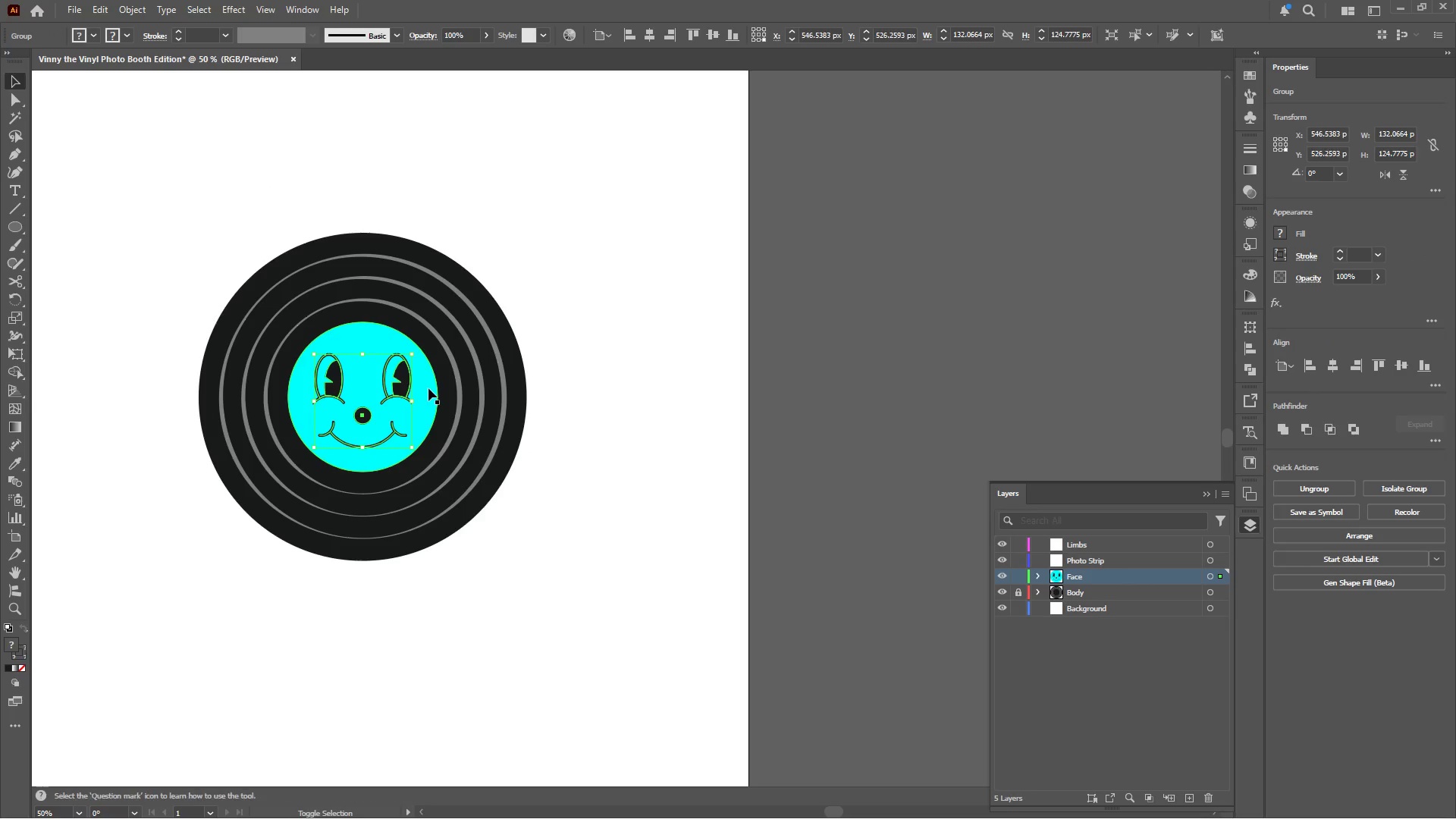 
hold_key(key=ShiftLeft, duration=0.44)
left_click([428, 388])
 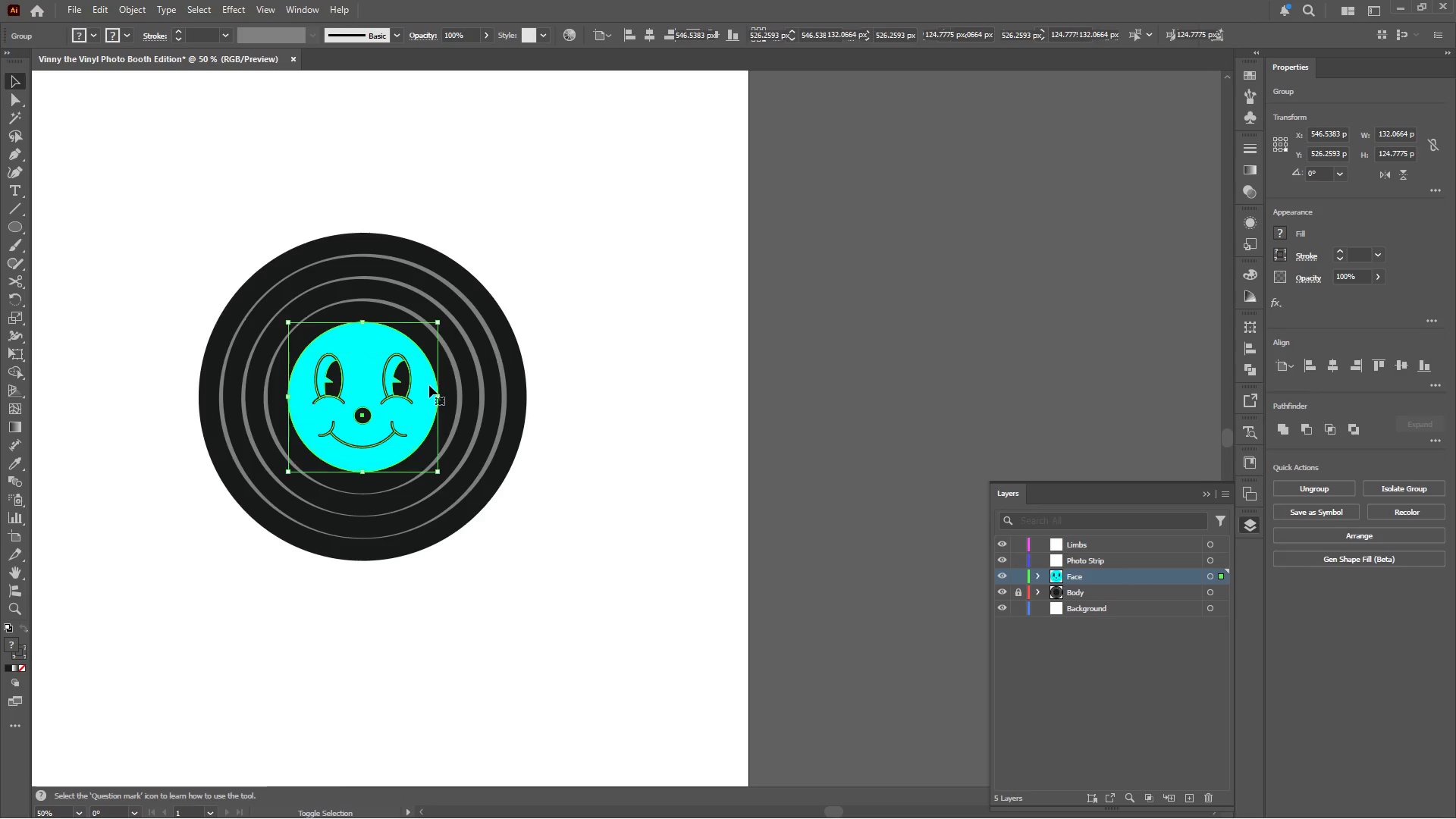 
double_click([429, 385])
 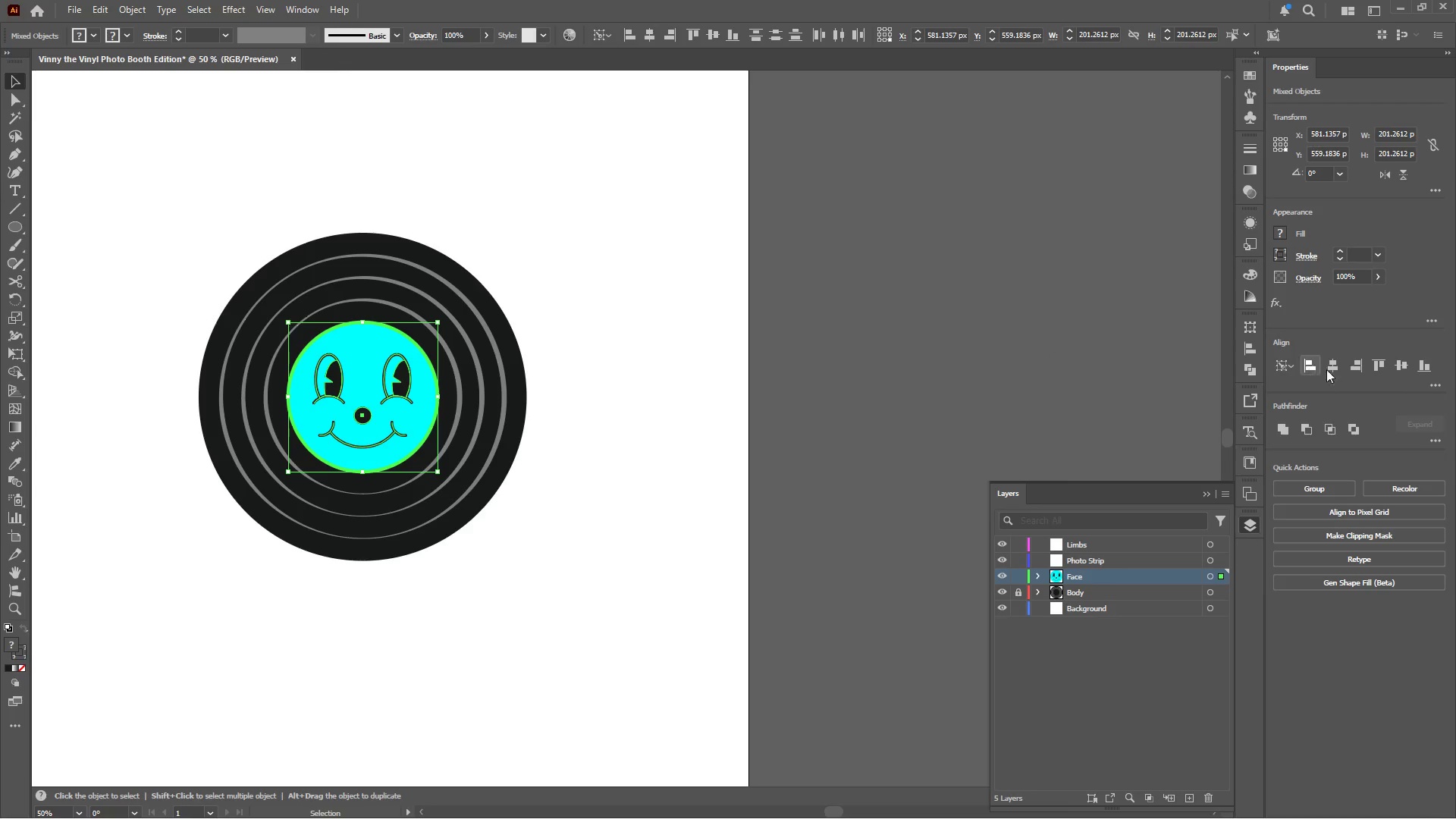 
left_click([1331, 364])
 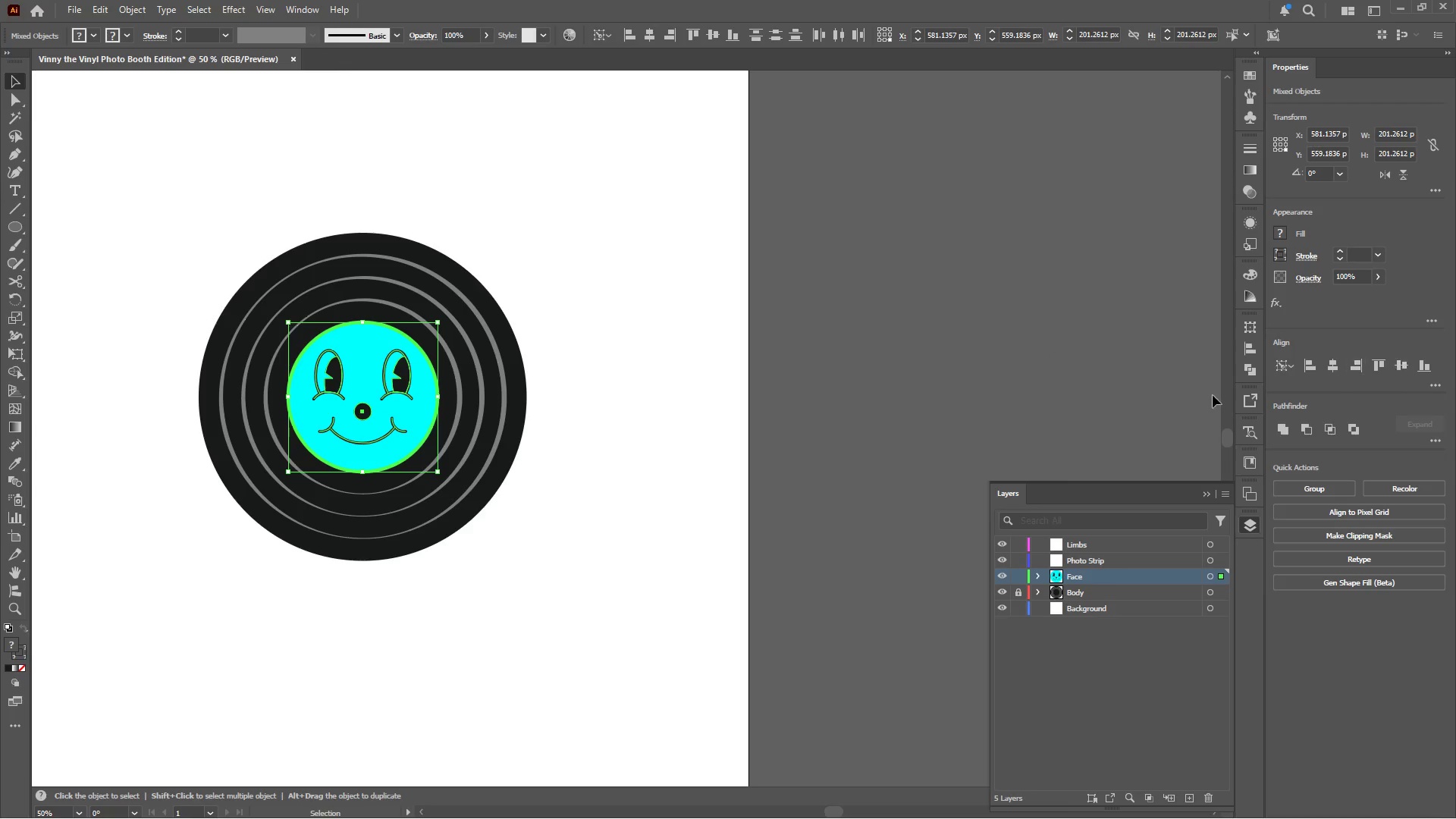 
double_click([824, 451])
 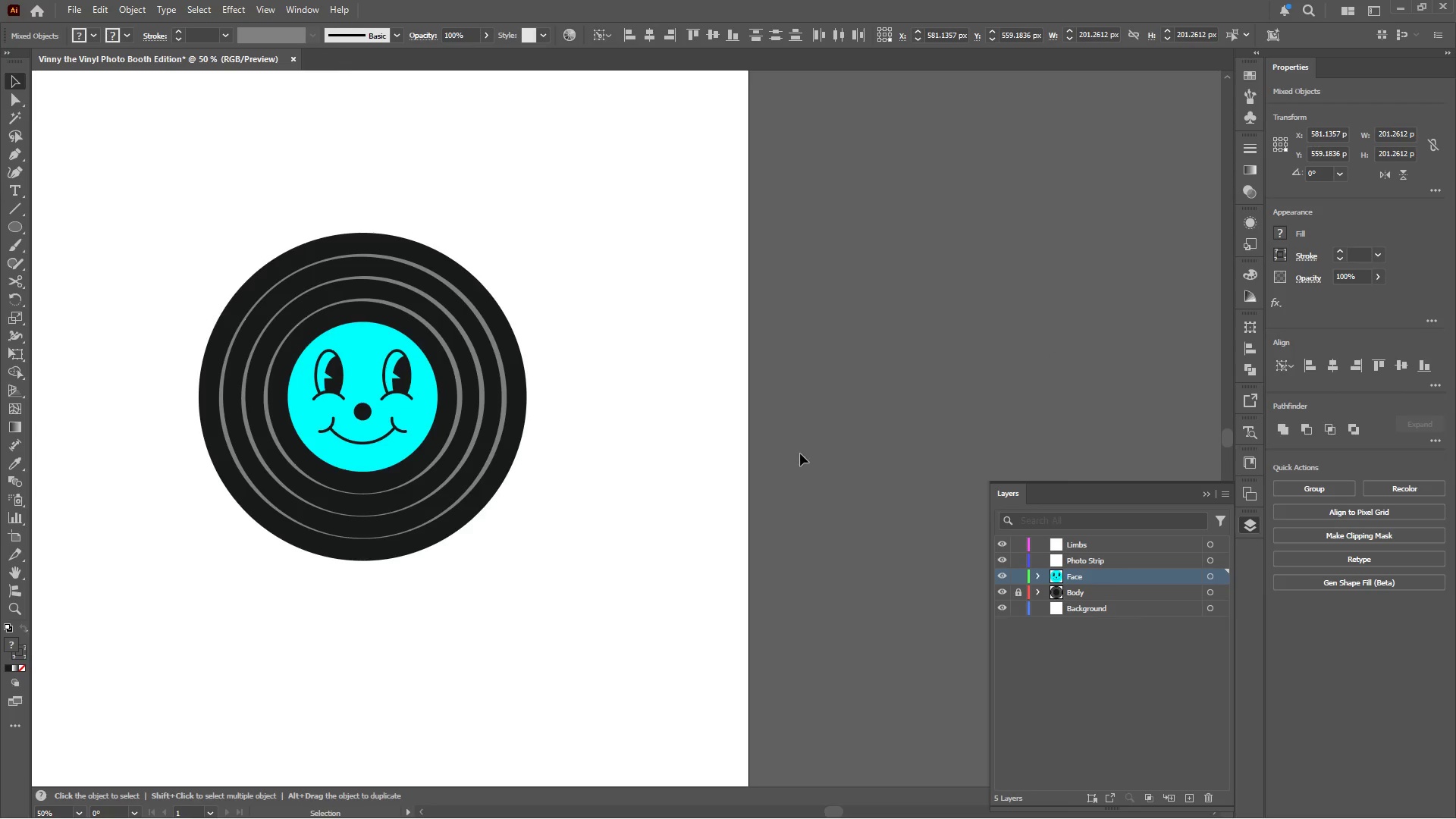 
hold_key(key=AltLeft, duration=0.52)
scroll: coordinate [698, 468], scroll_direction: down, amount: 2.0
 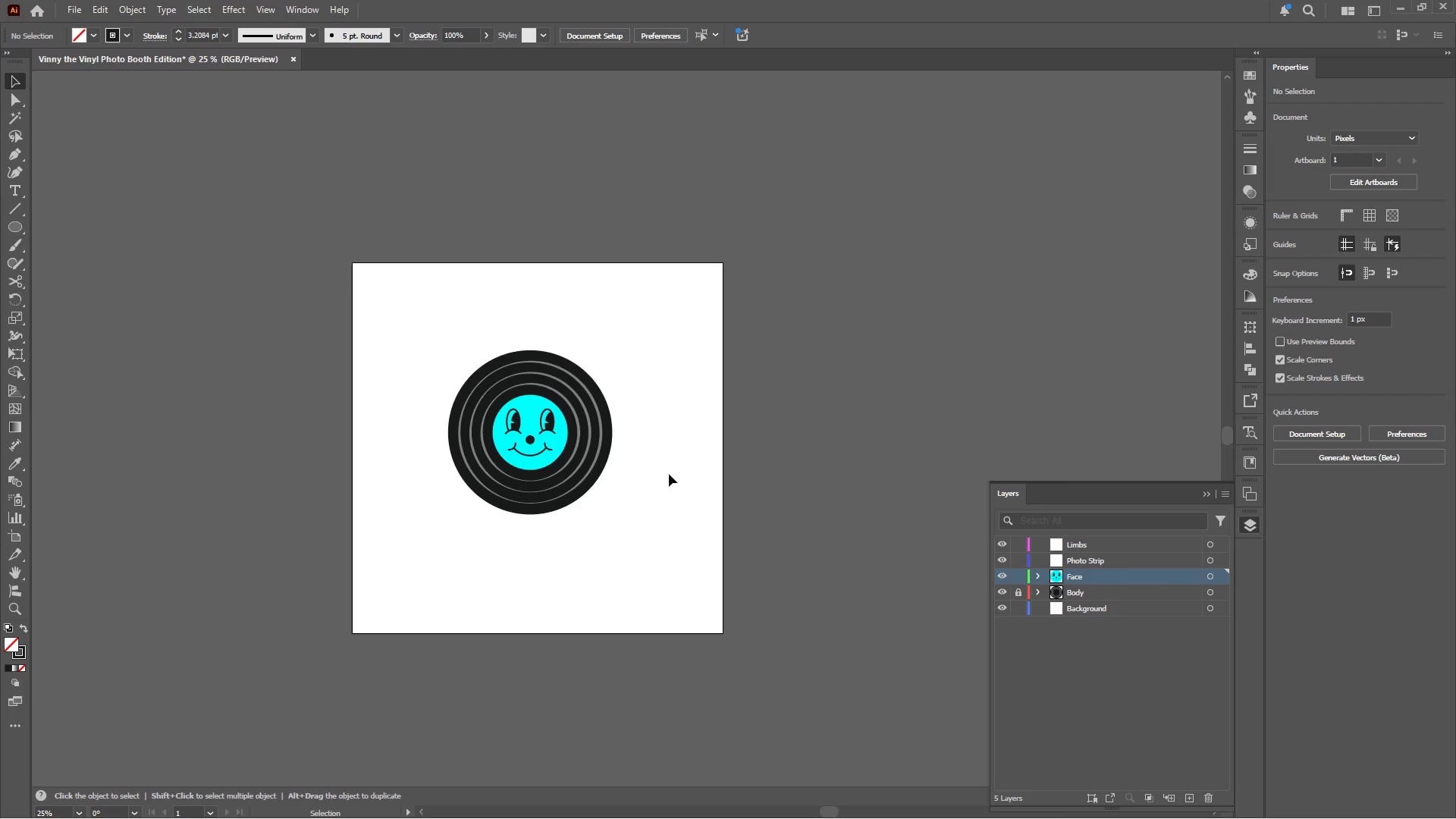 
wait(10.82)
 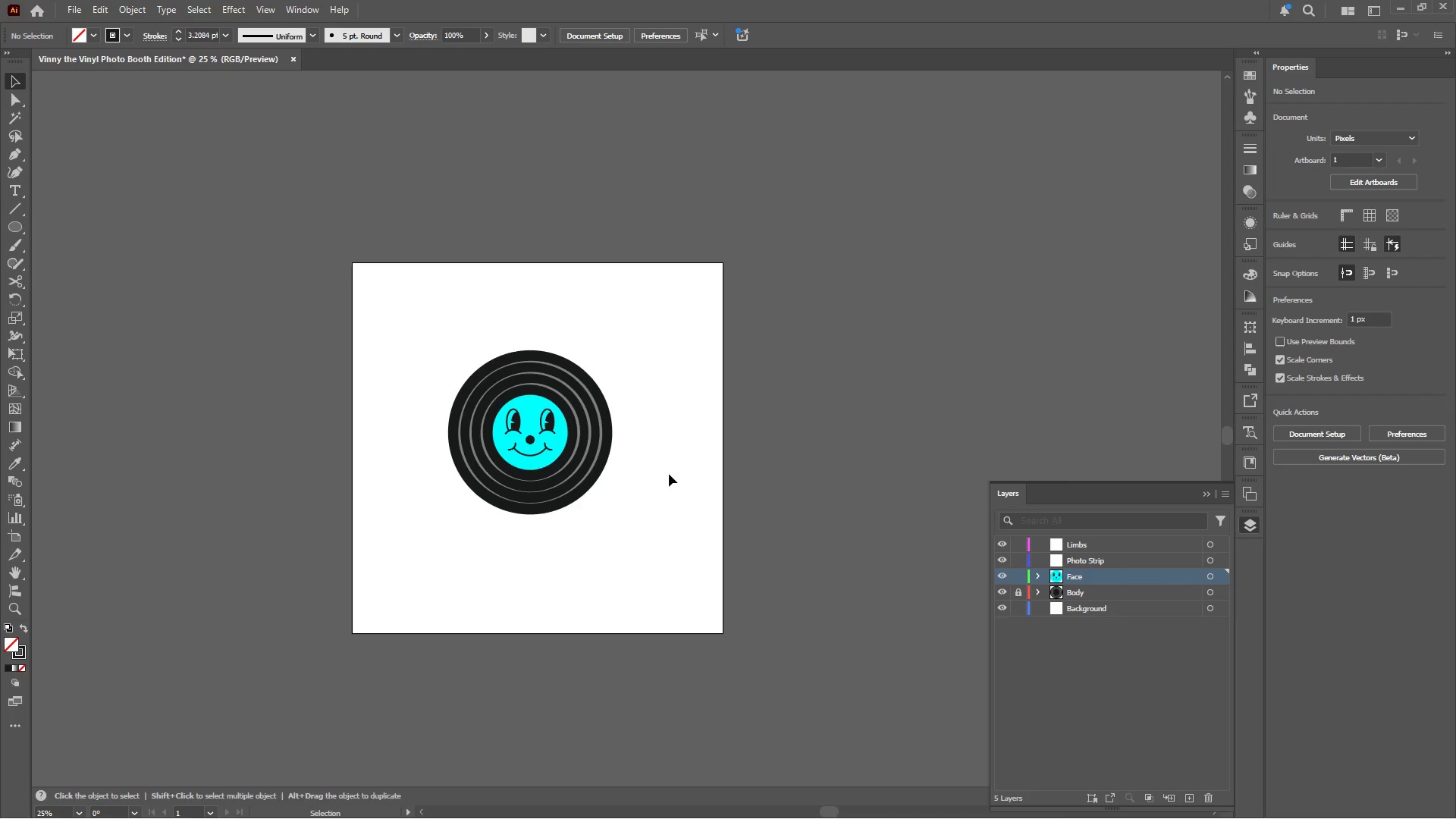 
hold_key(key=AltLeft, duration=0.58)
scroll: coordinate [559, 445], scroll_direction: up, amount: 6.0
 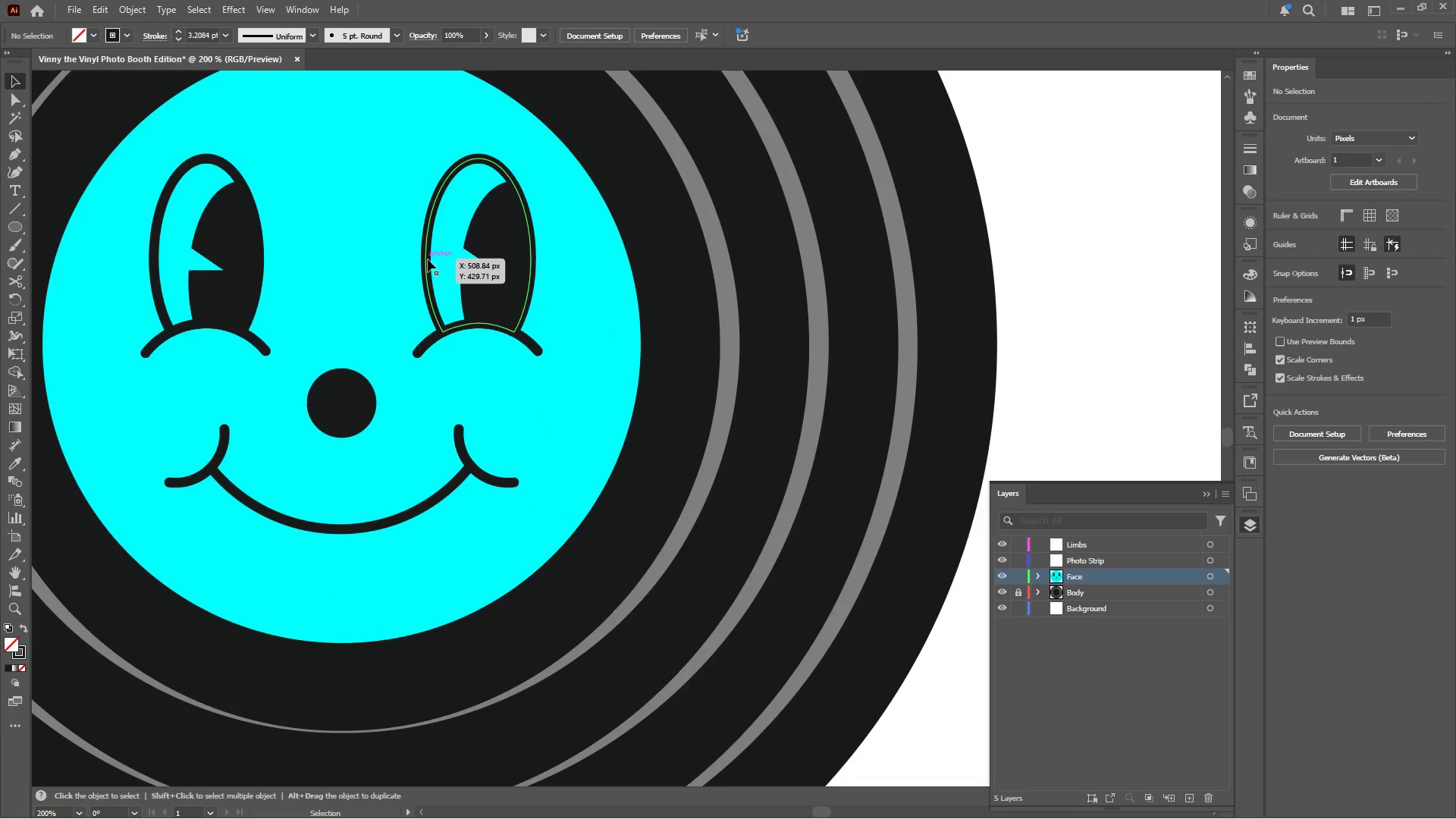 
double_click([428, 259])
 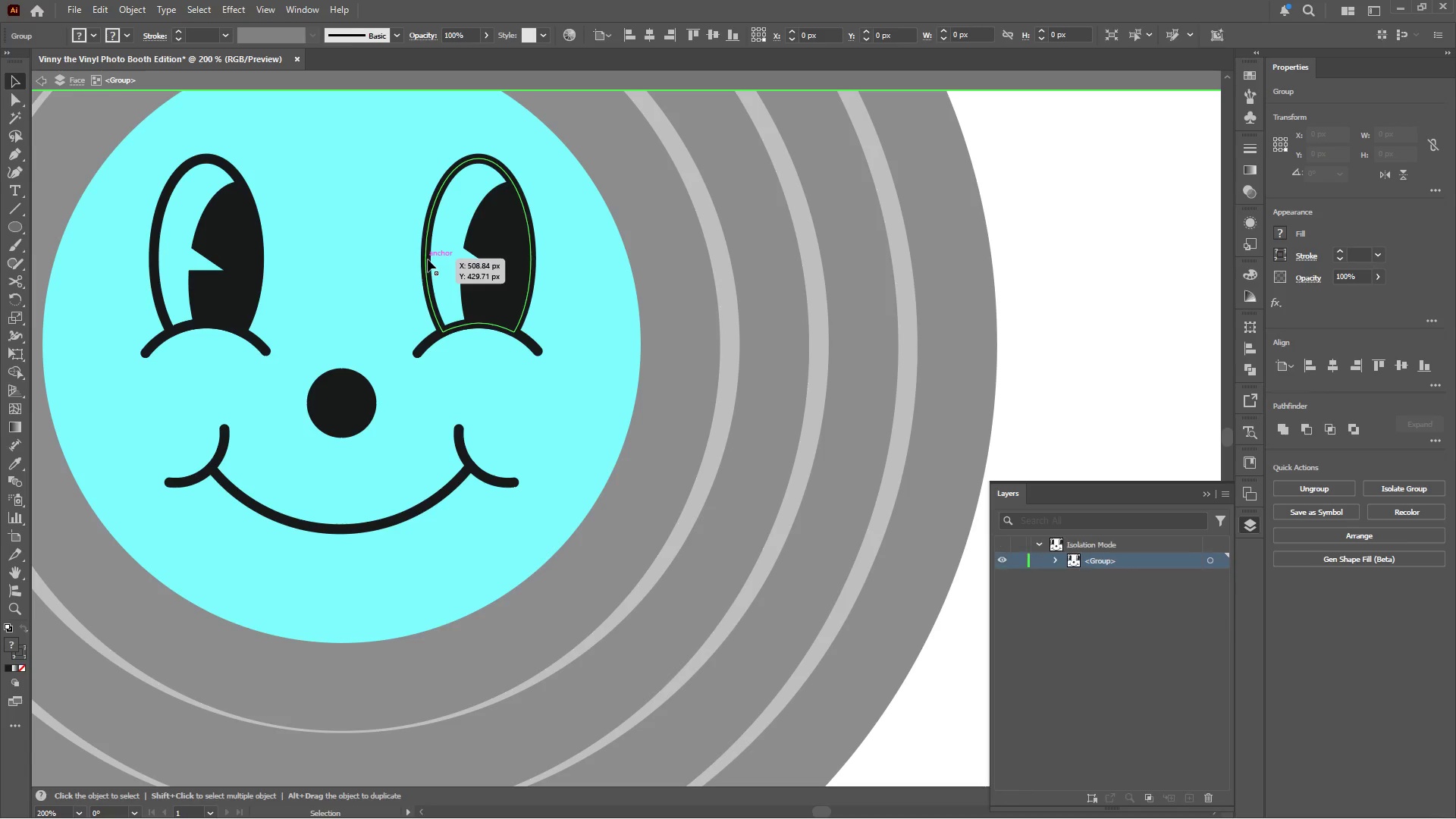 
left_click([428, 259])
 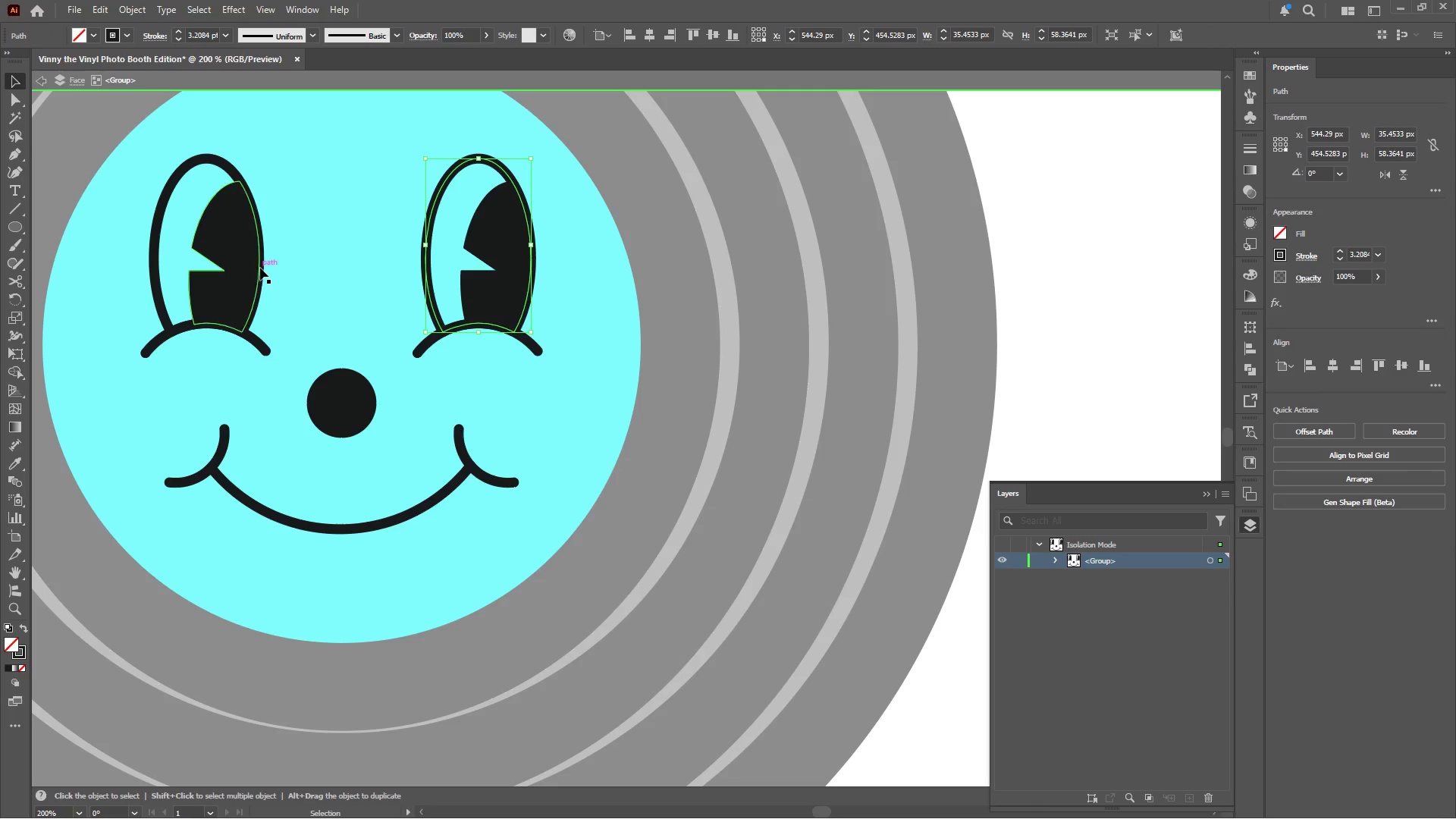 
hold_key(key=ShiftLeft, duration=1.0)
left_click([173, 184])
 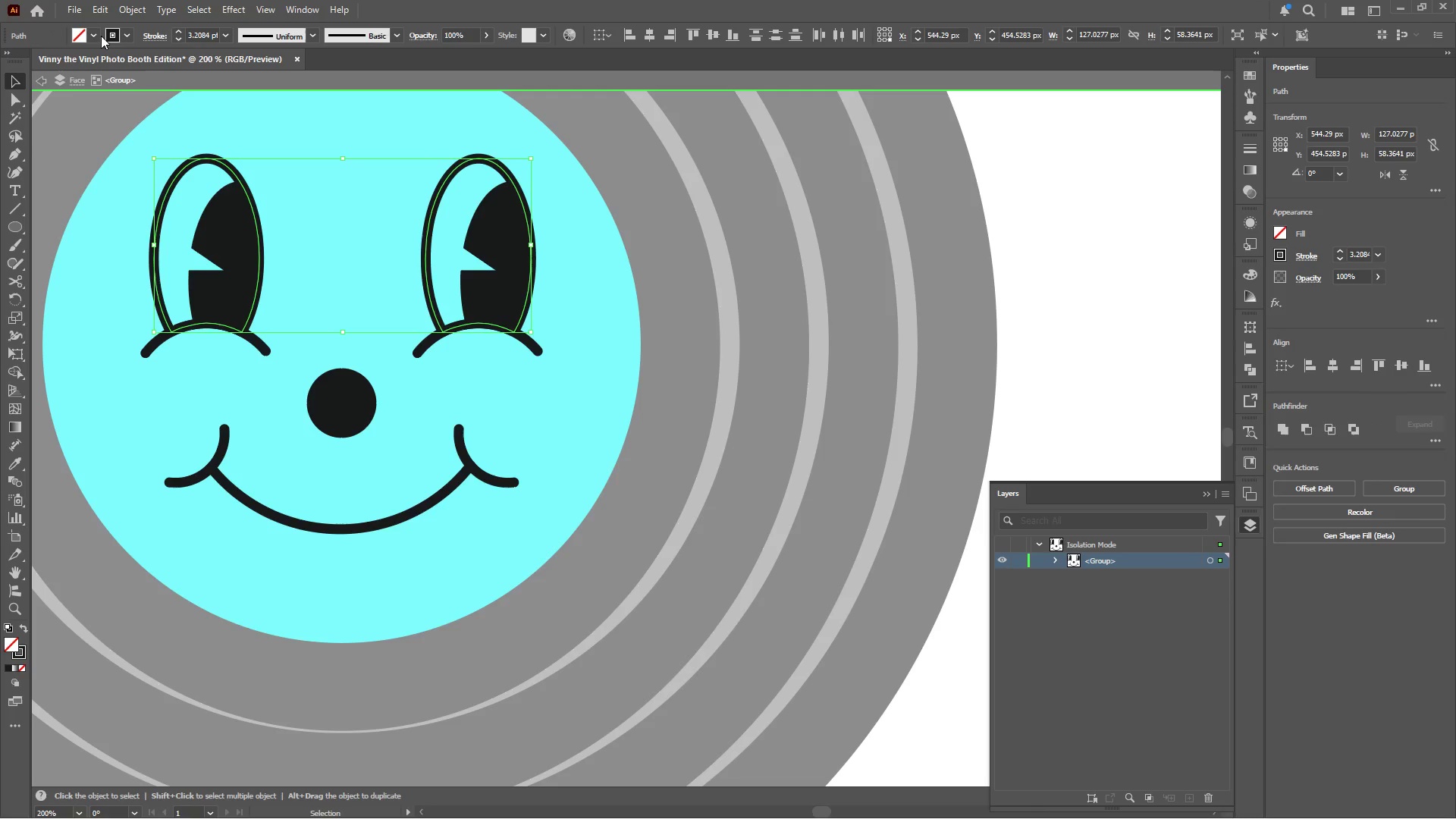 
left_click([90, 32])
 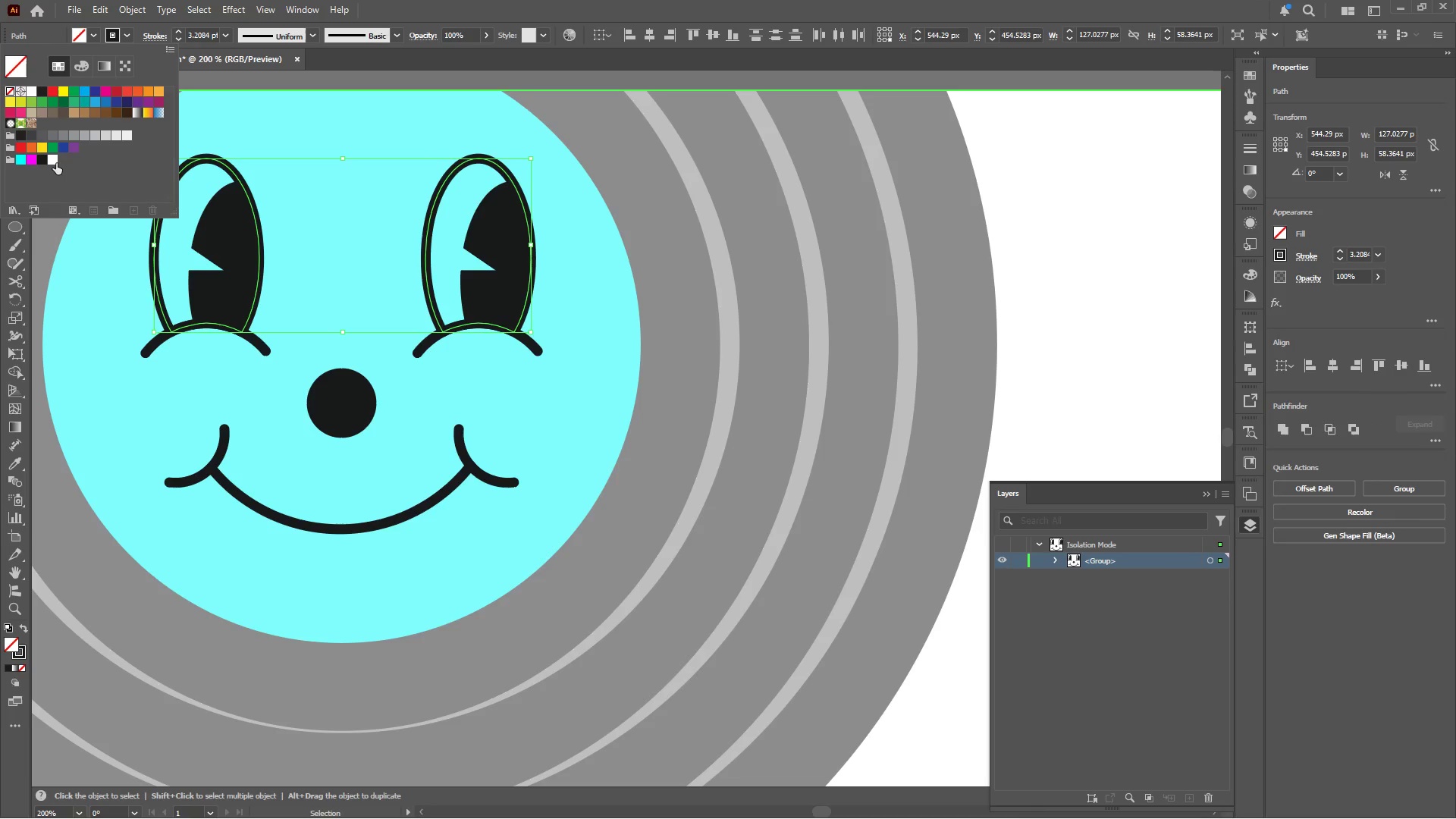 
left_click([56, 163])
 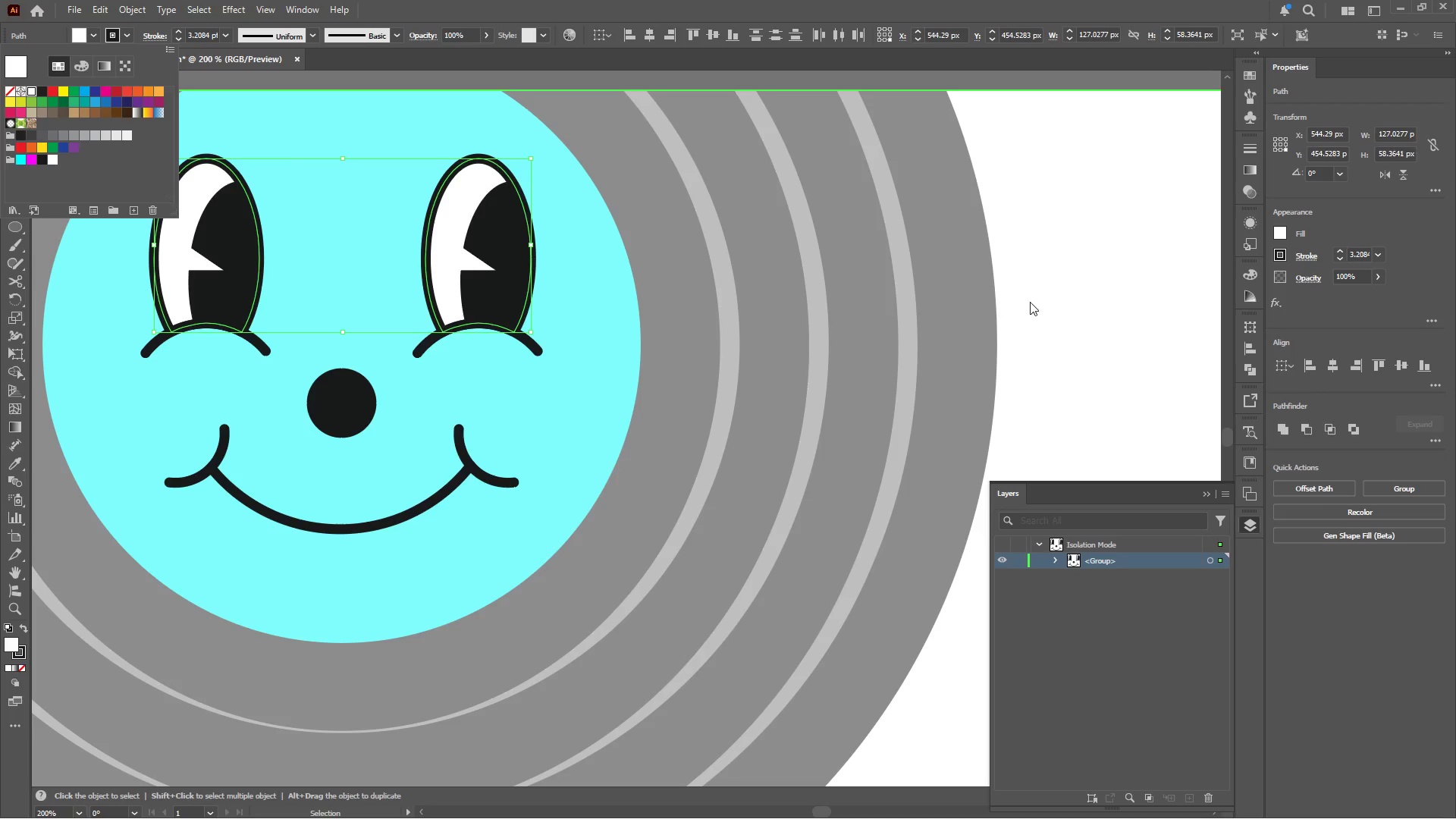 
double_click([1128, 297])
 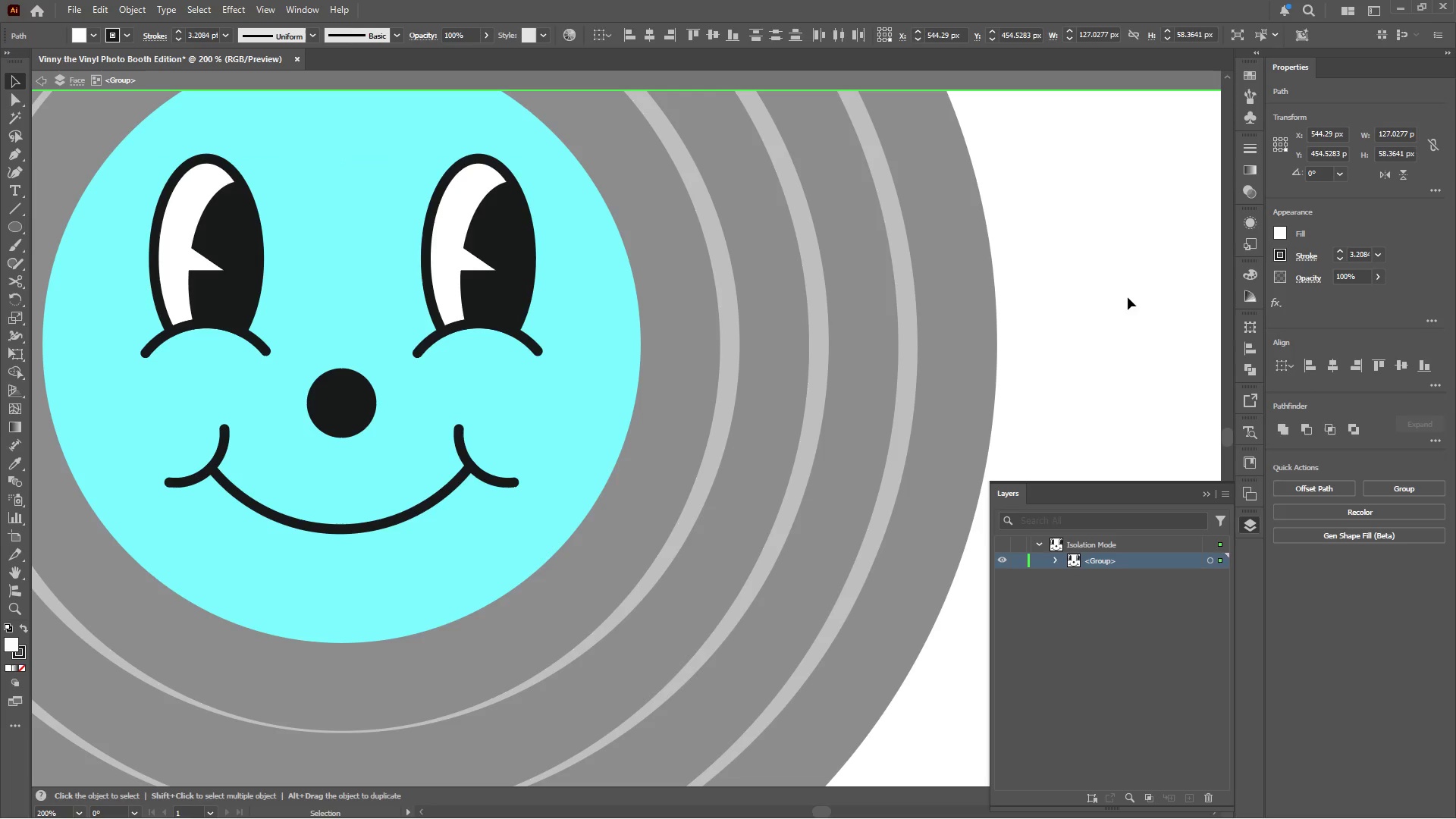 
triple_click([1128, 297])
 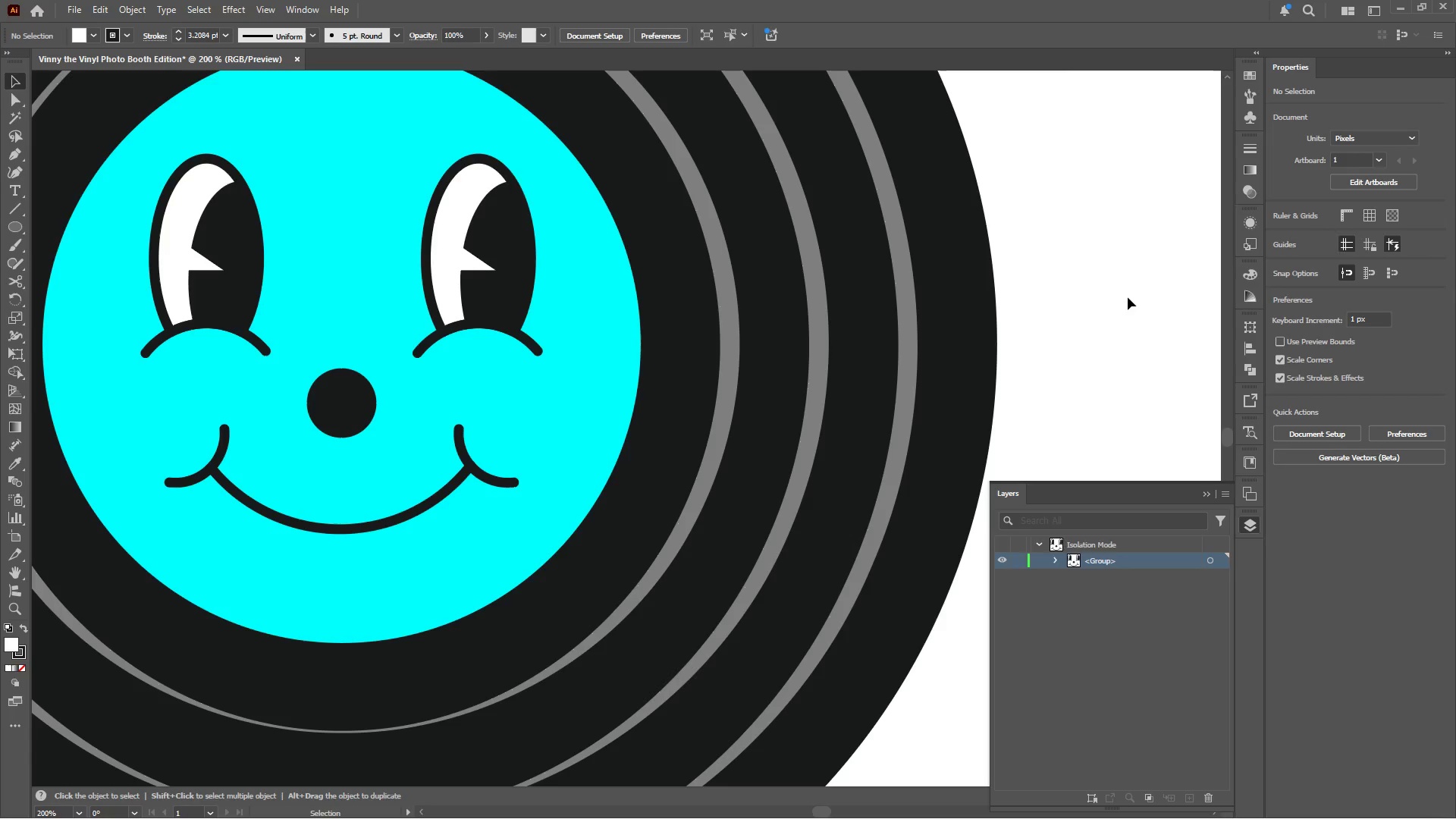 
hold_key(key=AltLeft, duration=0.84)
scroll: coordinate [647, 407], scroll_direction: down, amount: 4.0
 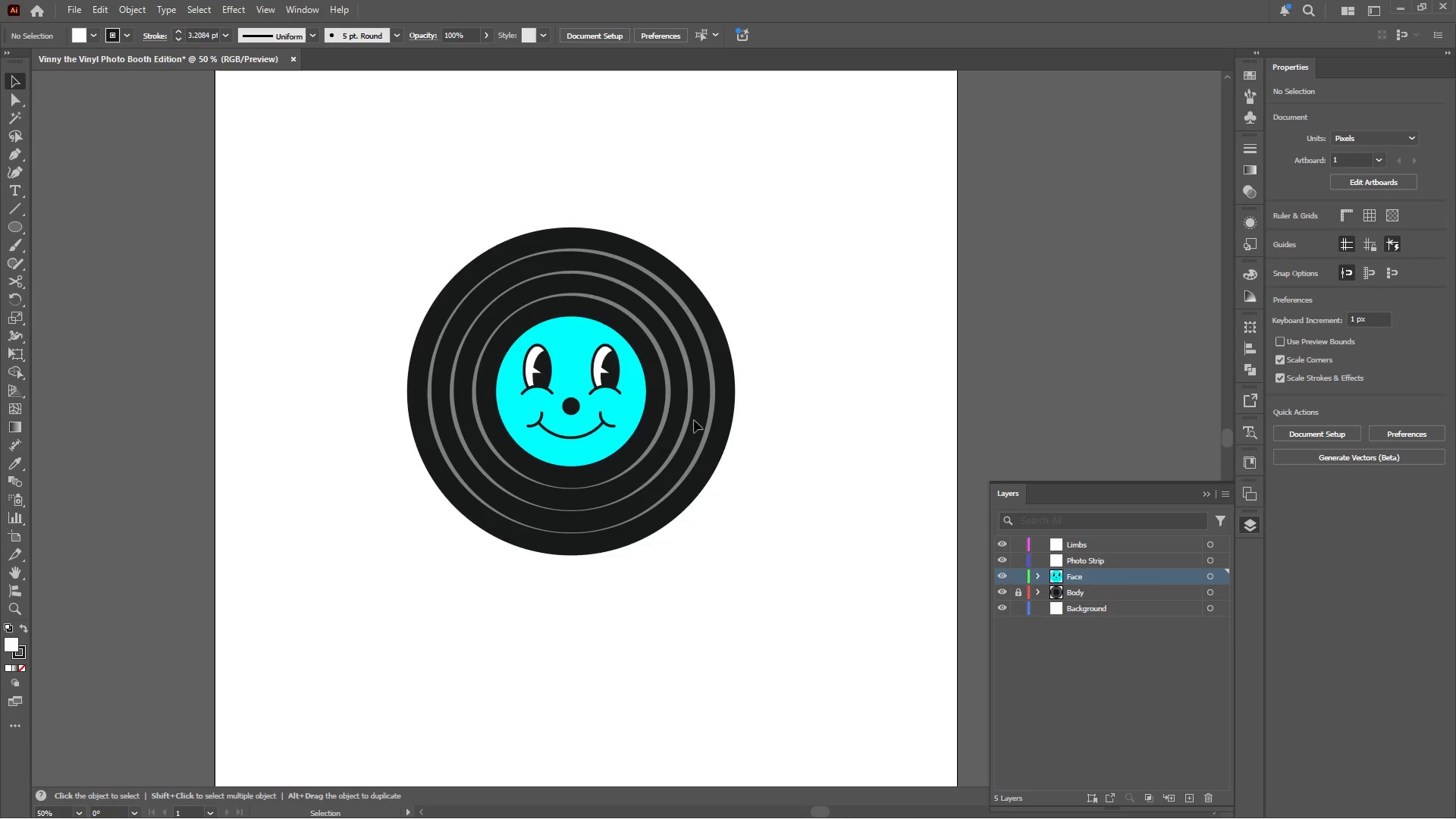 
wait(6.12)
 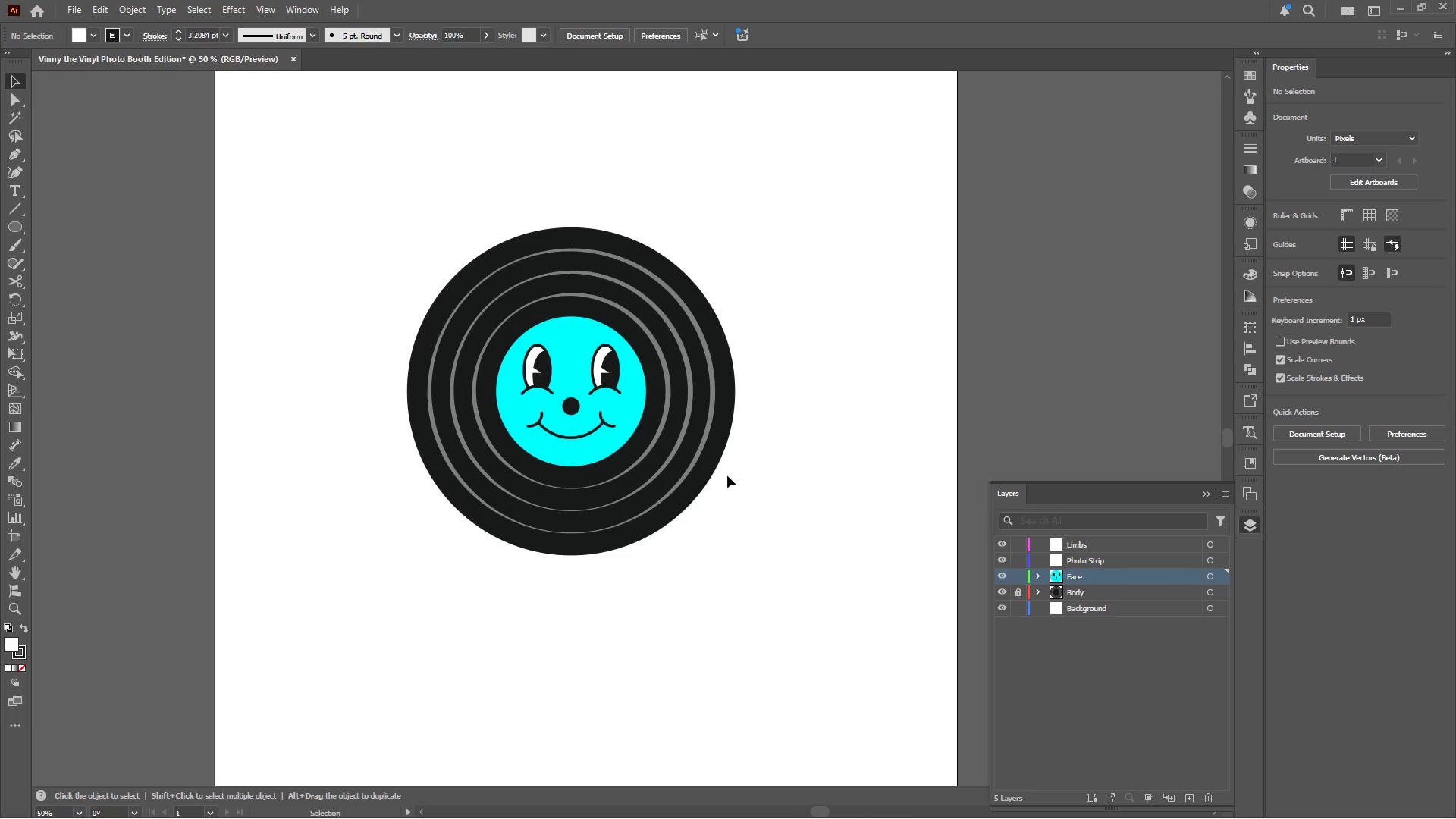 
left_click([690, 378])
 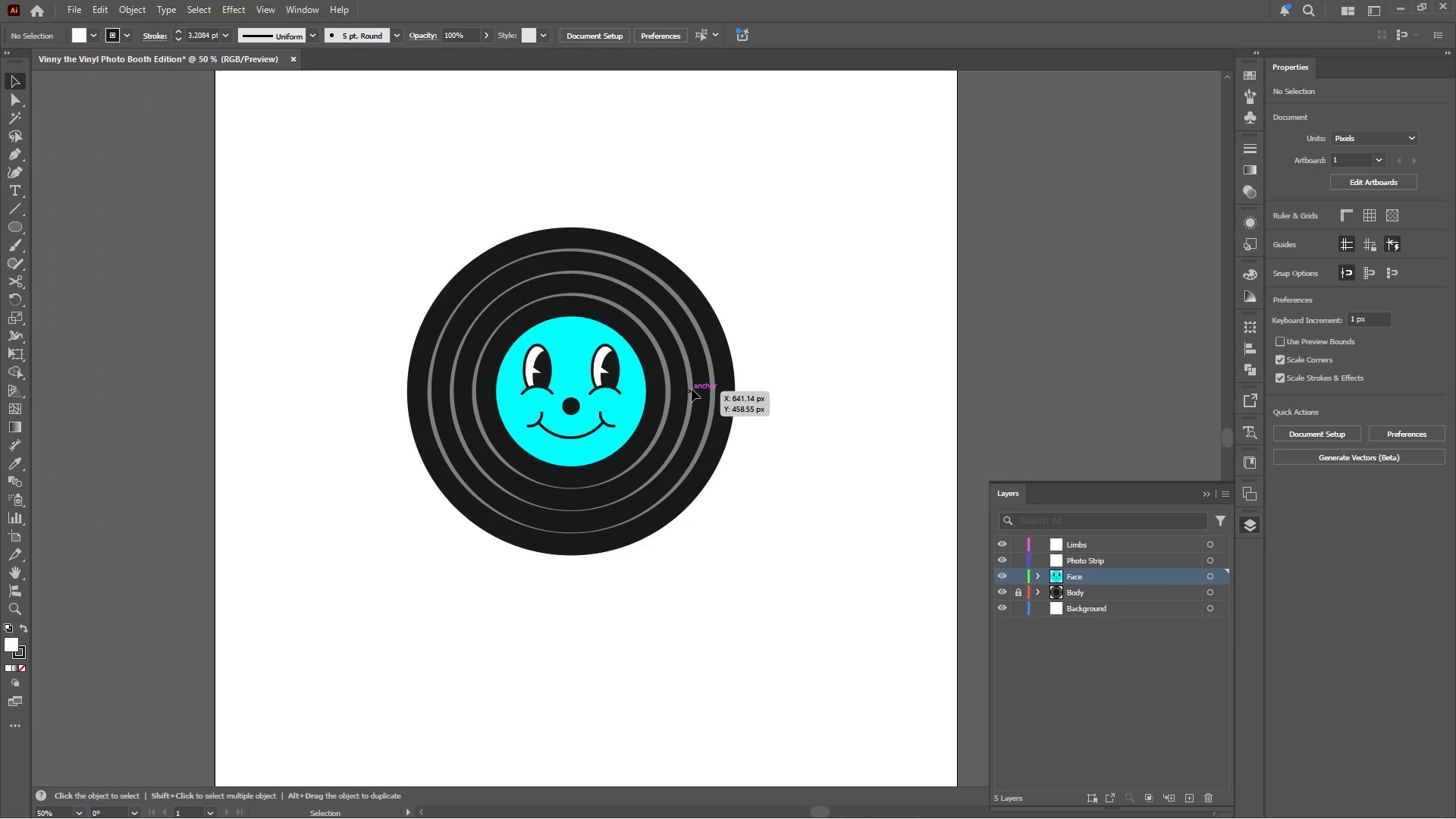 
hold_key(key=AltLeft, duration=0.69)
scroll: coordinate [668, 439], scroll_direction: down, amount: 3.0
 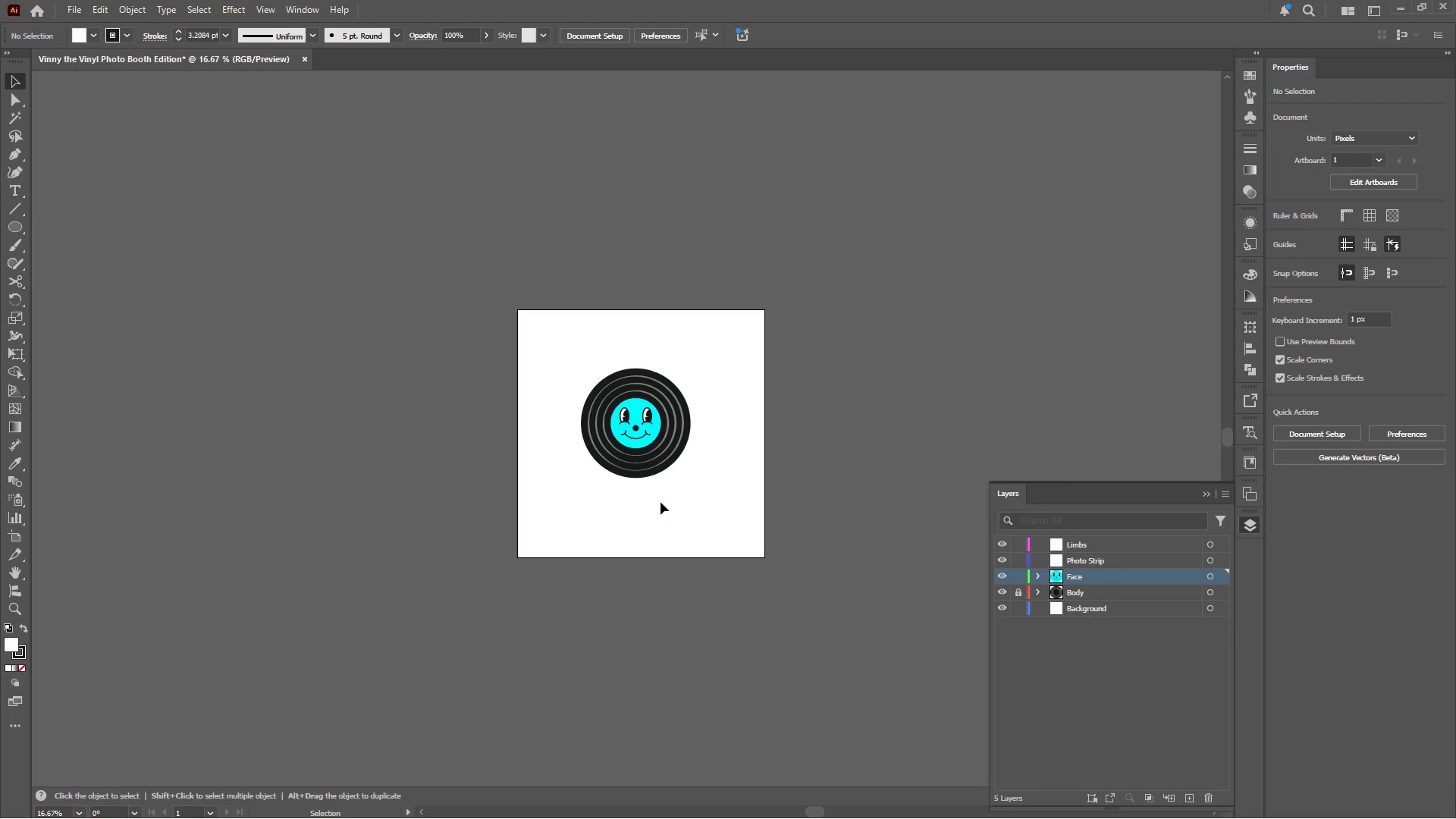 
wait(8.34)
 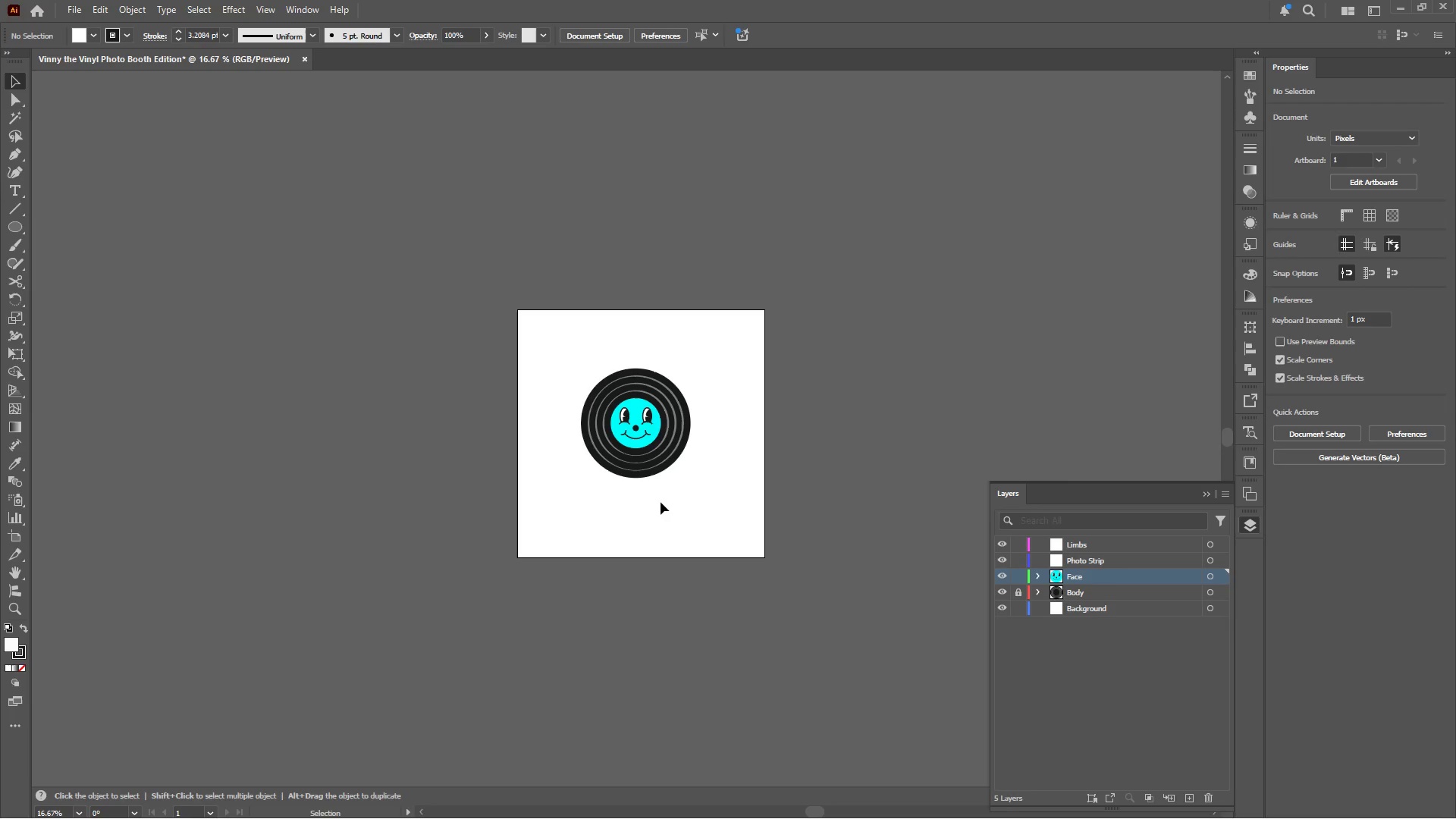 
right_click([17, 231])
 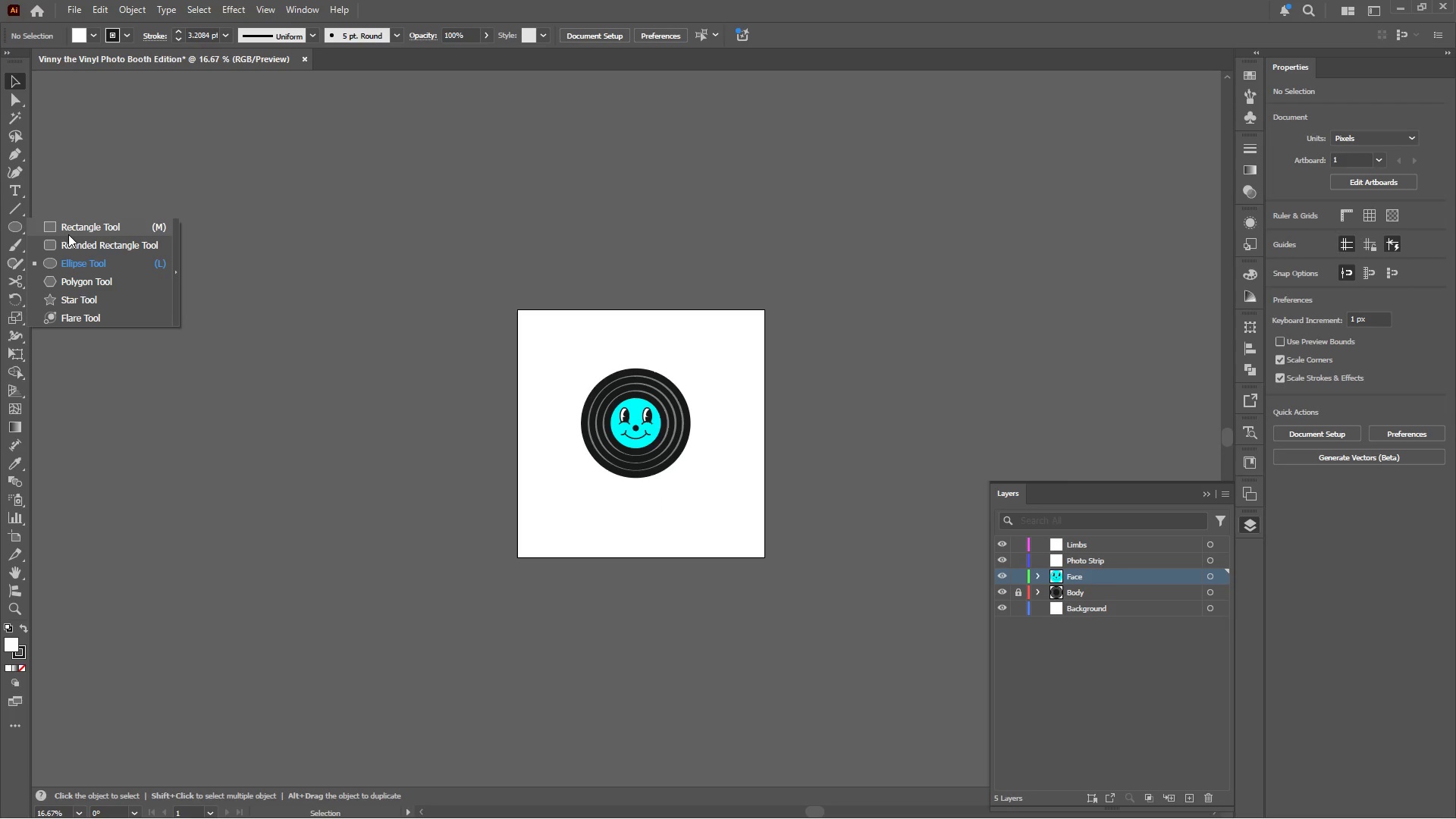 
left_click([71, 234])
 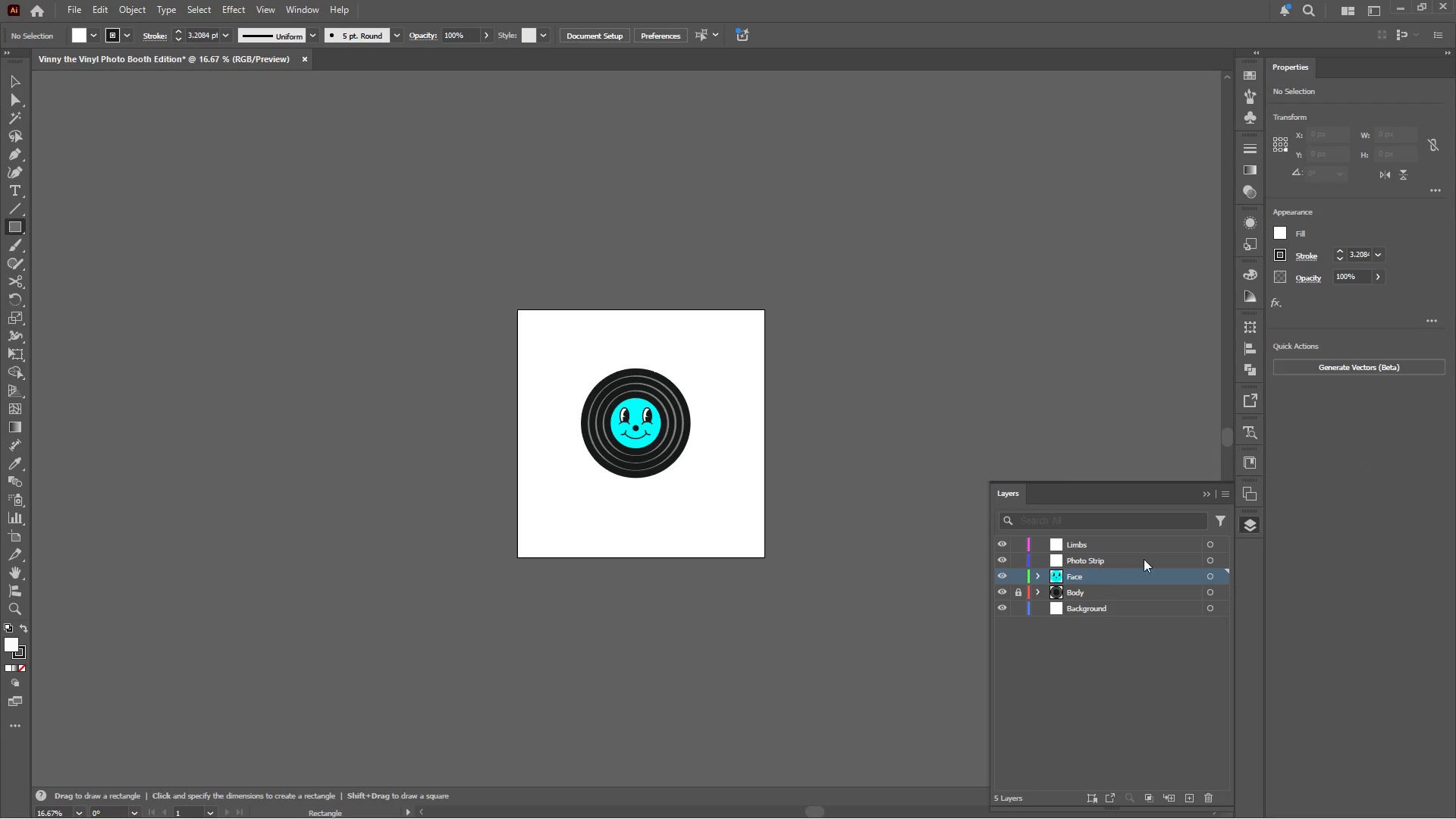 
left_click([1113, 562])
 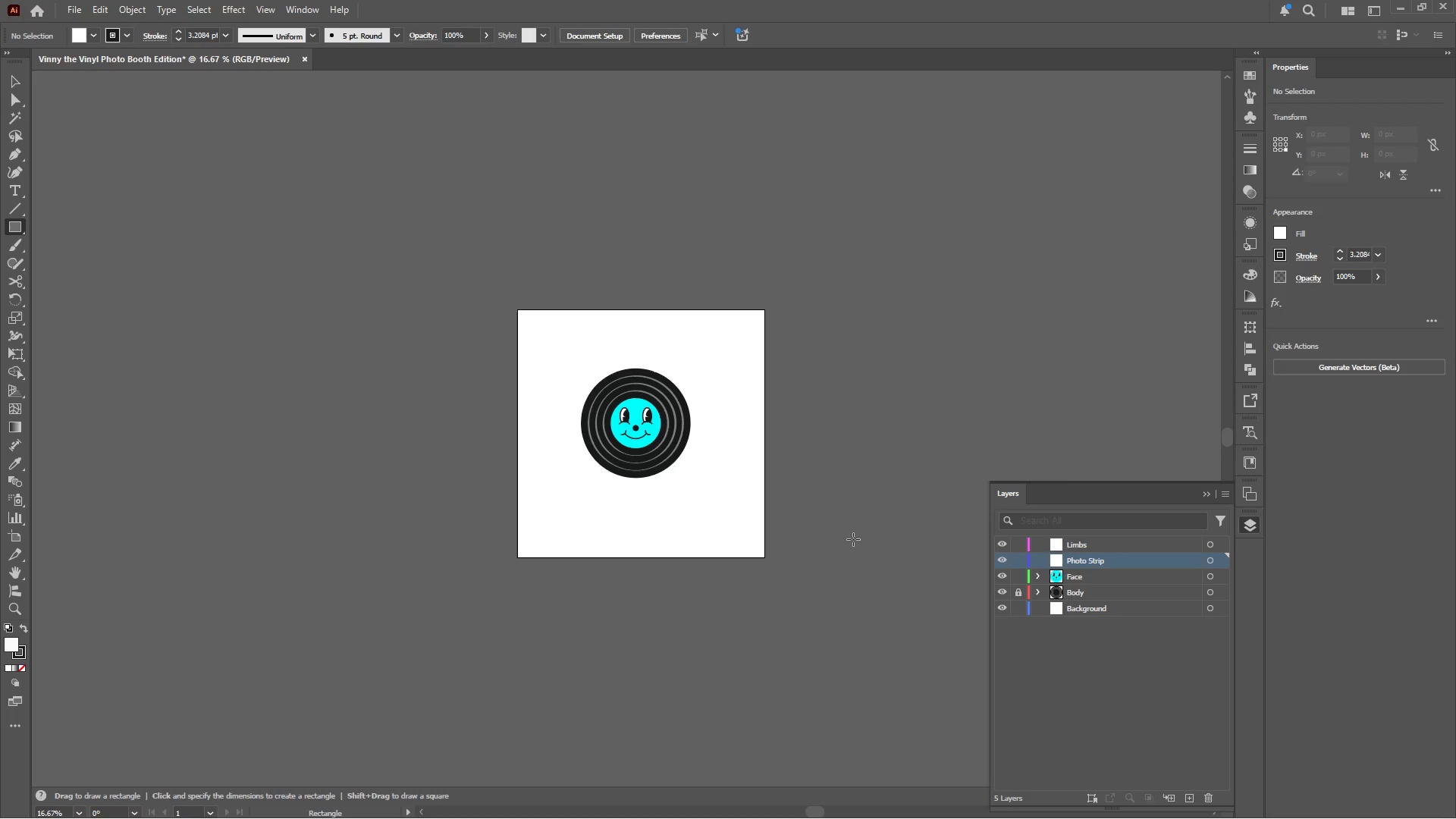 
hold_key(key=AltLeft, duration=0.62)
 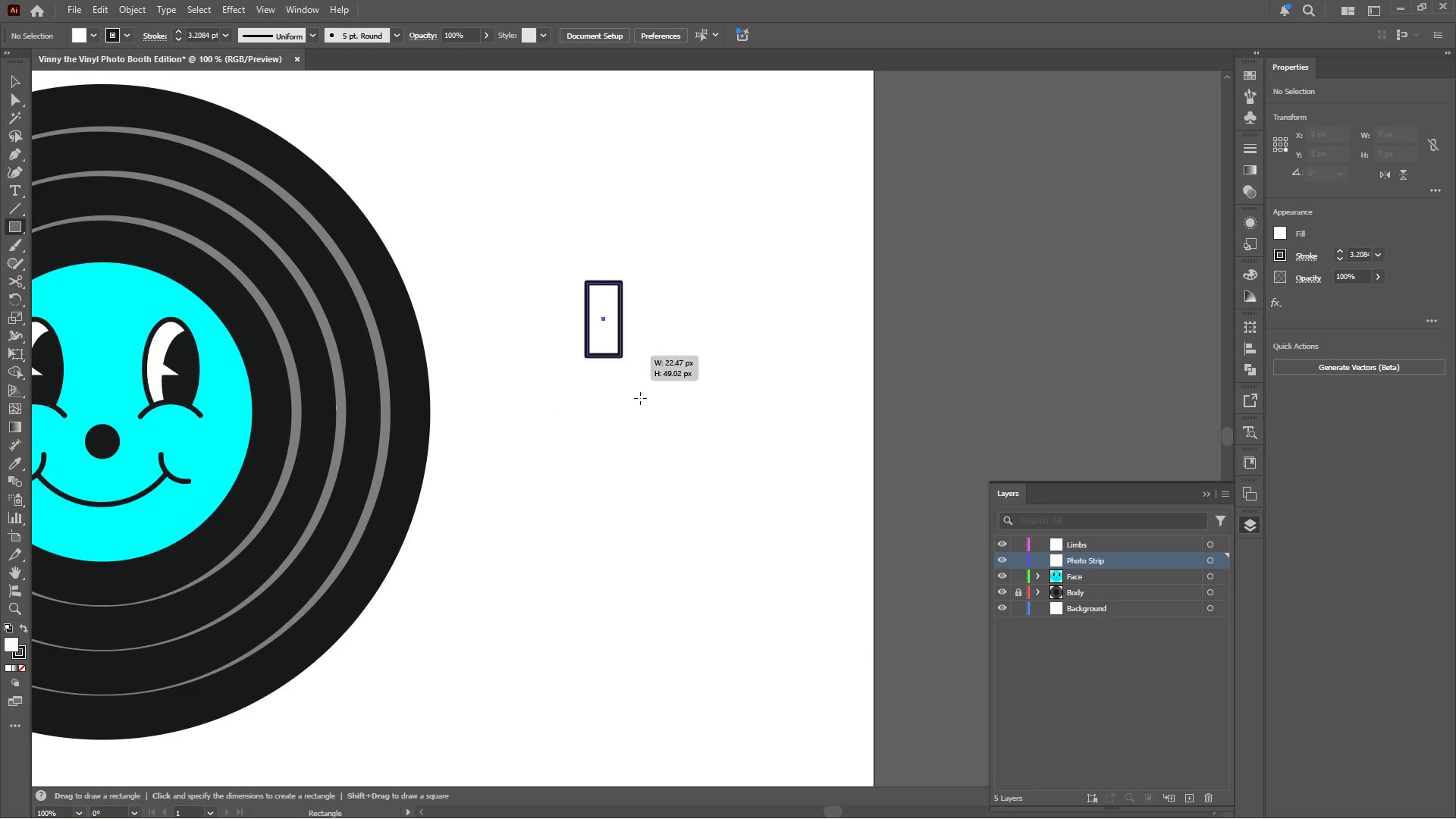 
left_click_drag(start_coordinate=[587, 283], to_coordinate=[803, 736])
 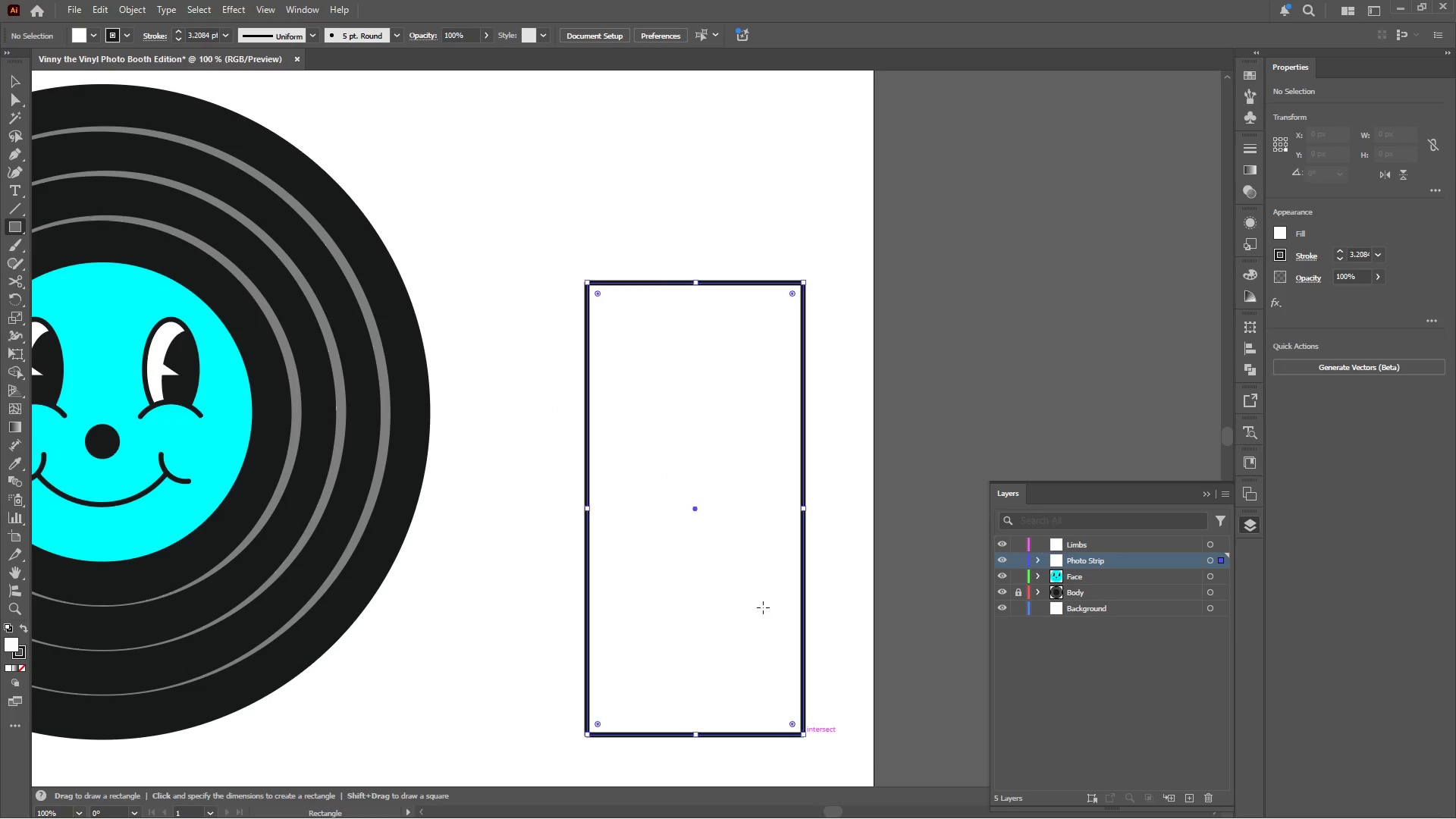 
scroll: coordinate [742, 425], scroll_direction: up, amount: 5.0
 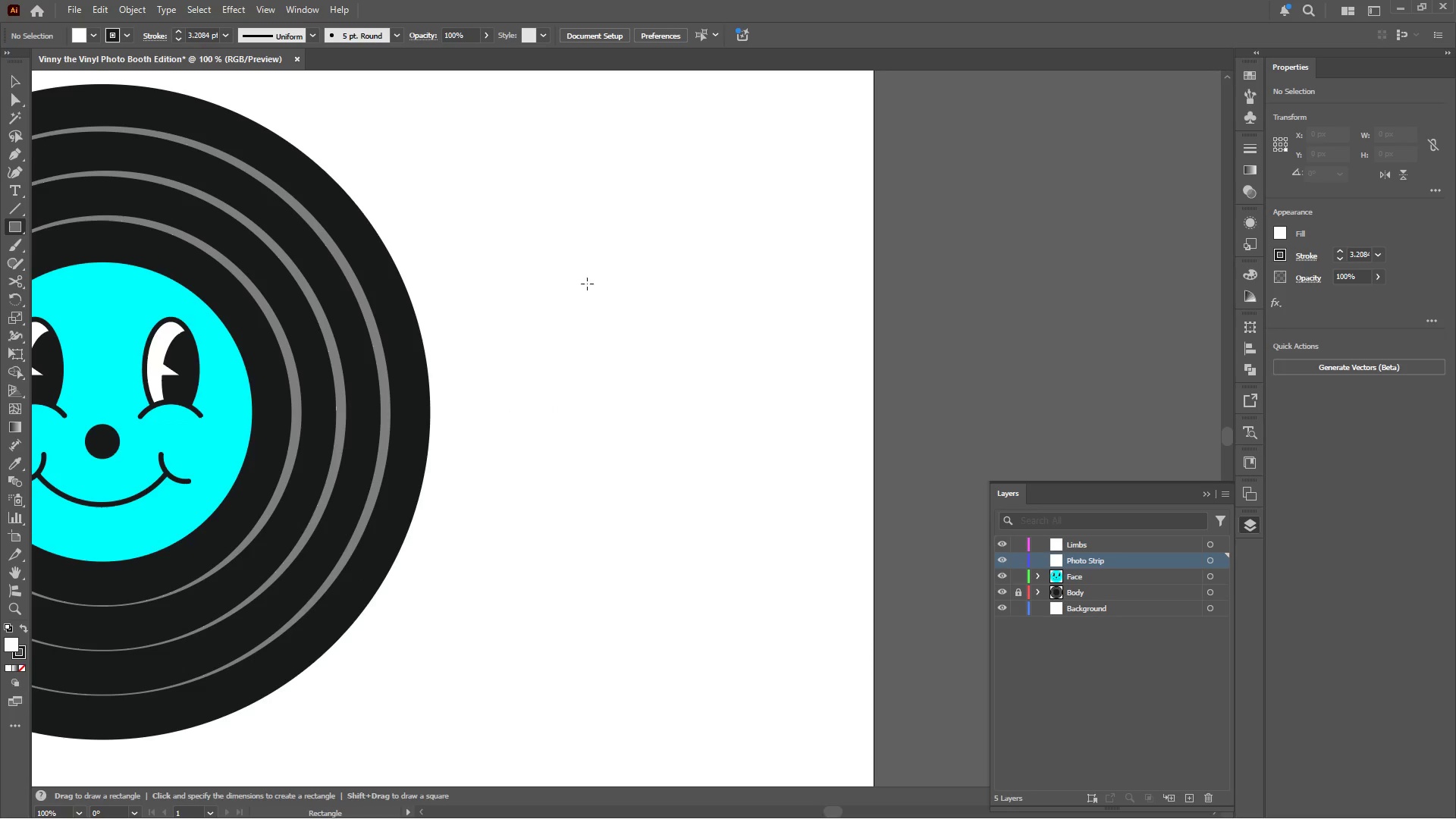 
scroll: coordinate [752, 577], scroll_direction: down, amount: 8.0
 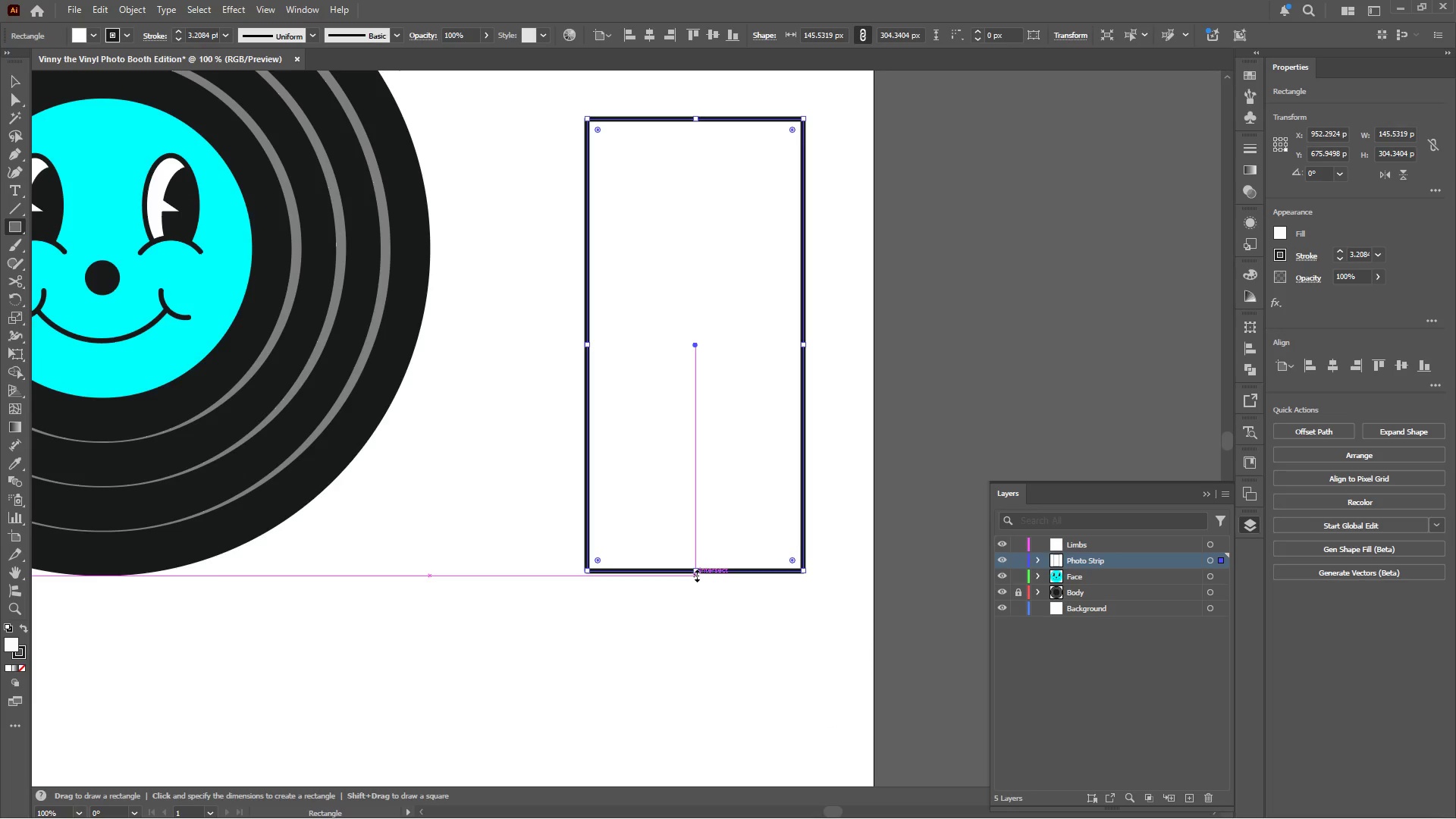 
left_click_drag(start_coordinate=[695, 573], to_coordinate=[695, 725])
 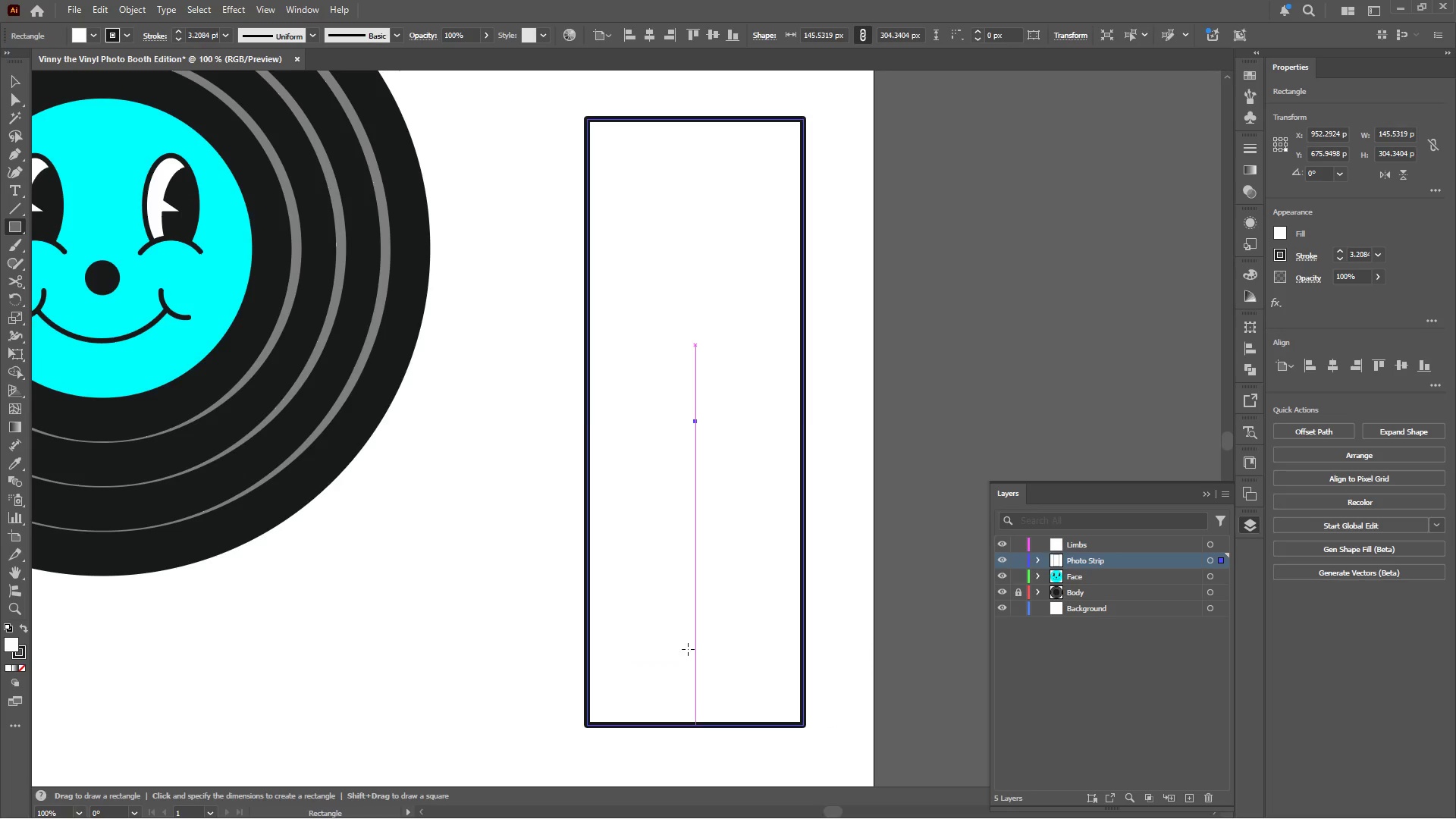 
hold_key(key=AltLeft, duration=0.5)
 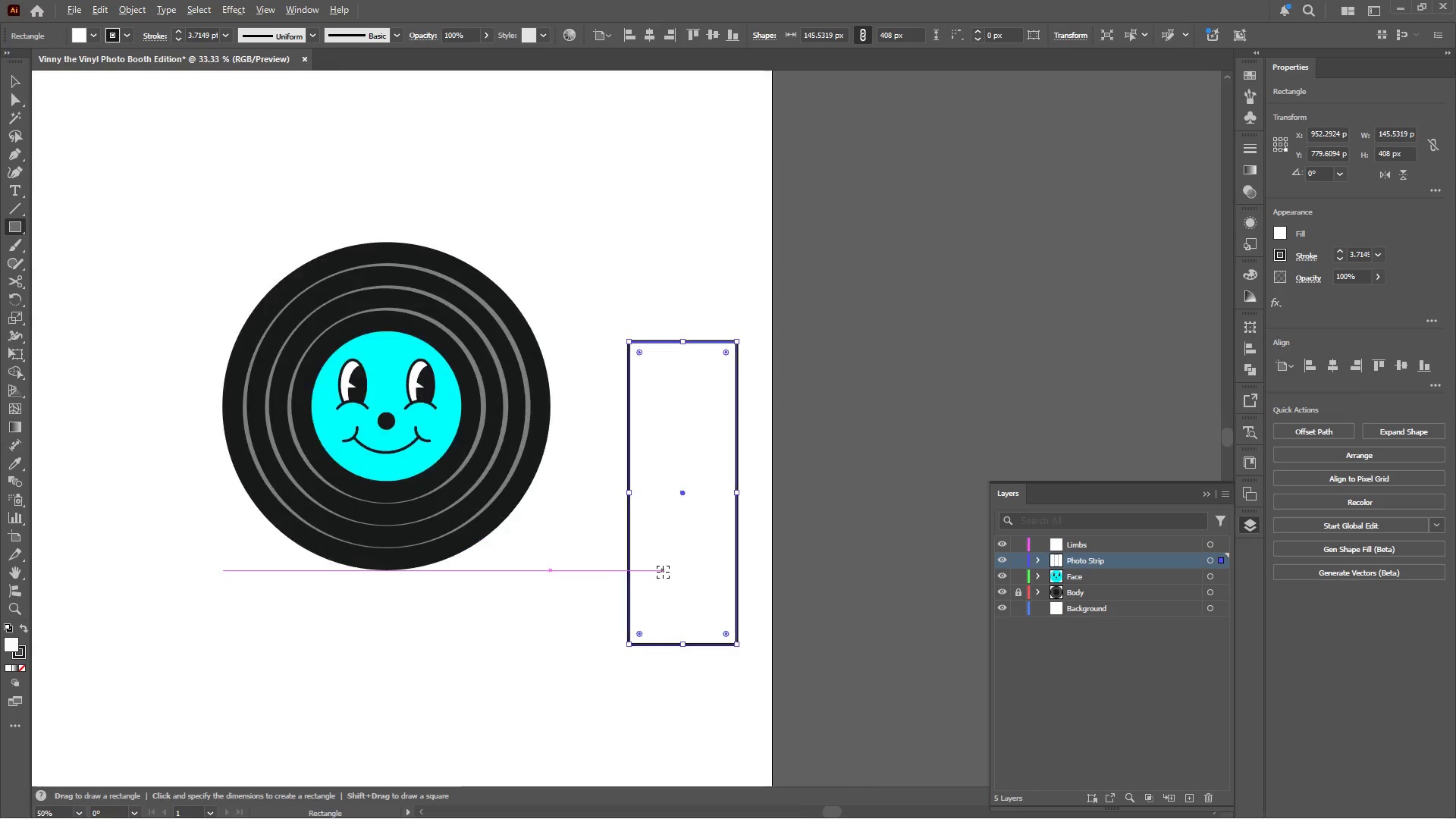 
hold_key(key=AltLeft, duration=0.41)
 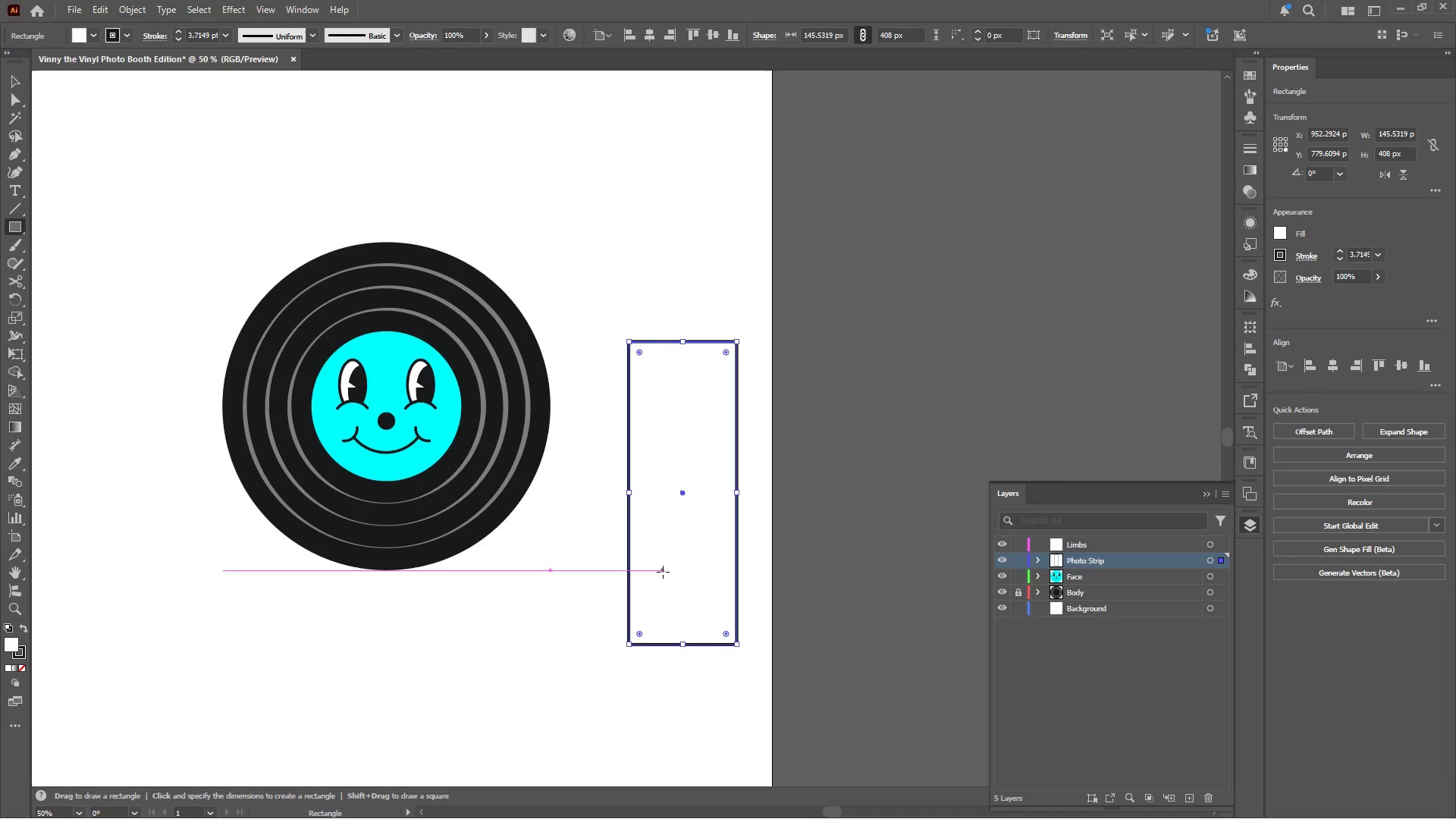 
scroll: coordinate [667, 568], scroll_direction: down, amount: 3.0
 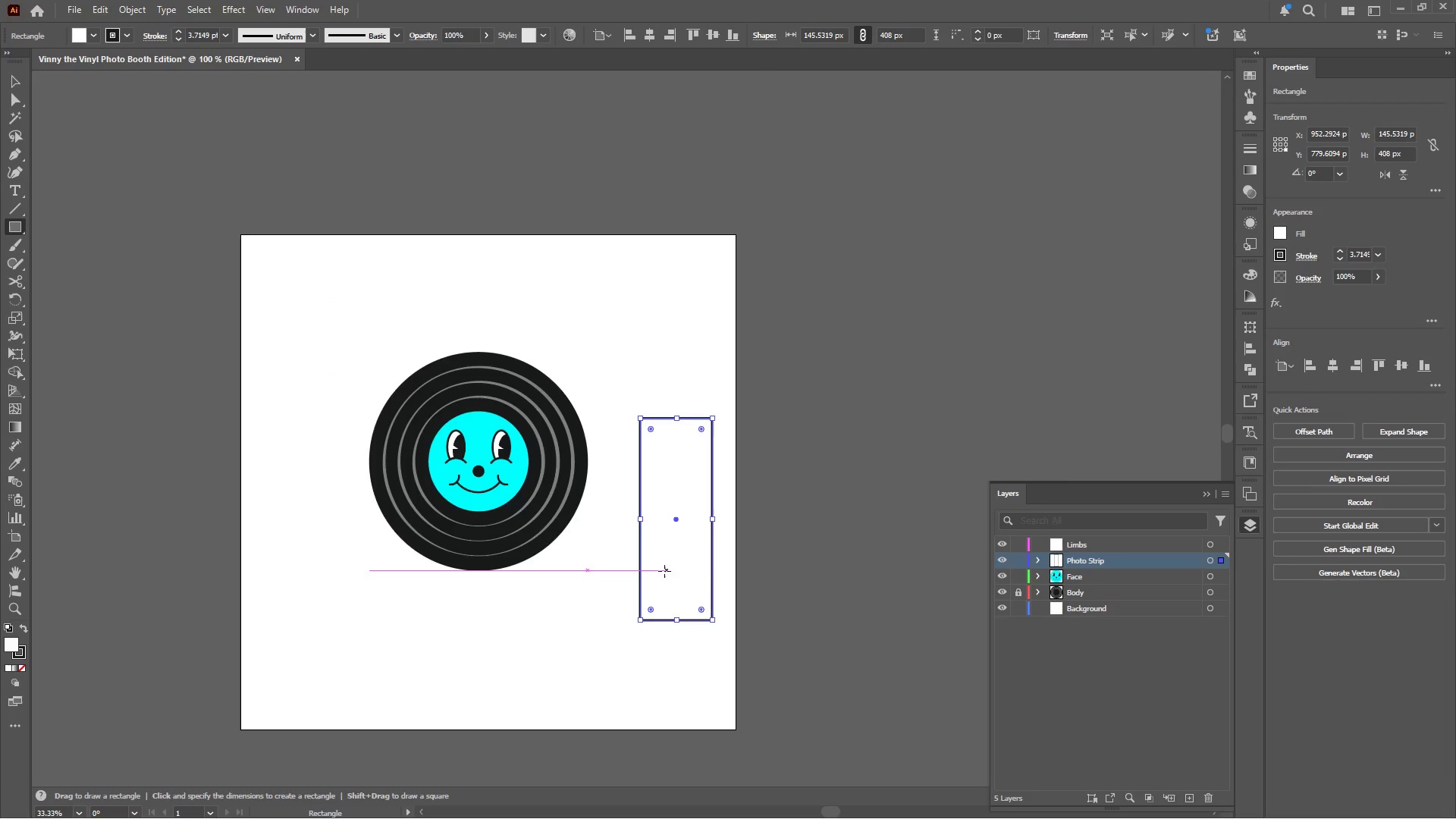 
scroll: coordinate [663, 572], scroll_direction: up, amount: 1.0
 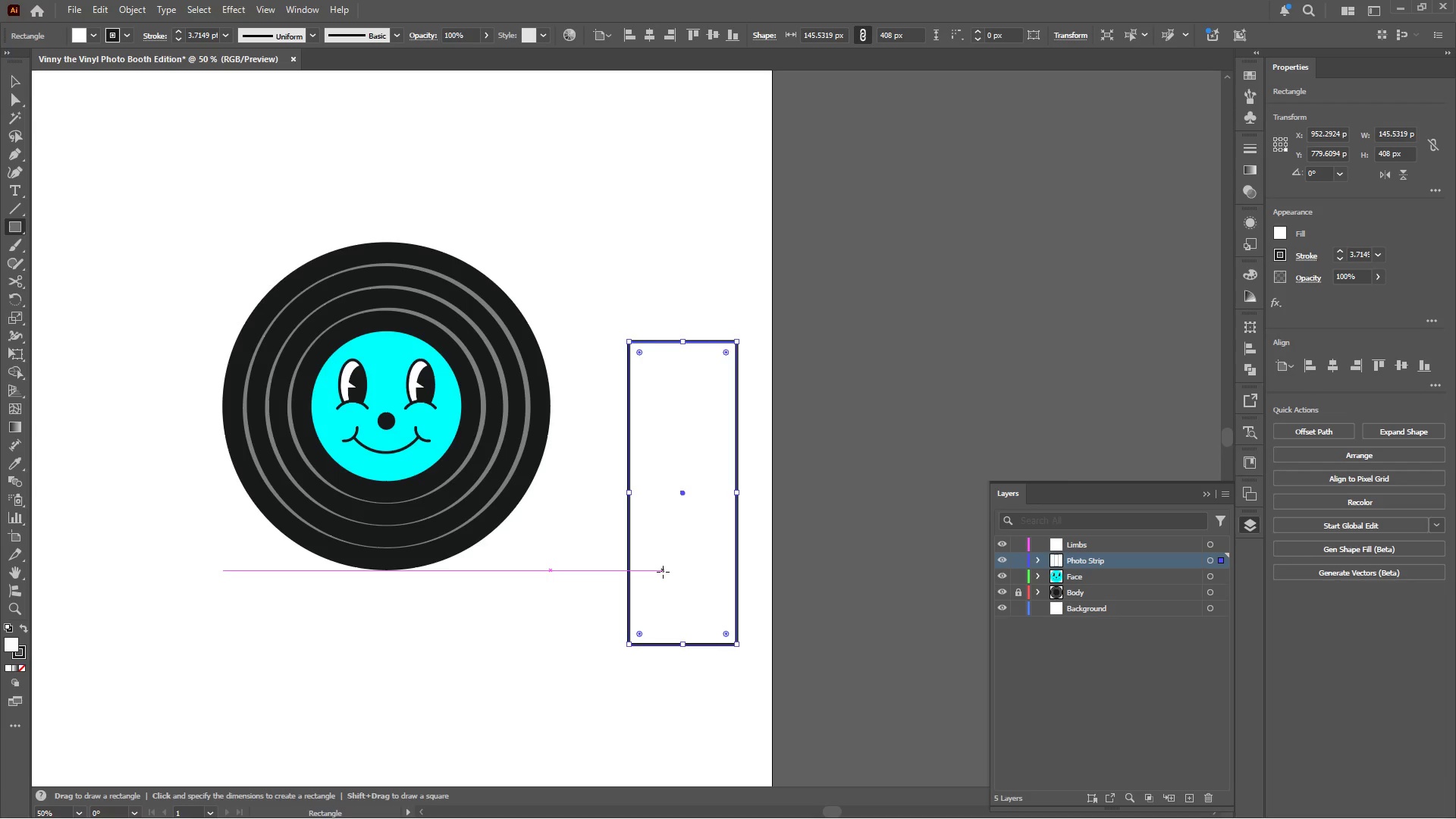 
key(I)
 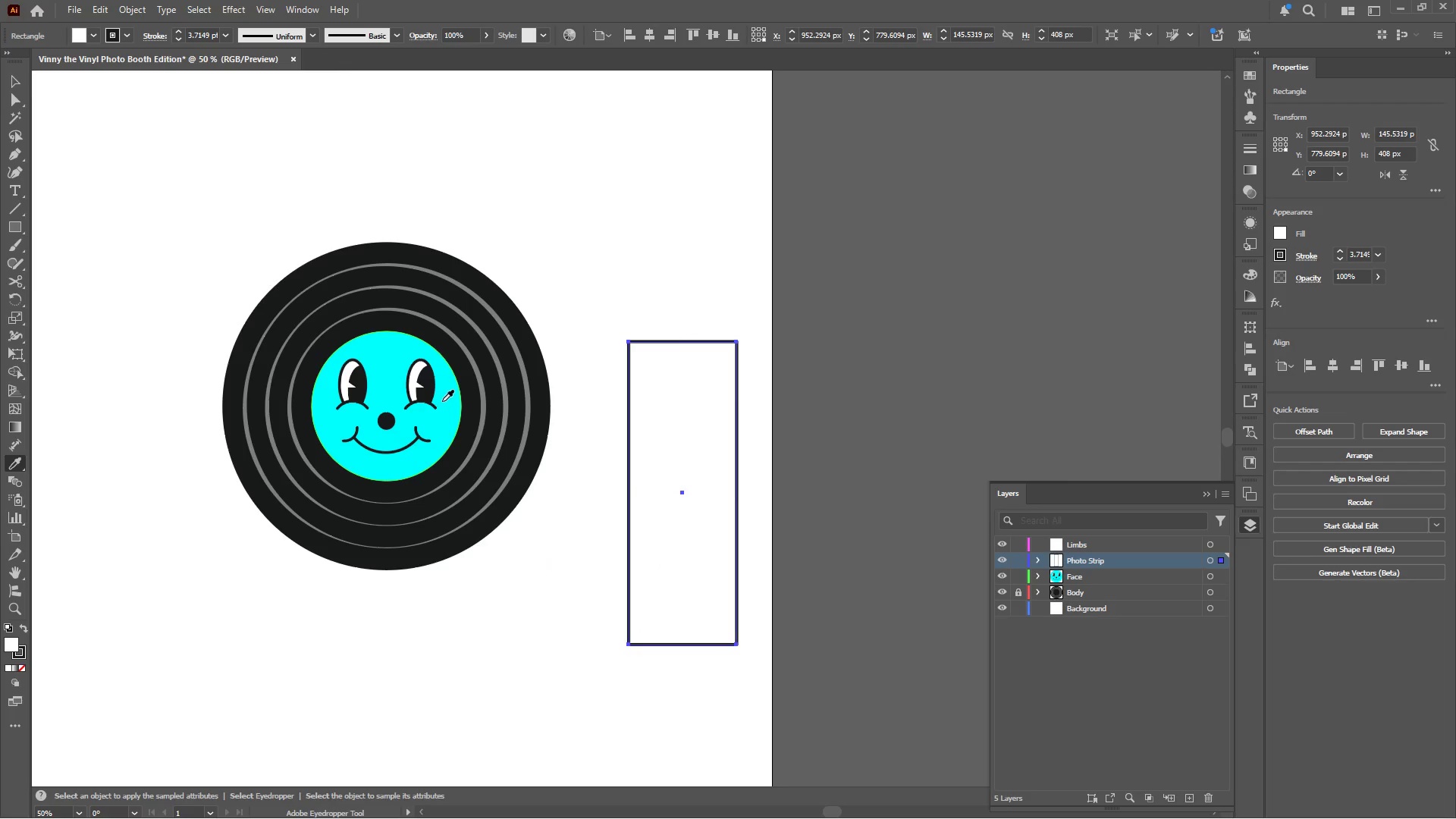 
left_click([445, 398])
 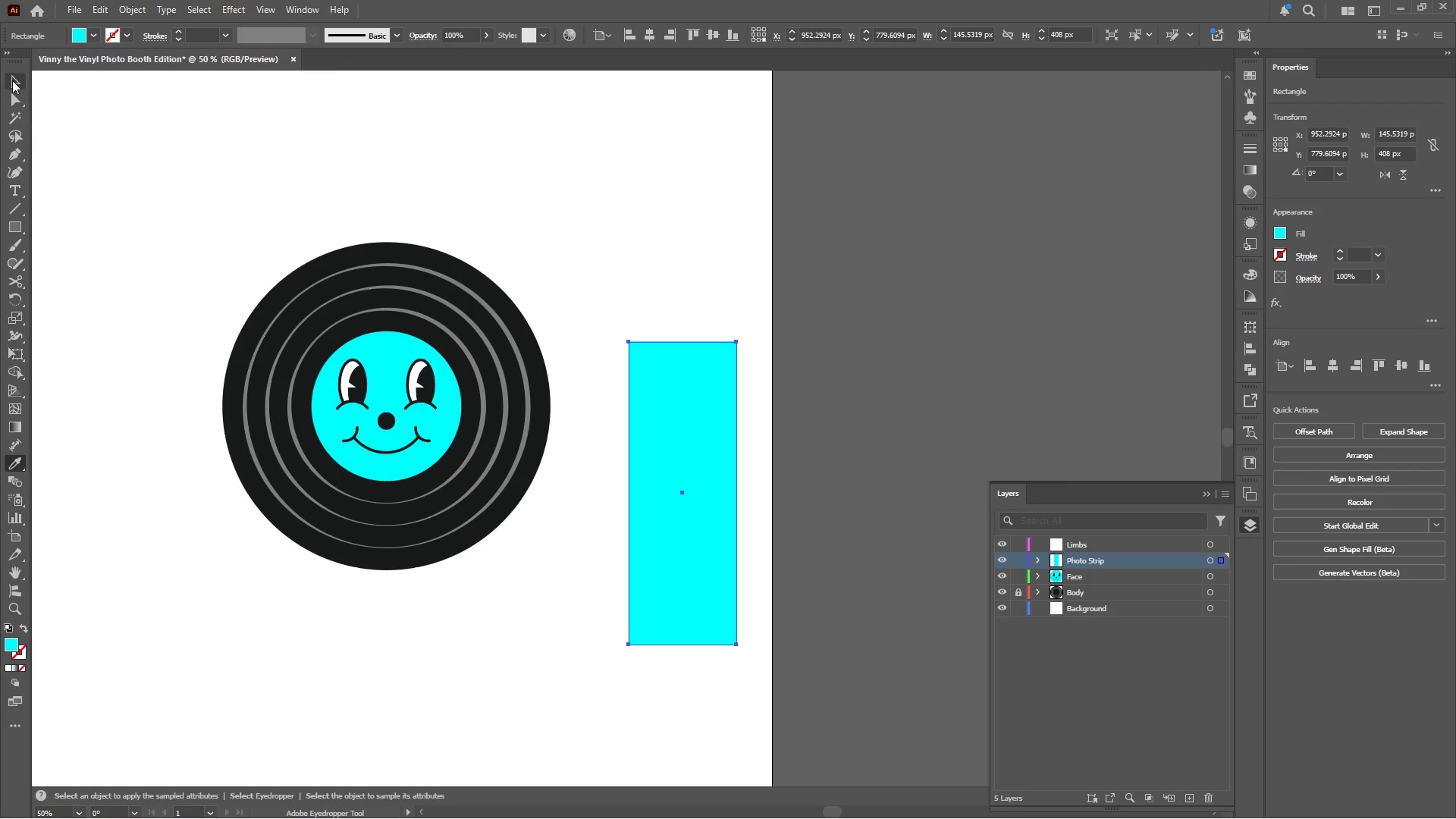 
left_click([11, 76])
 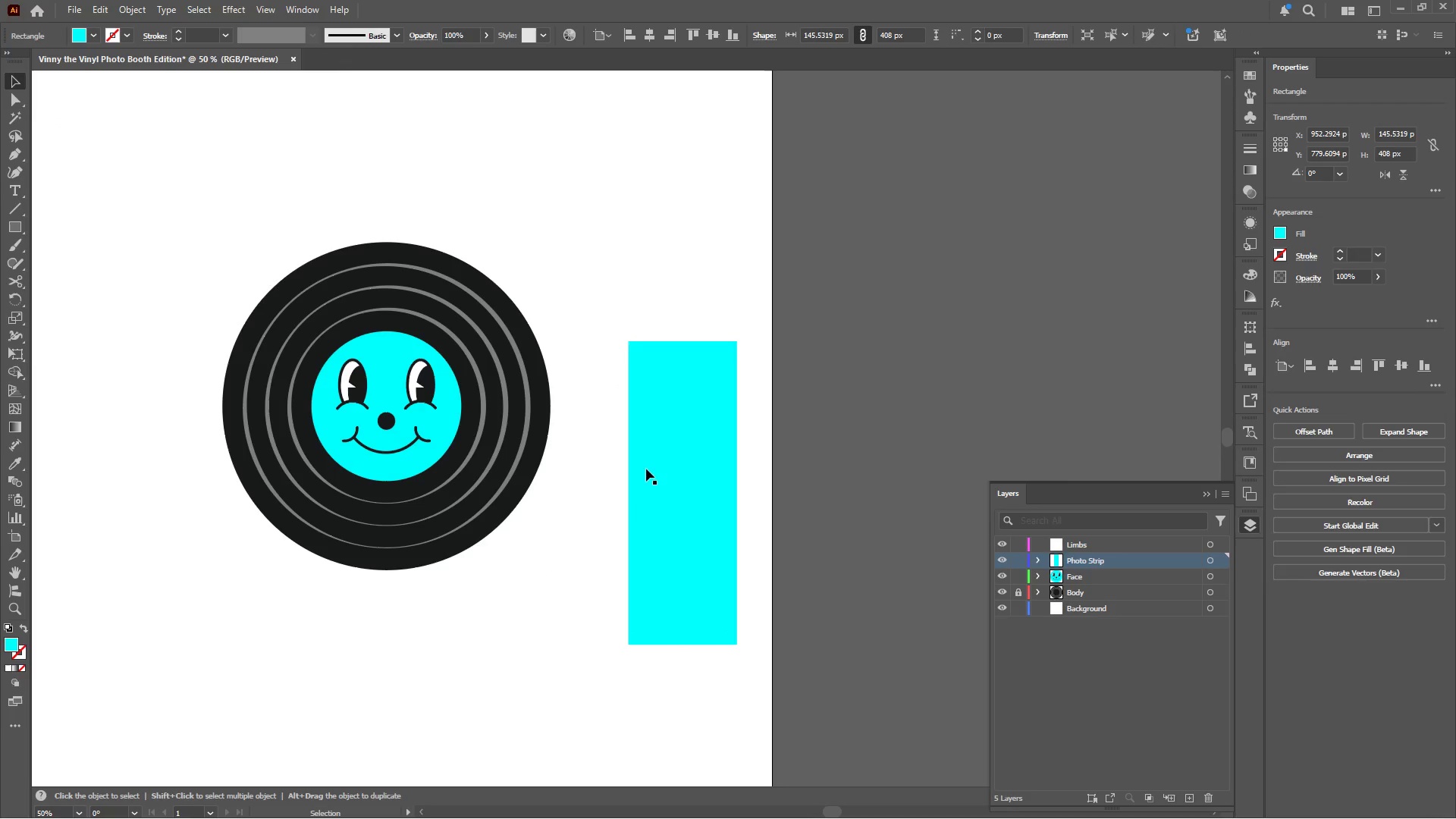 
left_click([645, 487])
 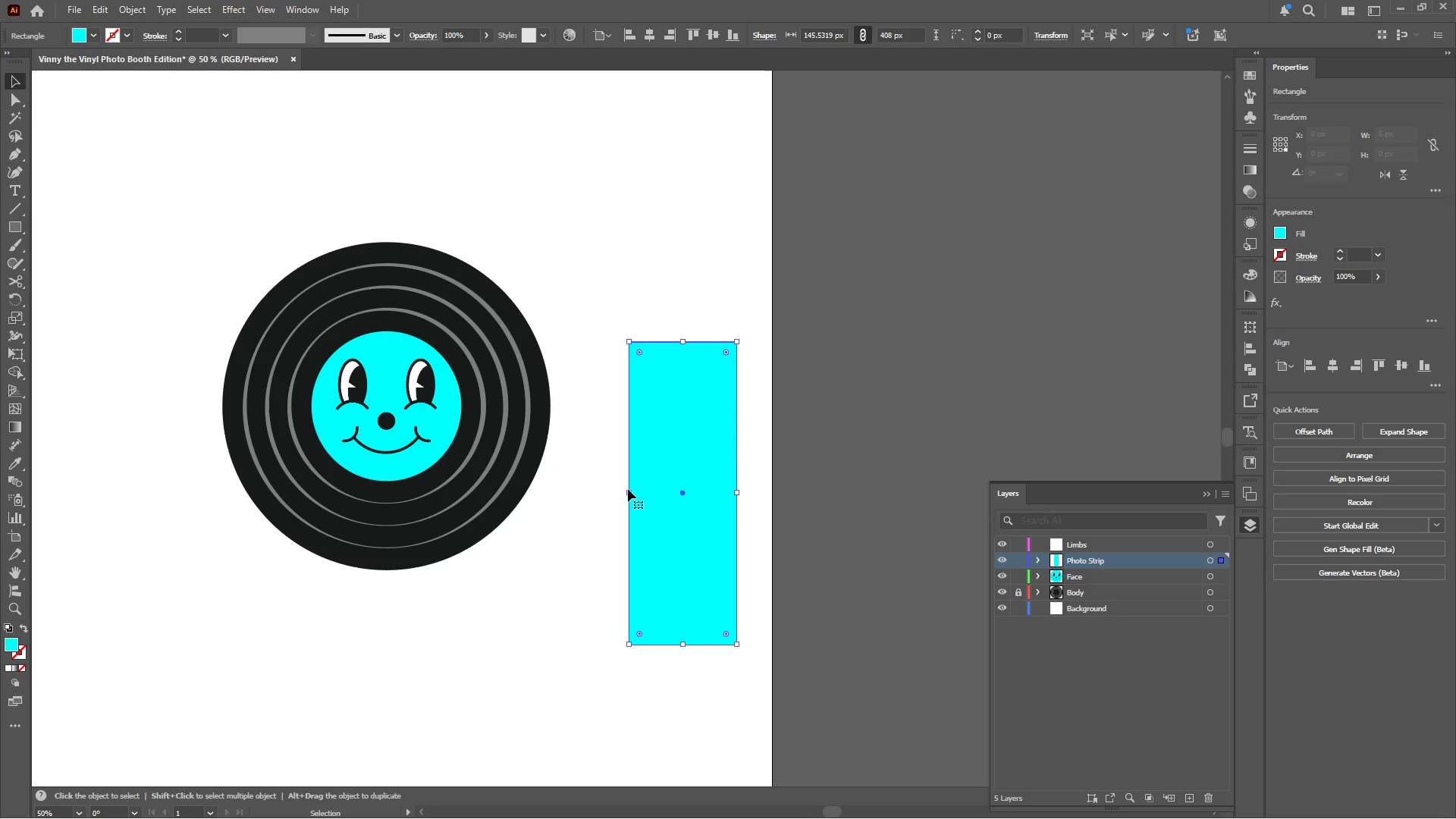 
left_click([627, 488])
 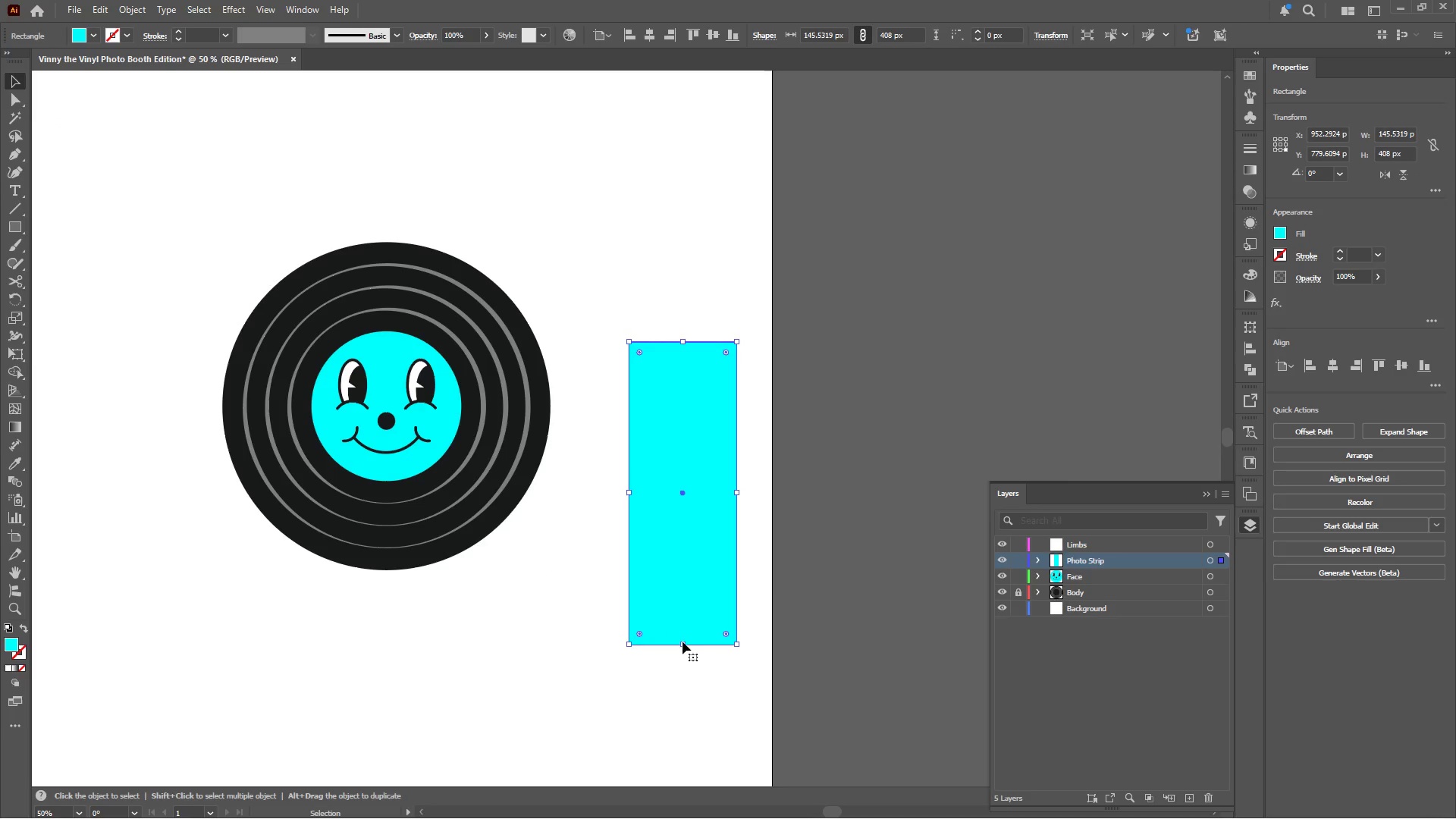 
left_click([775, 595])
 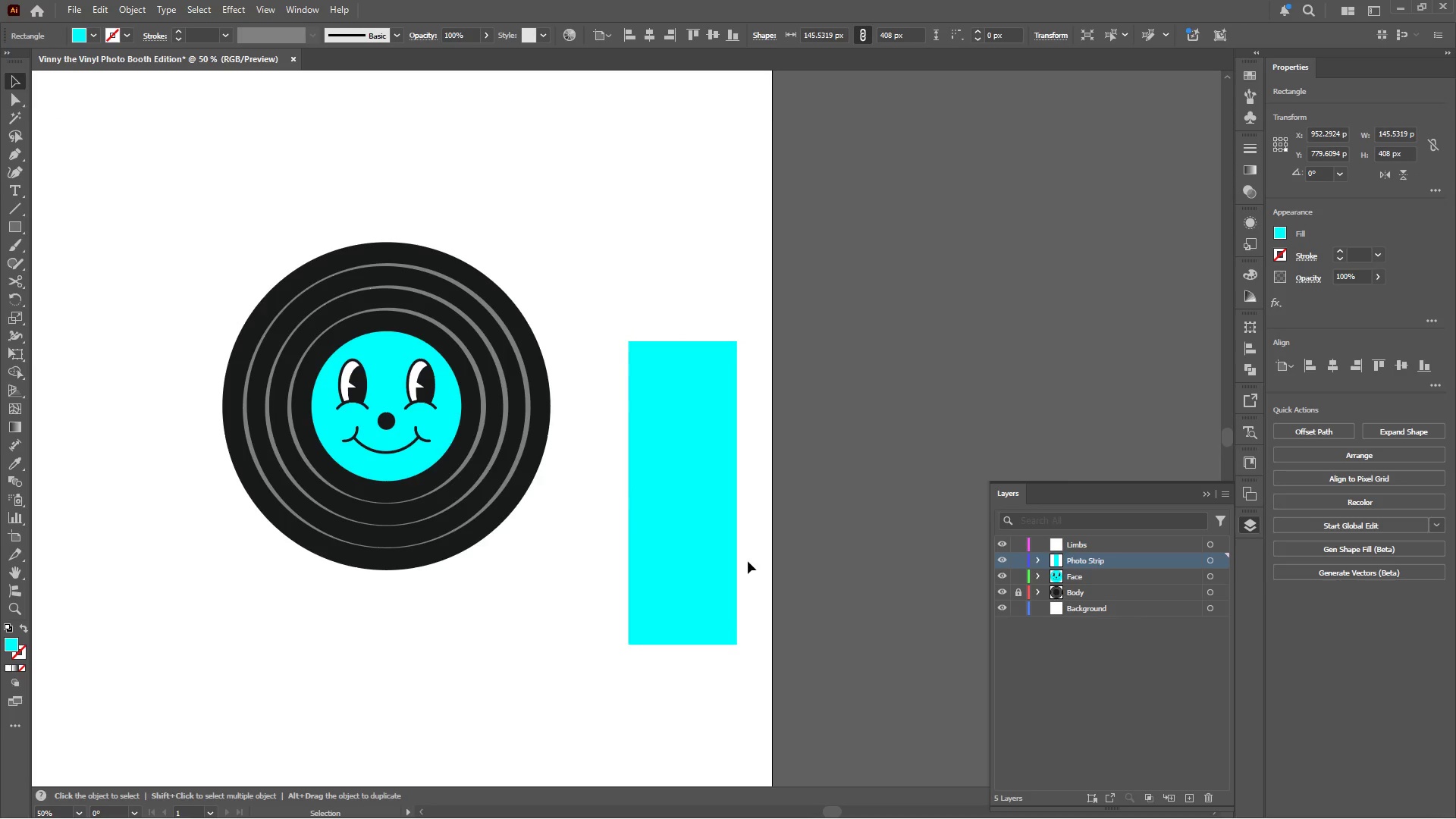 
left_click([704, 502])
 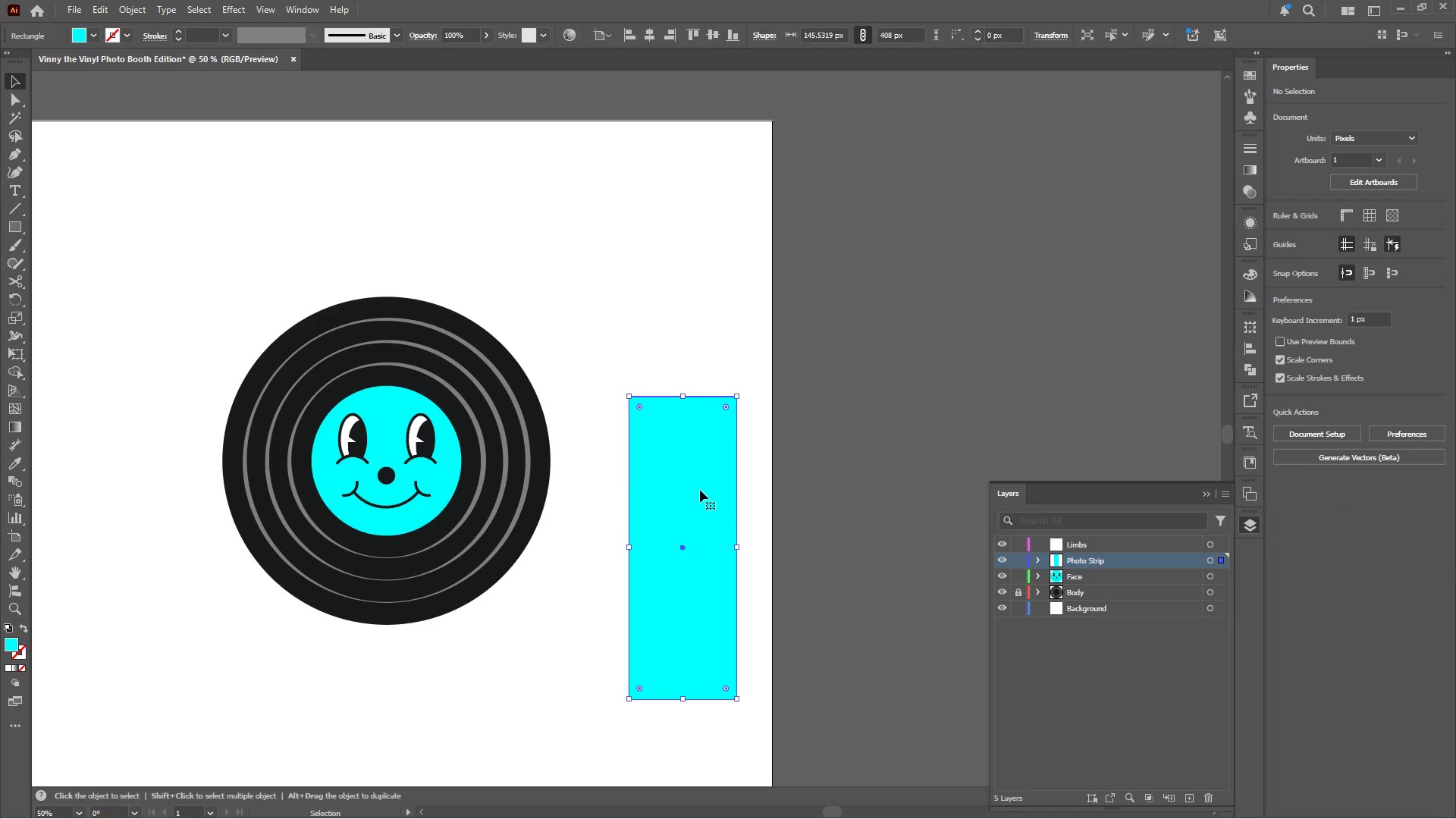 
scroll: coordinate [741, 555], scroll_direction: up, amount: 3.0
 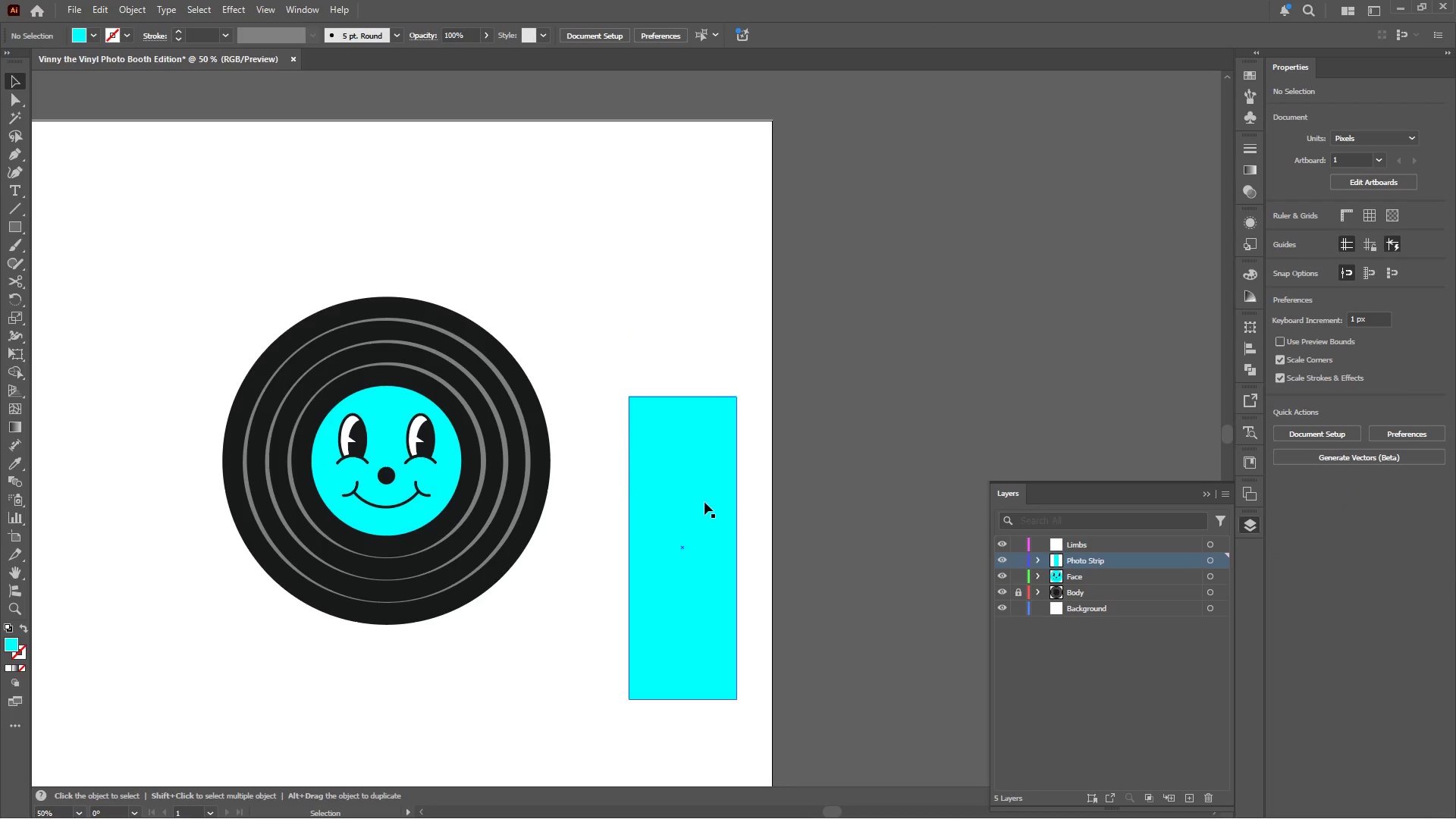 
hold_key(key=AltLeft, duration=1.06)
 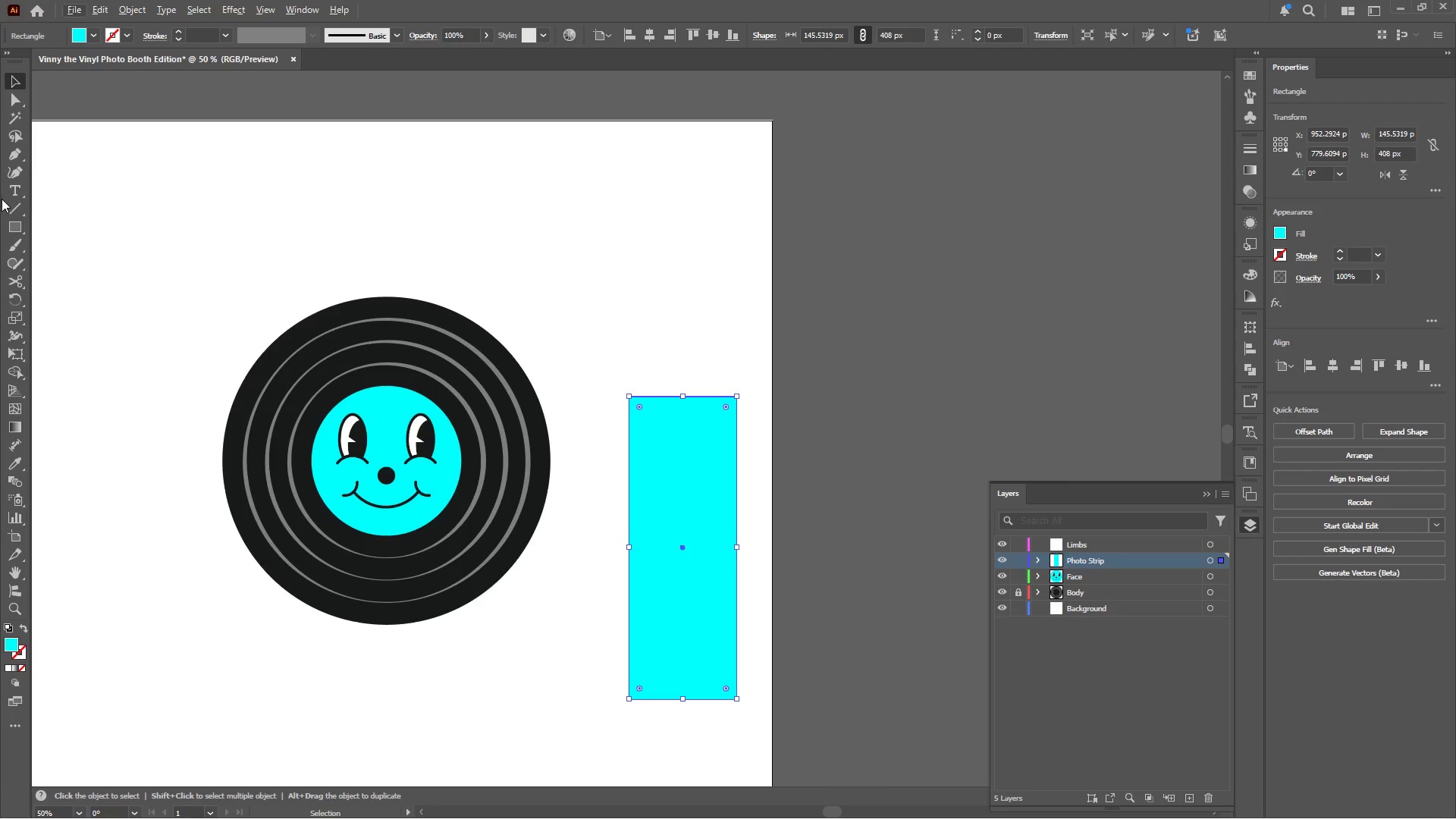 
left_click_drag(start_coordinate=[11, 220], to_coordinate=[11, 224])
 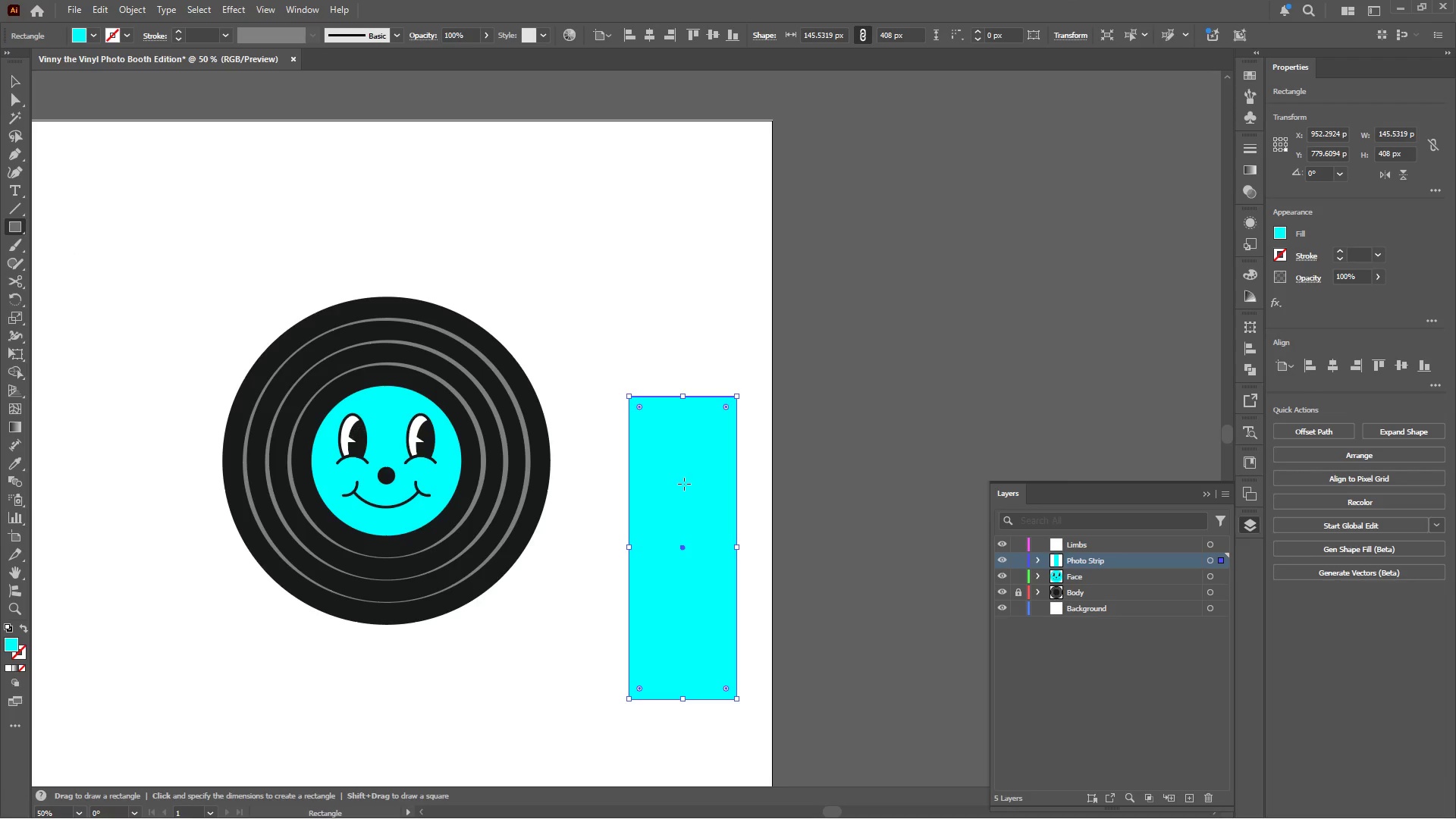 
hold_key(key=AltLeft, duration=0.42)
scroll: coordinate [688, 462], scroll_direction: up, amount: 3.0
 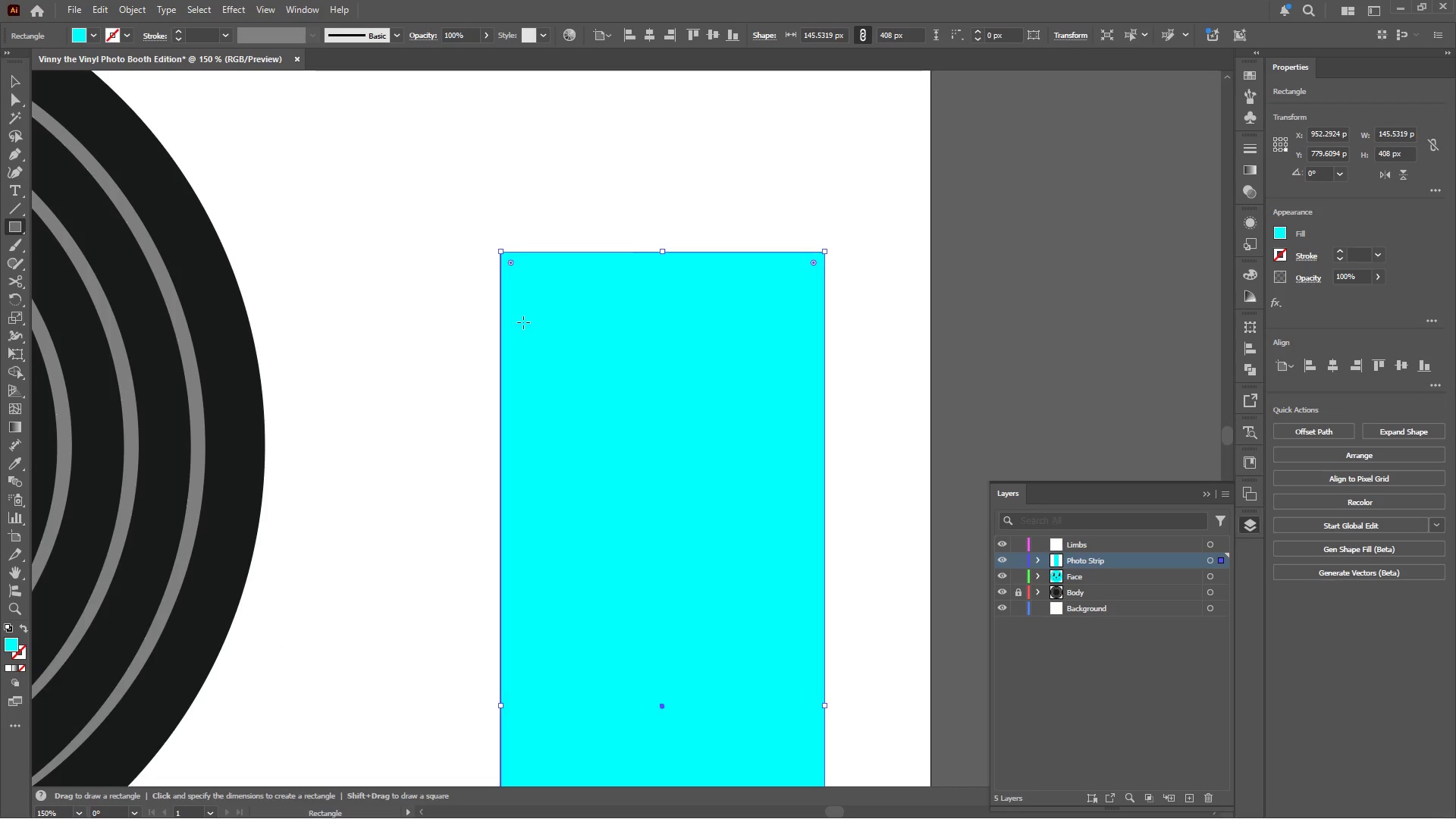 
left_click_drag(start_coordinate=[524, 319], to_coordinate=[802, 535])
 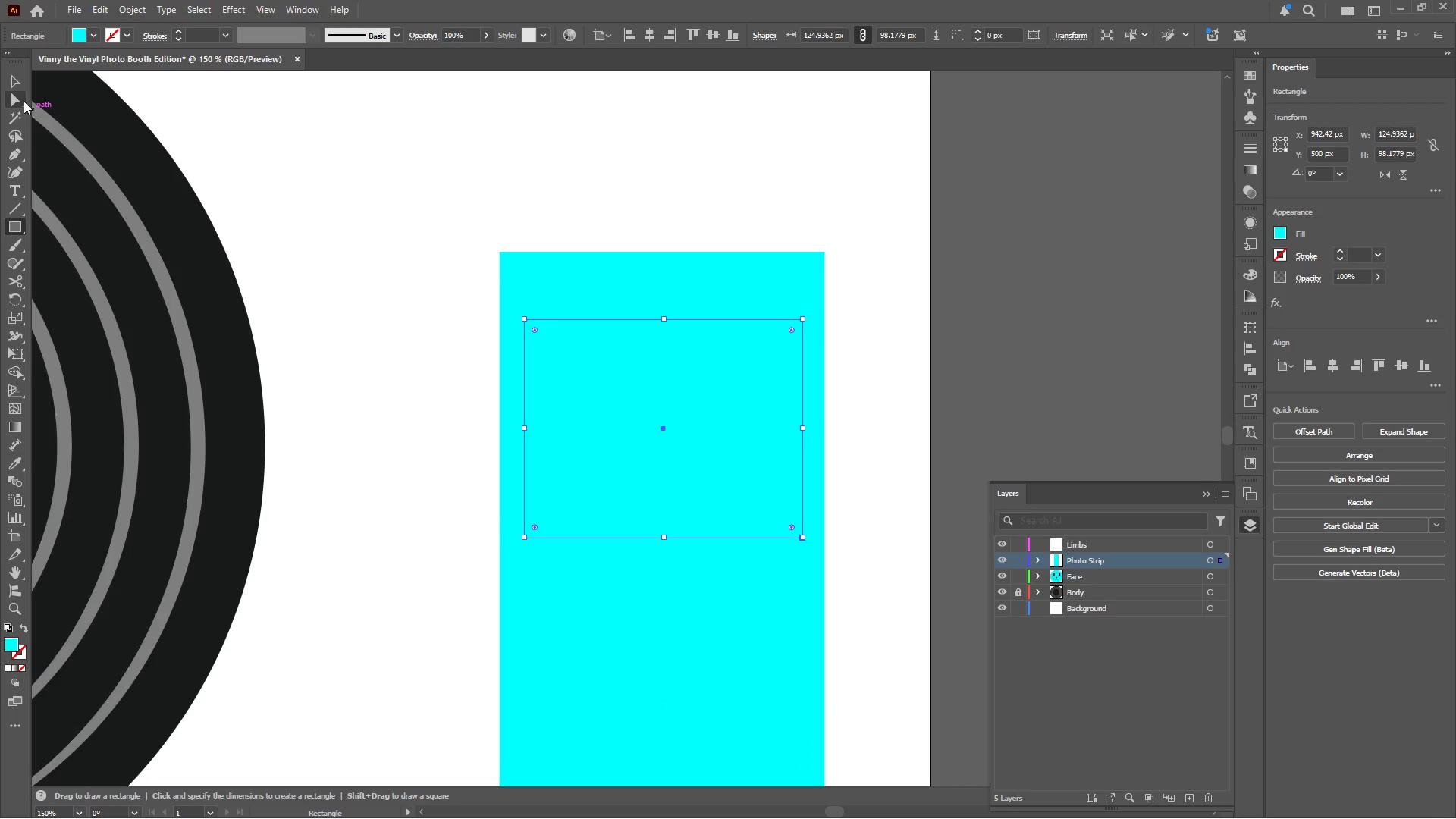 
left_click([5, 77])
 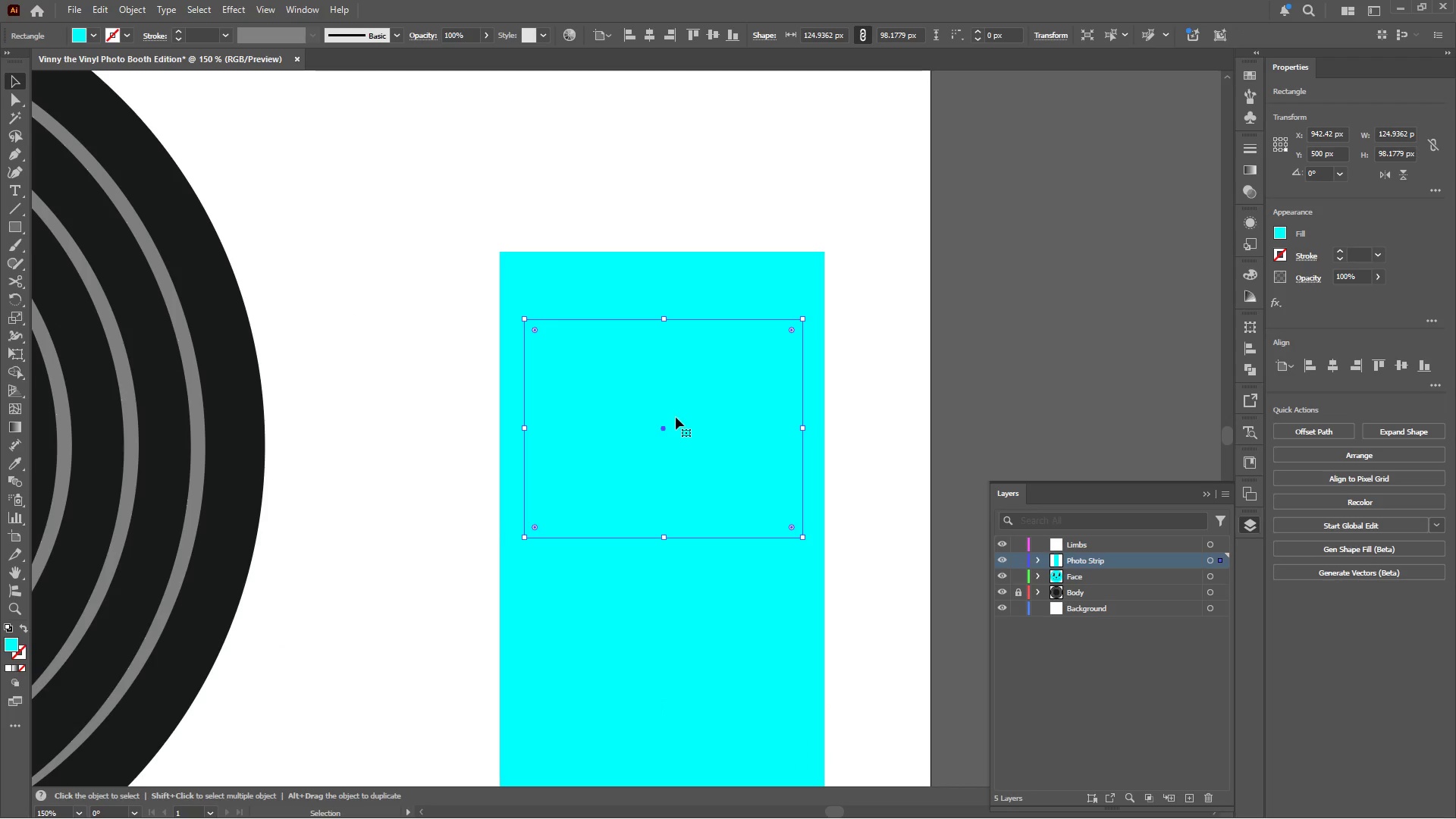 
hold_key(key=ShiftLeft, duration=0.5)
left_click([648, 286])
 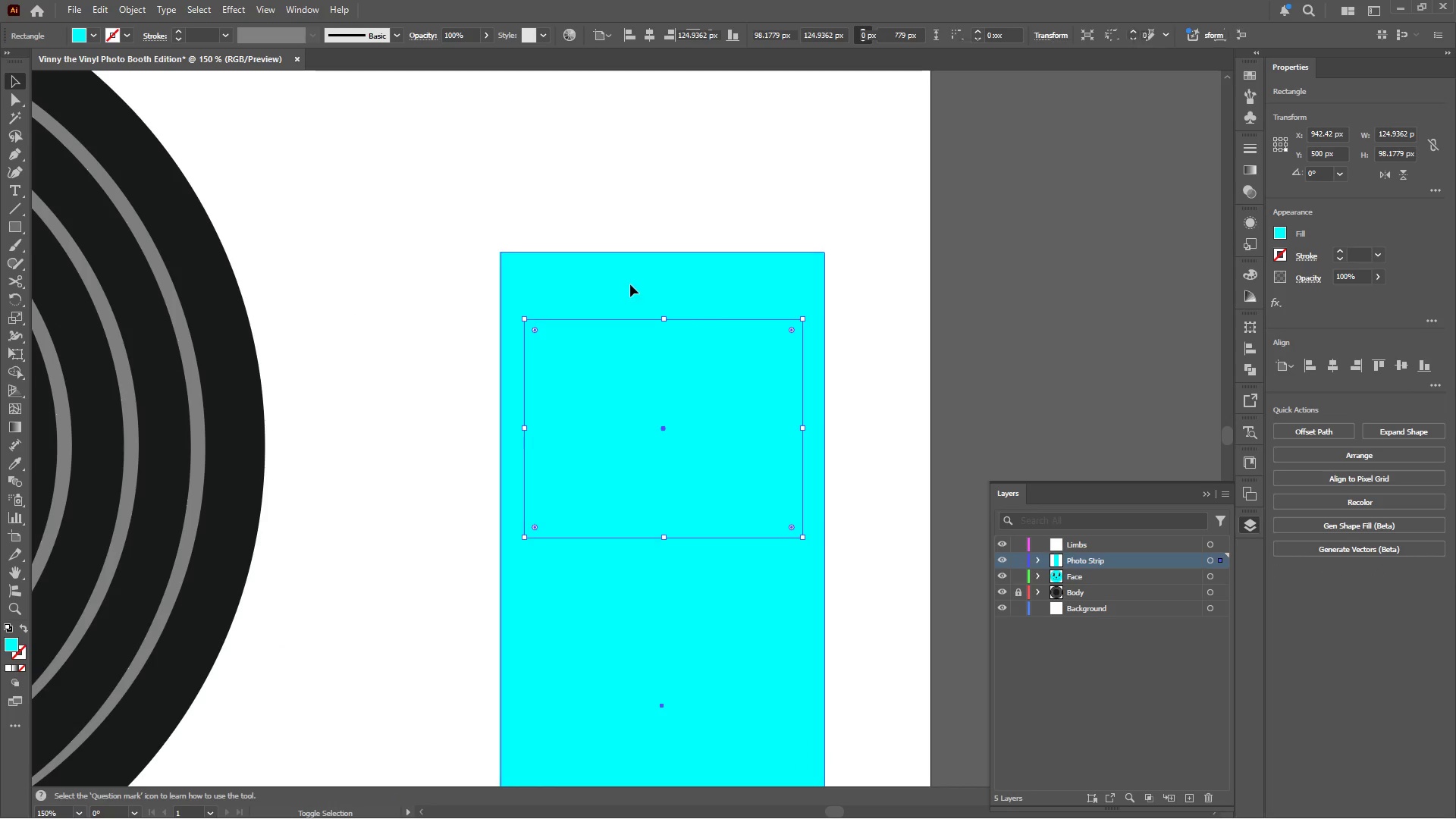 
double_click([629, 284])
 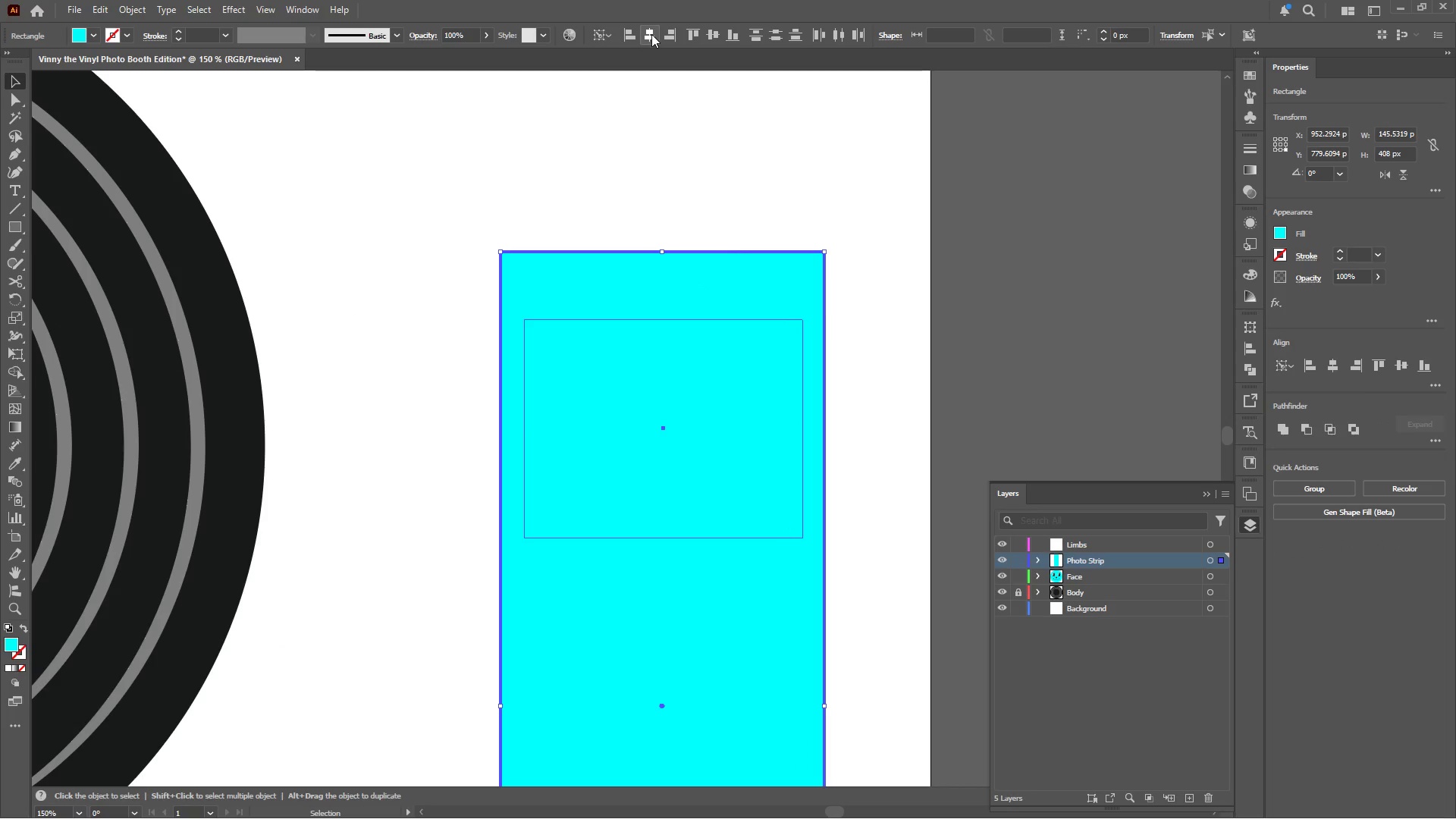 
double_click([682, 158])
 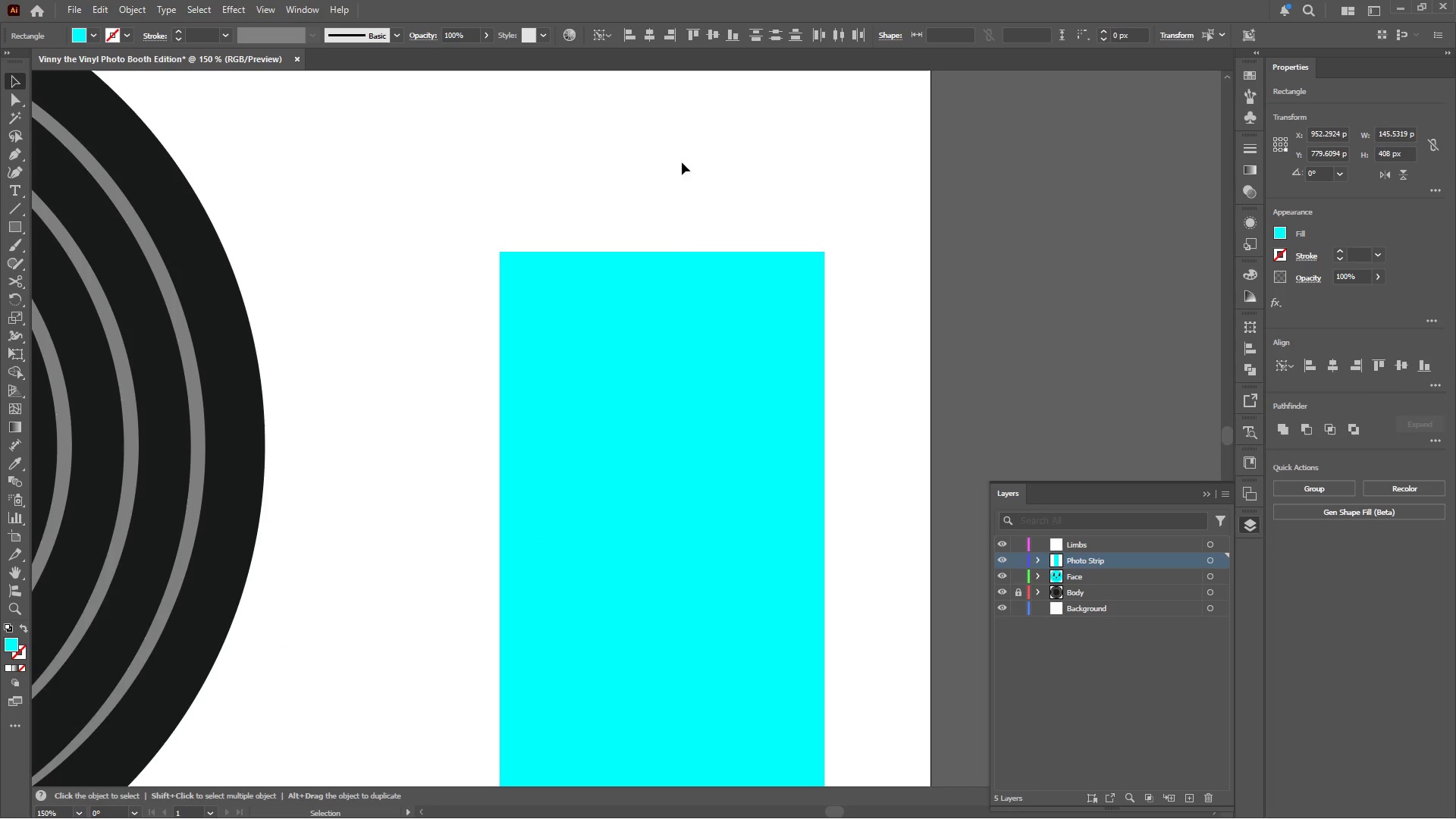 
hold_key(key=AltLeft, duration=0.42)
 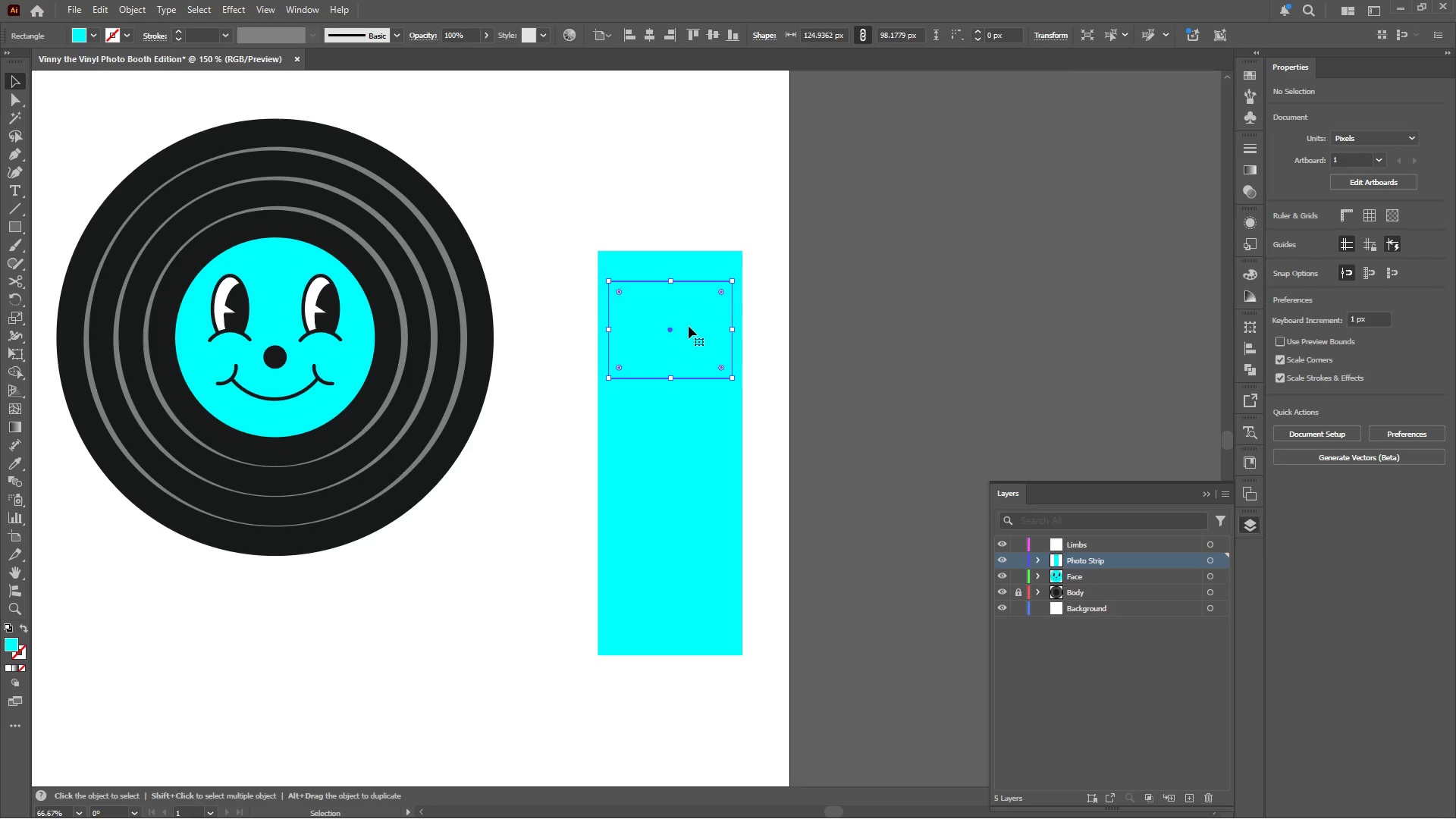 
left_click([689, 326])
 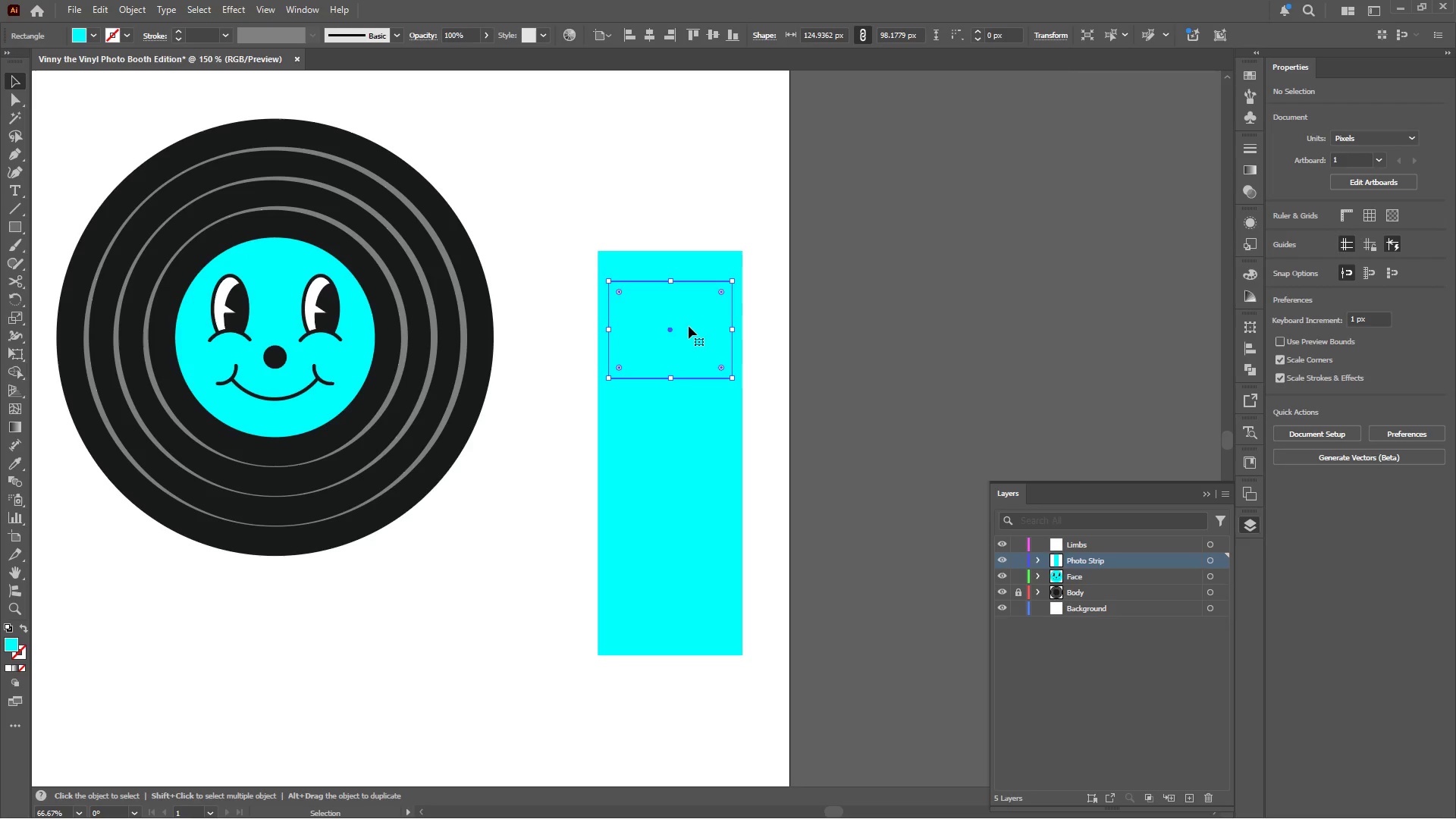 
scroll: coordinate [676, 251], scroll_direction: down, amount: 1.0
 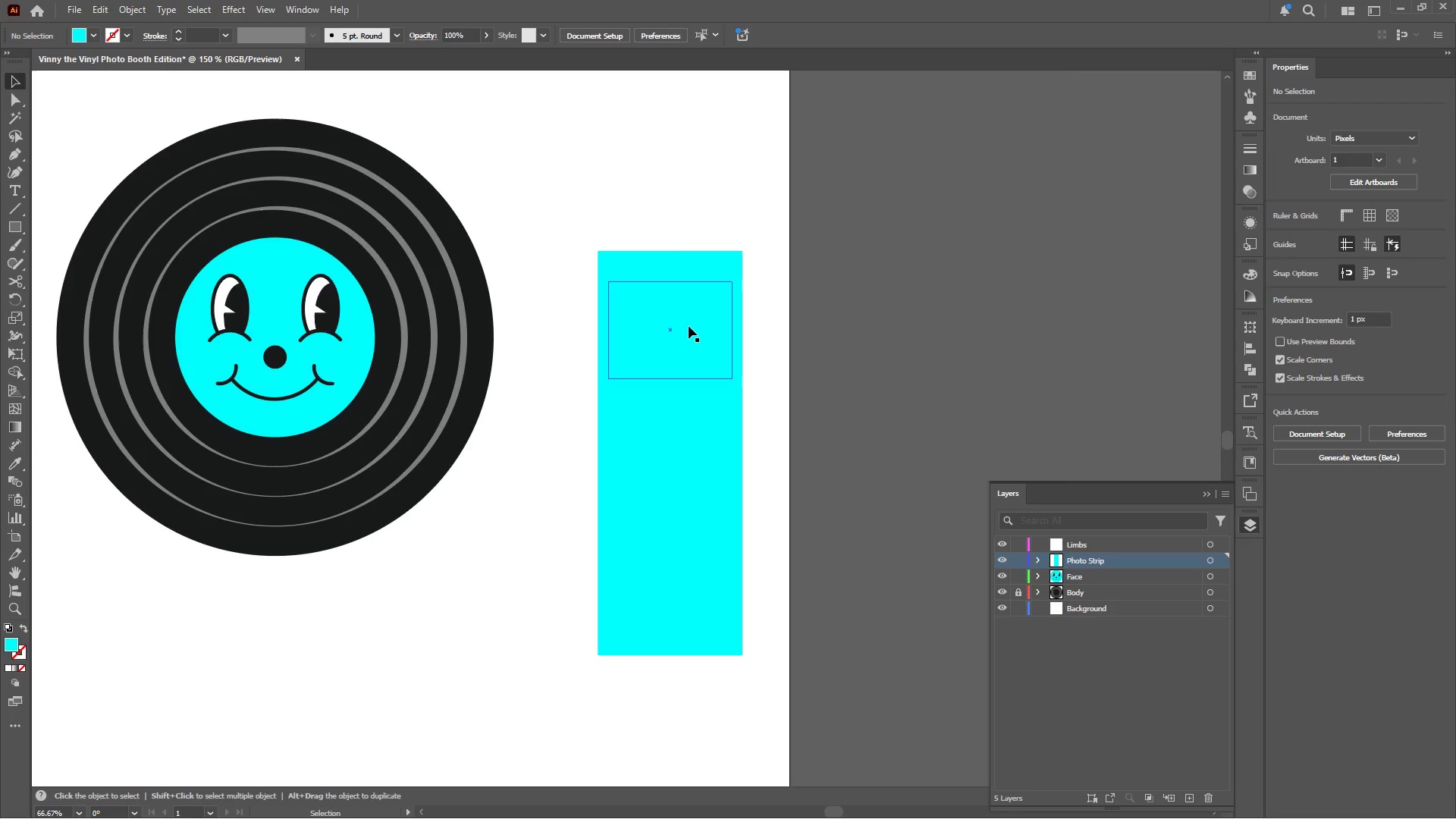 
hold_key(key=AltLeft, duration=2.02)
left_click_drag(start_coordinate=[692, 325], to_coordinate=[693, 461])
 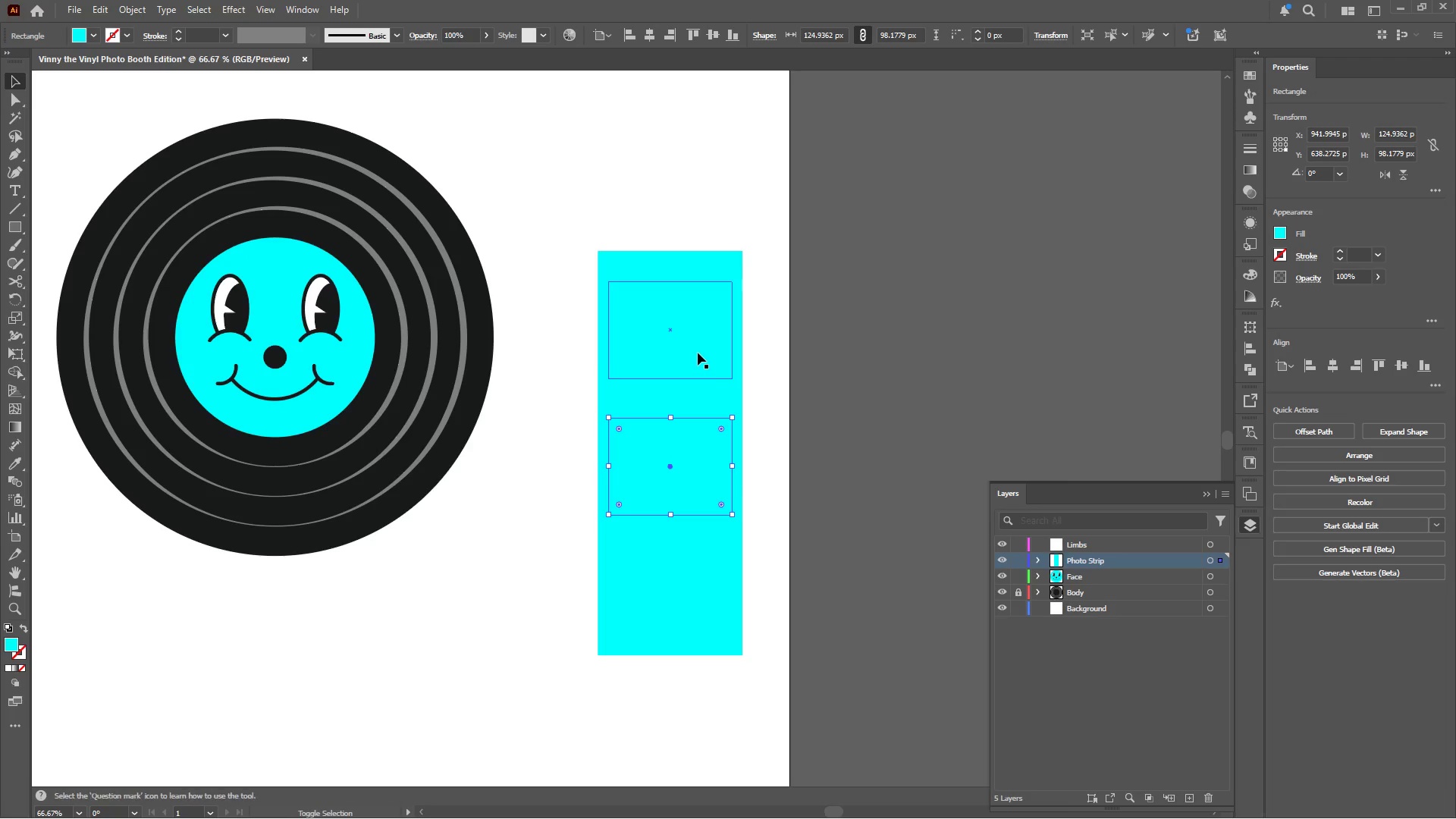 
hold_key(key=ShiftLeft, duration=1.59)
 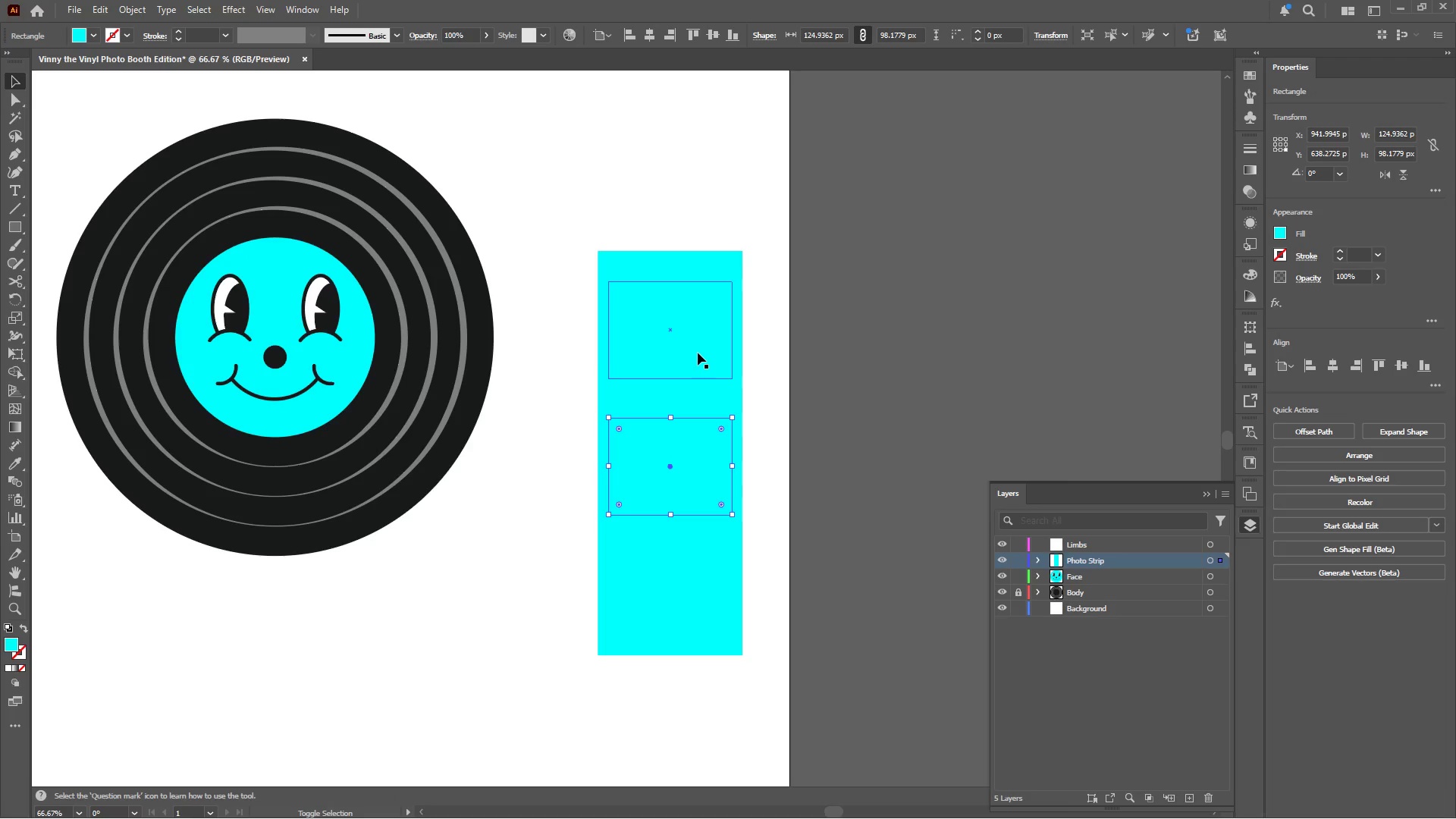 
hold_key(key=ShiftLeft, duration=0.98)
 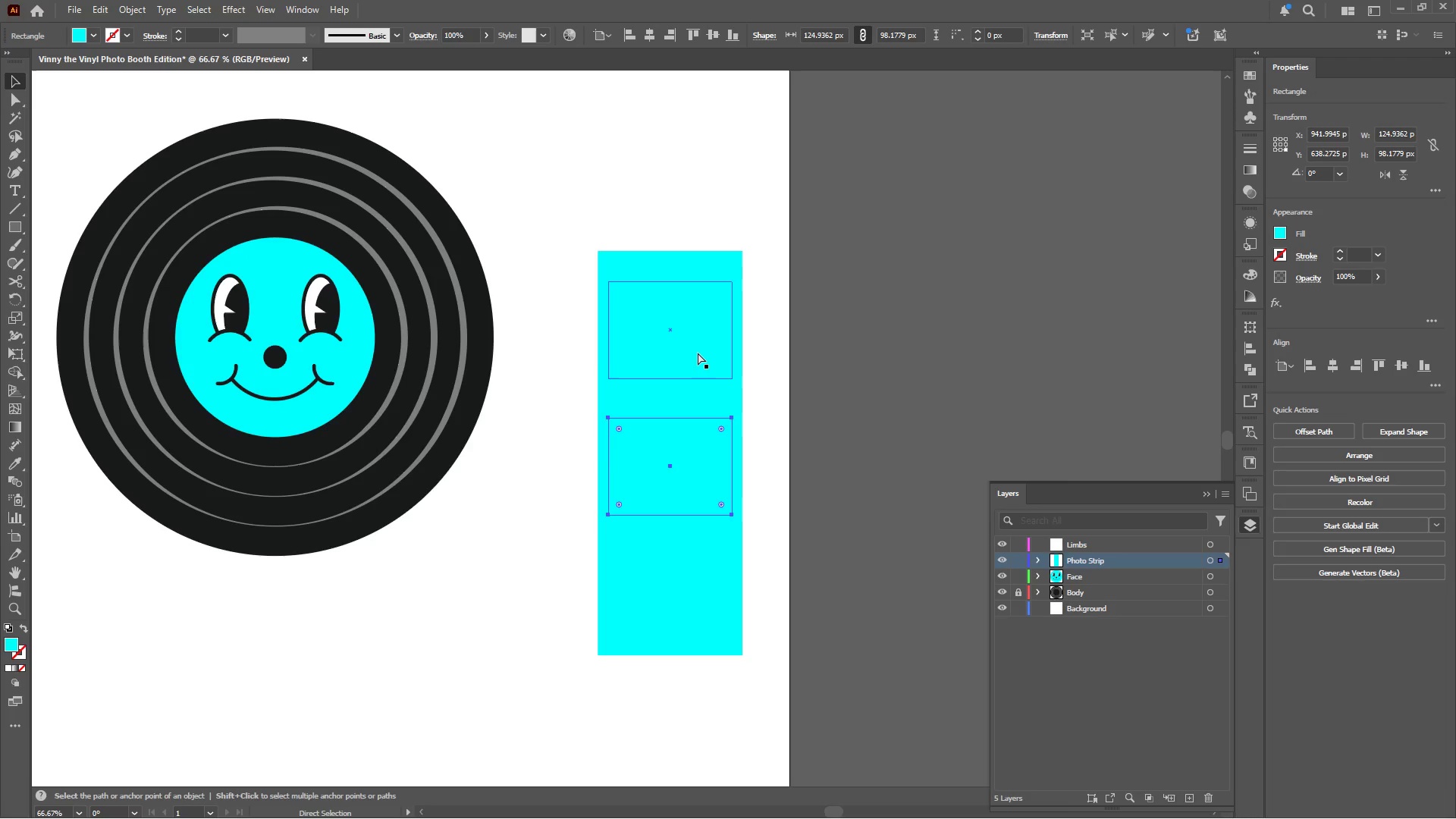 
key(Control+Z)
 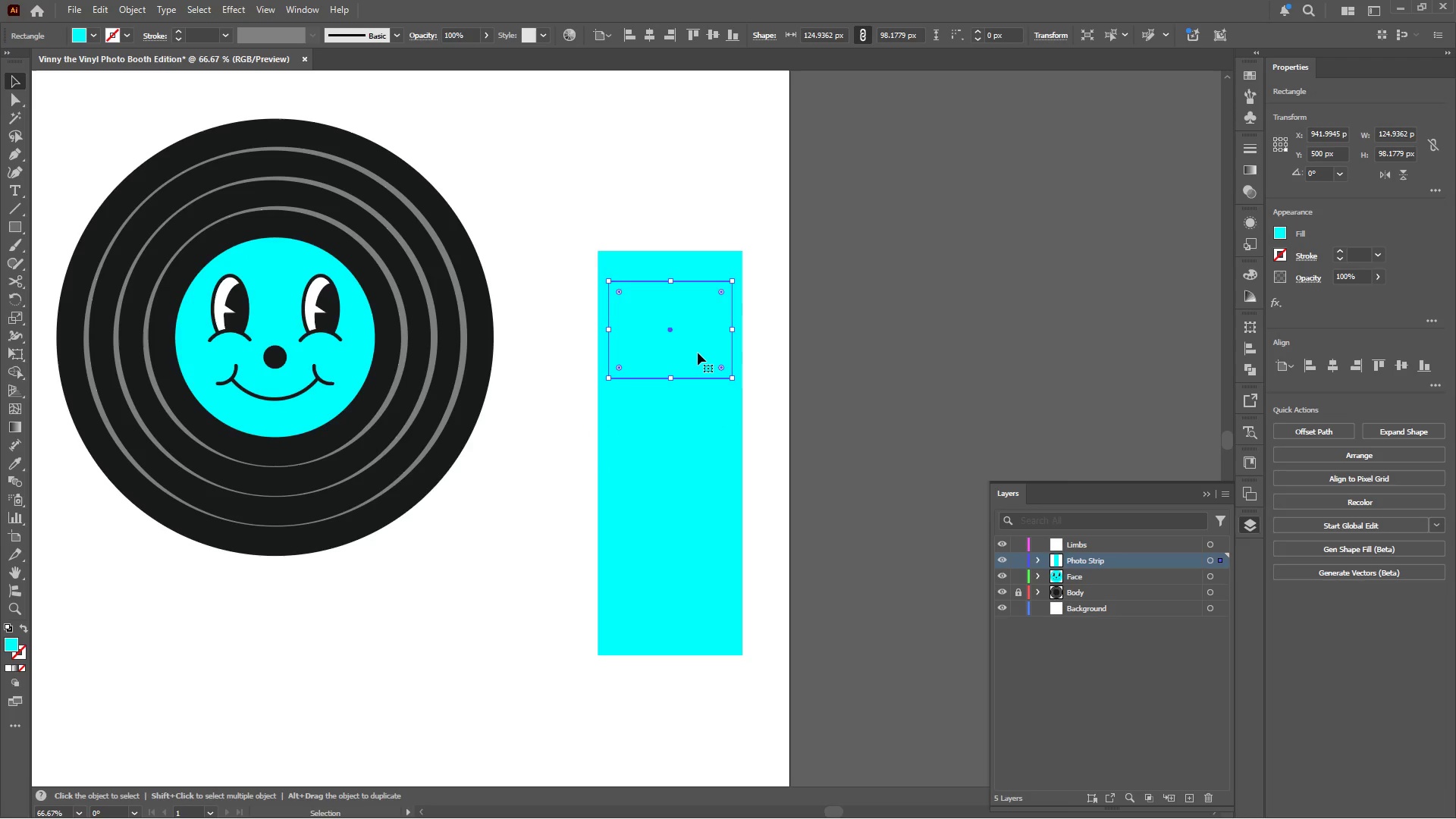 
left_click_drag(start_coordinate=[698, 353], to_coordinate=[701, 457])
 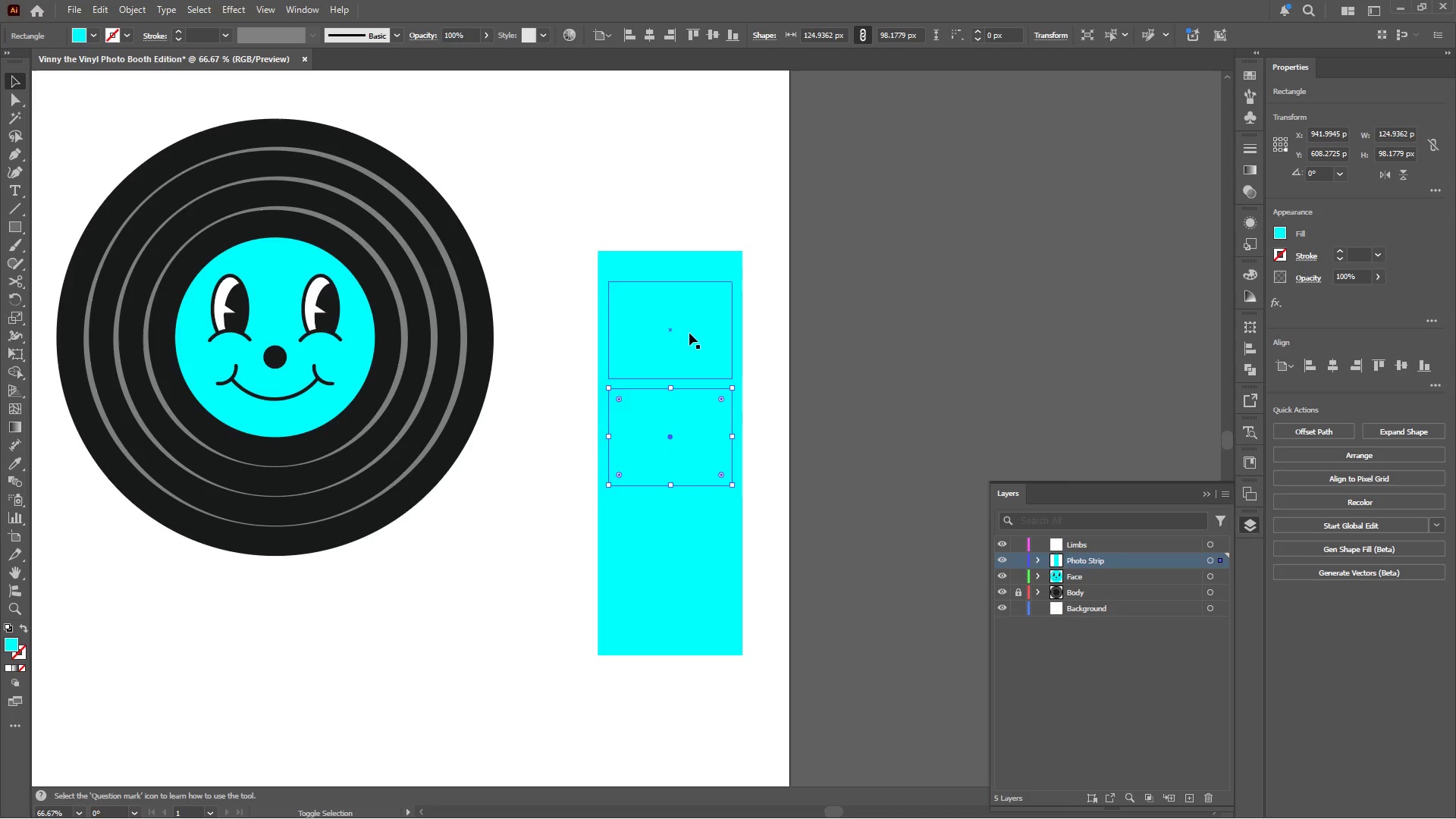 
hold_key(key=AltLeft, duration=1.91)
 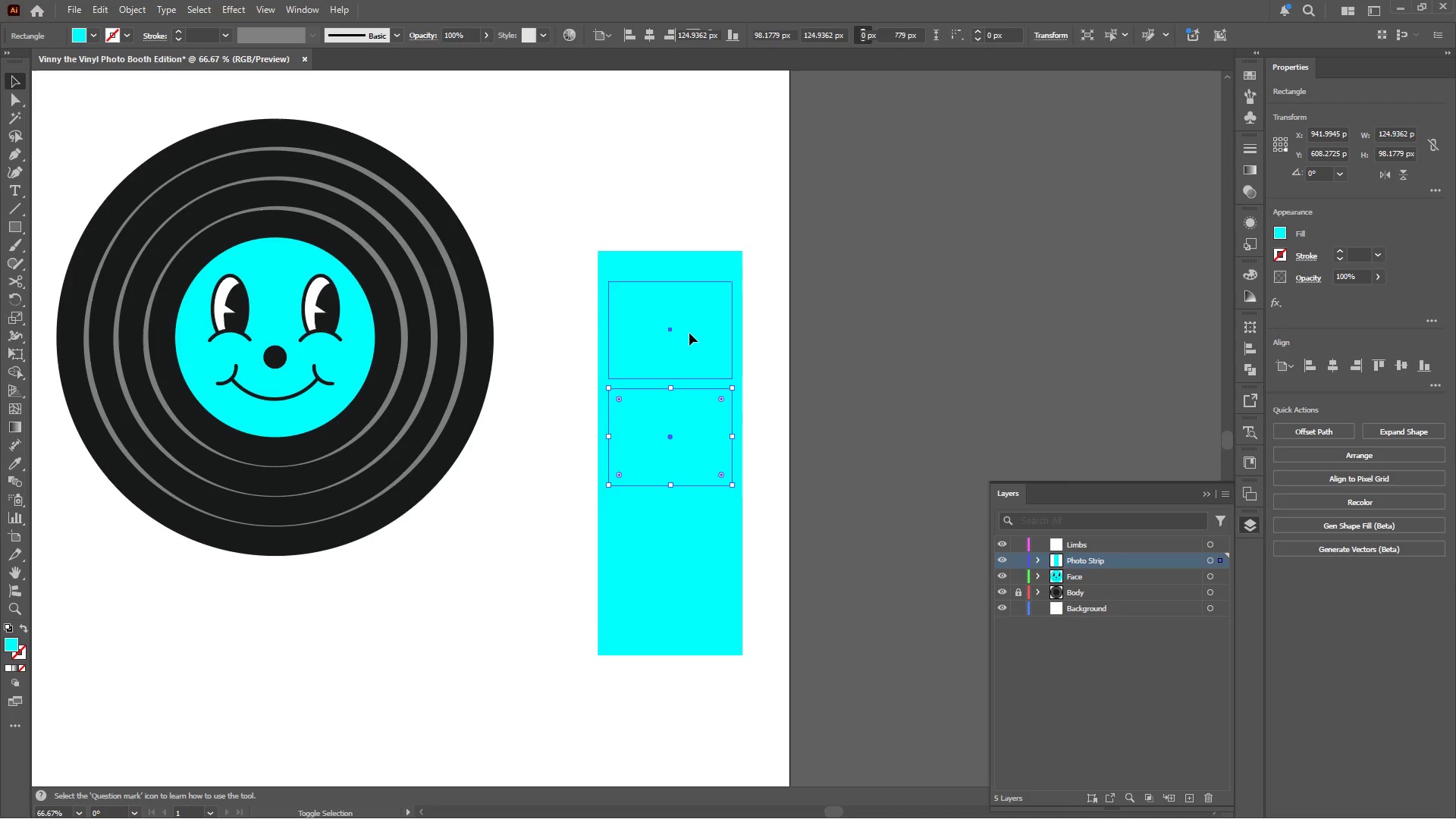 
hold_key(key=ShiftLeft, duration=1.72)
 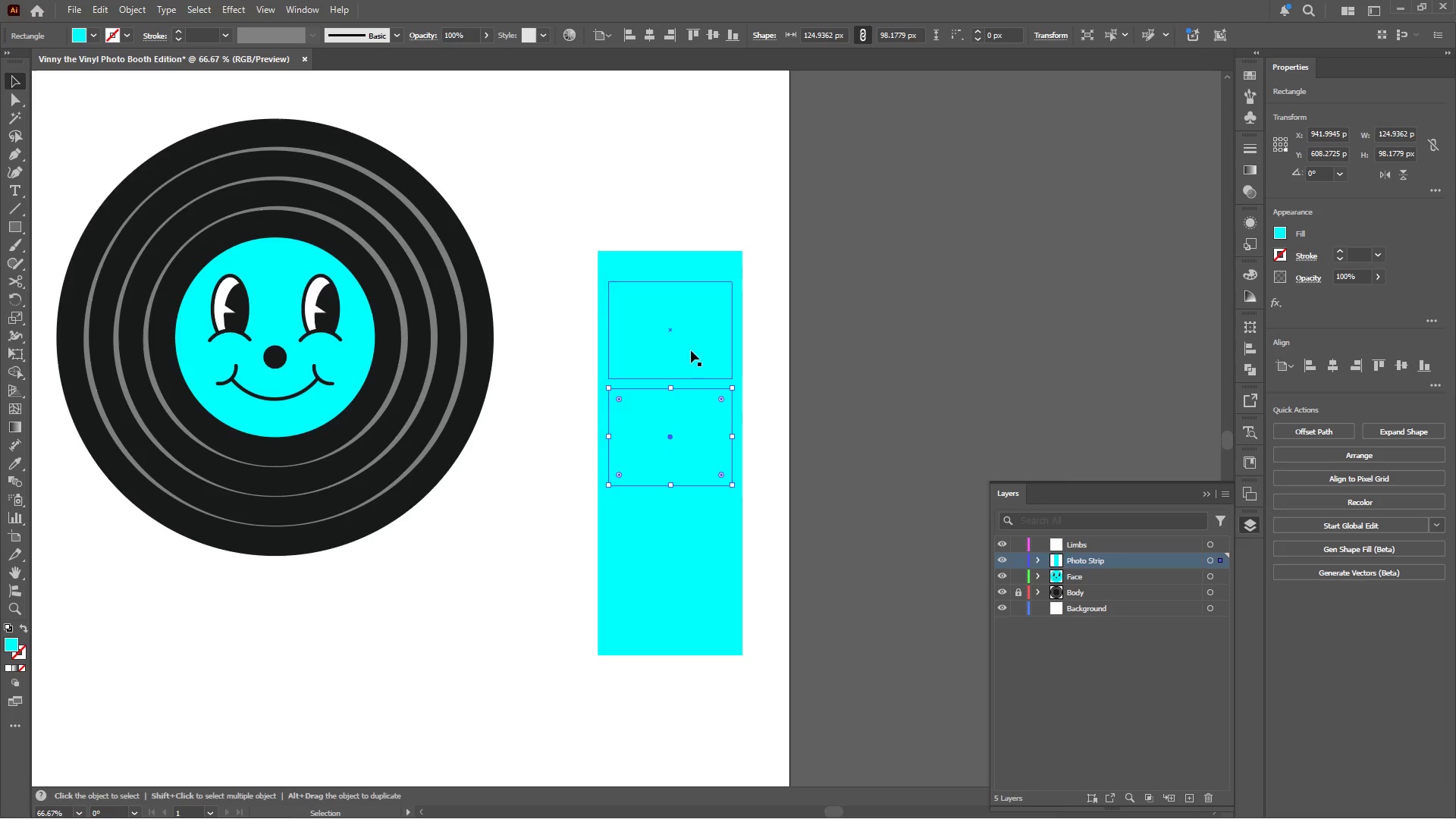 
hold_key(key=ShiftLeft, duration=0.48)
left_click([689, 333])
 